 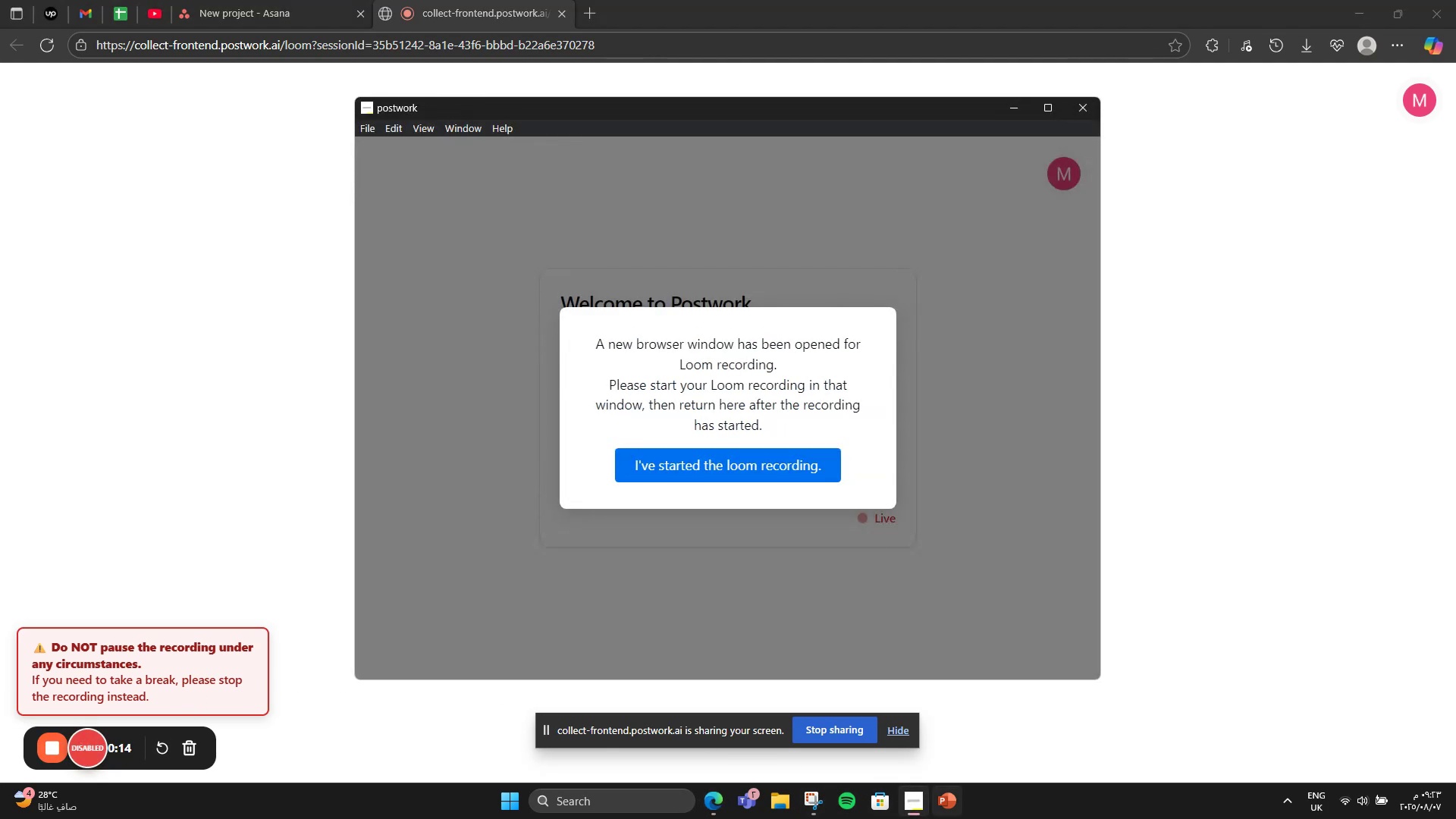 
left_click([701, 459])
 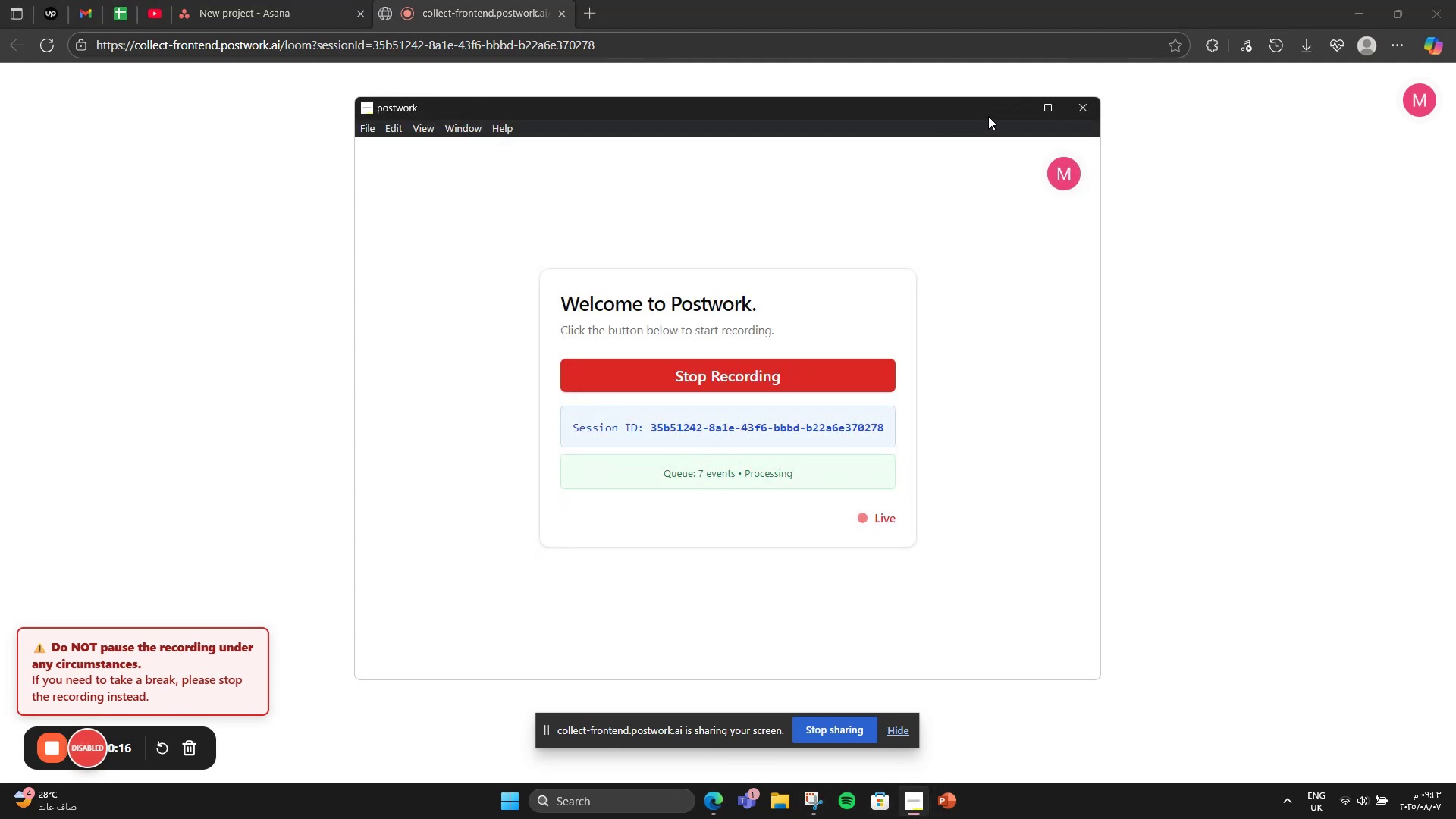 
left_click([1002, 115])
 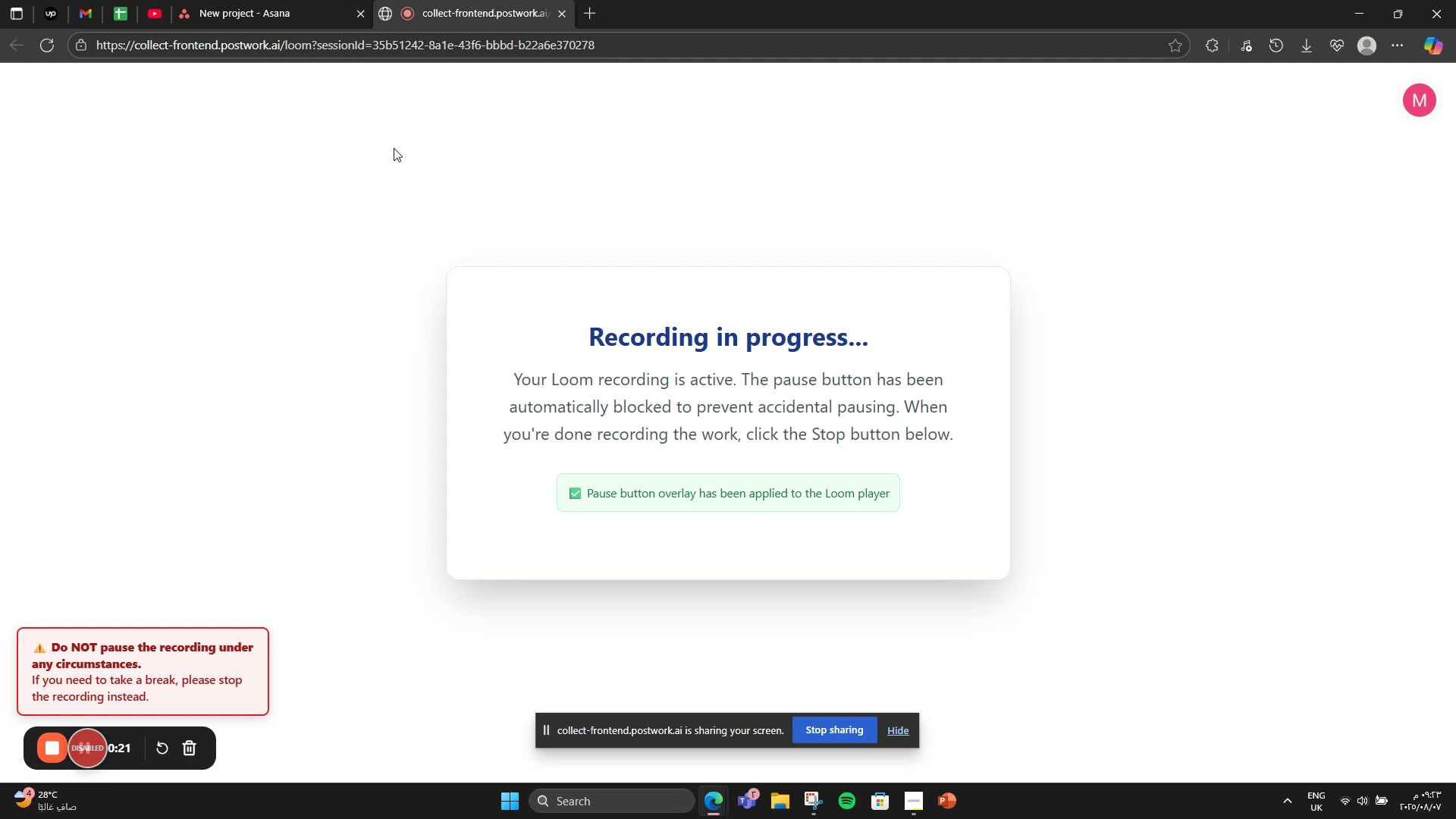 
wait(9.21)
 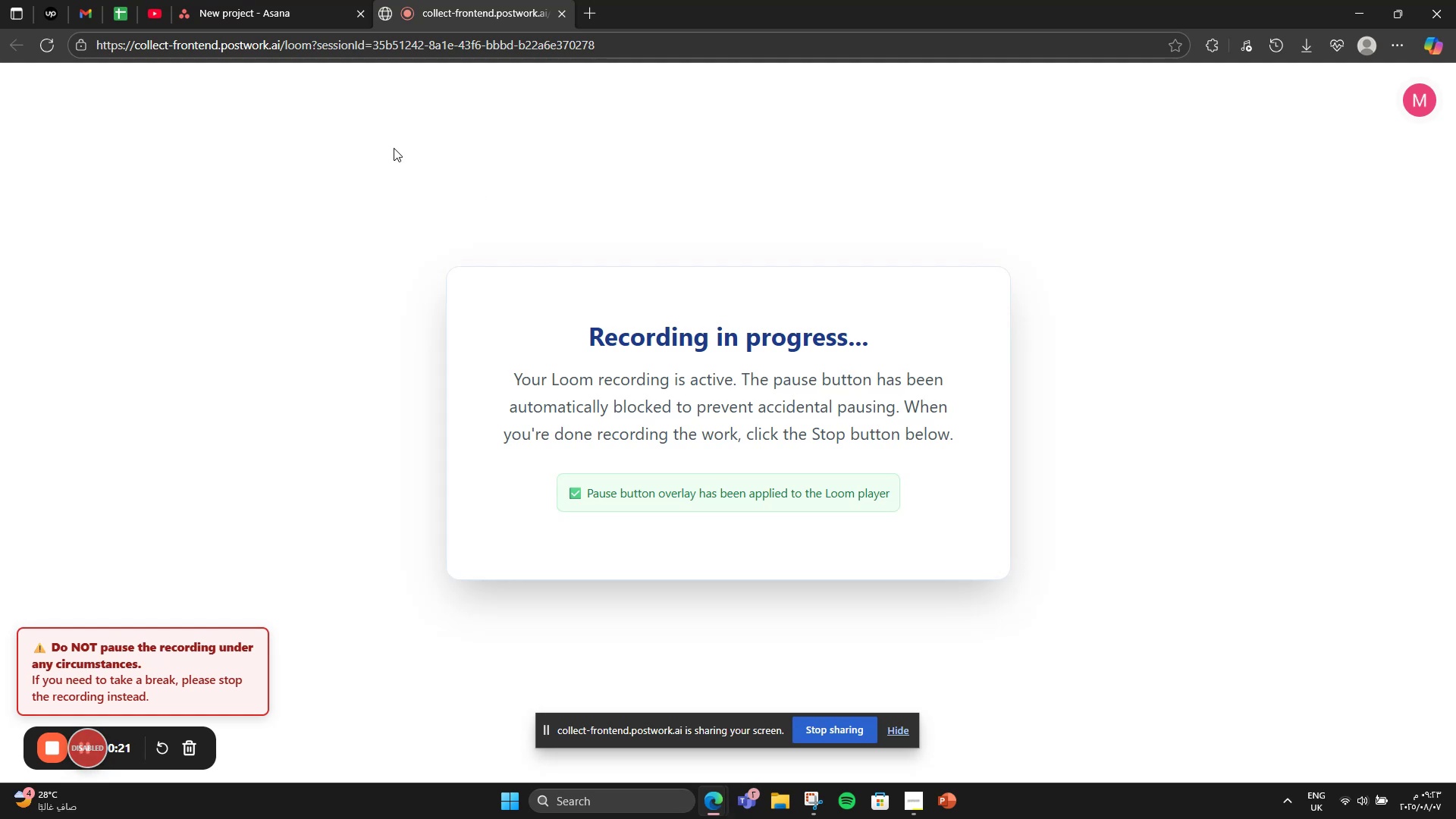 
left_click([905, 730])
 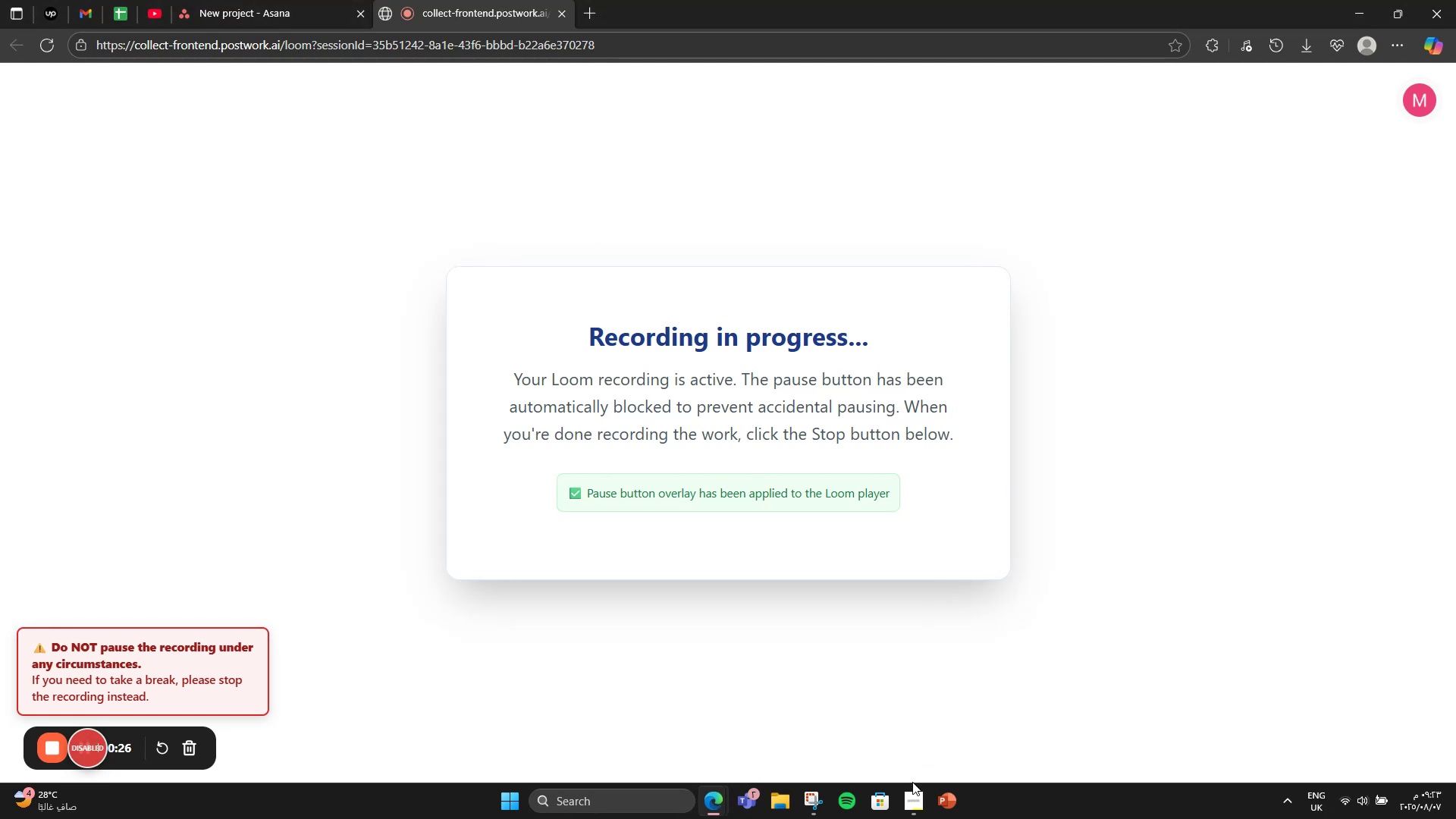 
left_click([914, 786])
 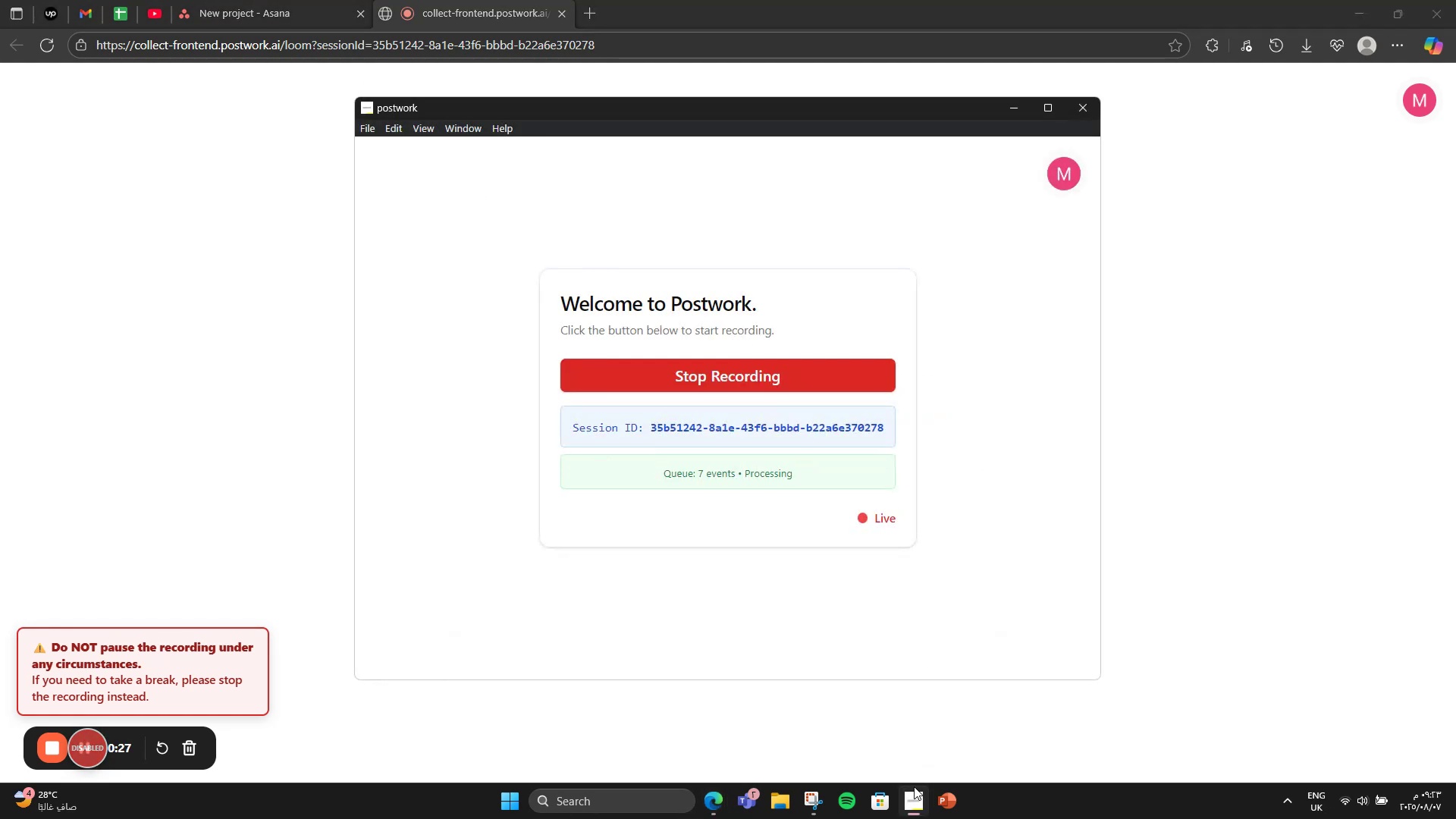 
left_click([915, 786])
 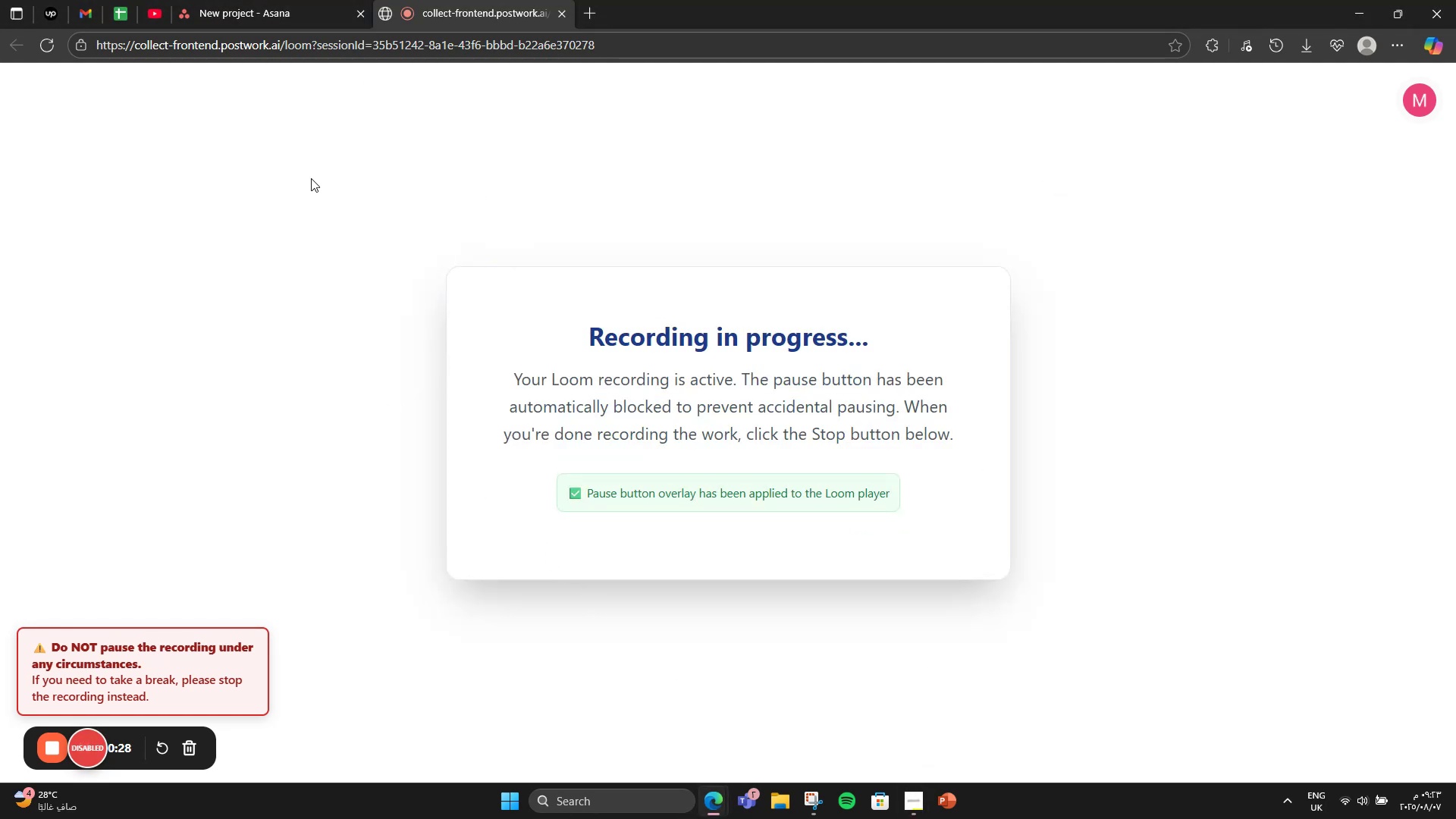 
left_click([238, 0])
 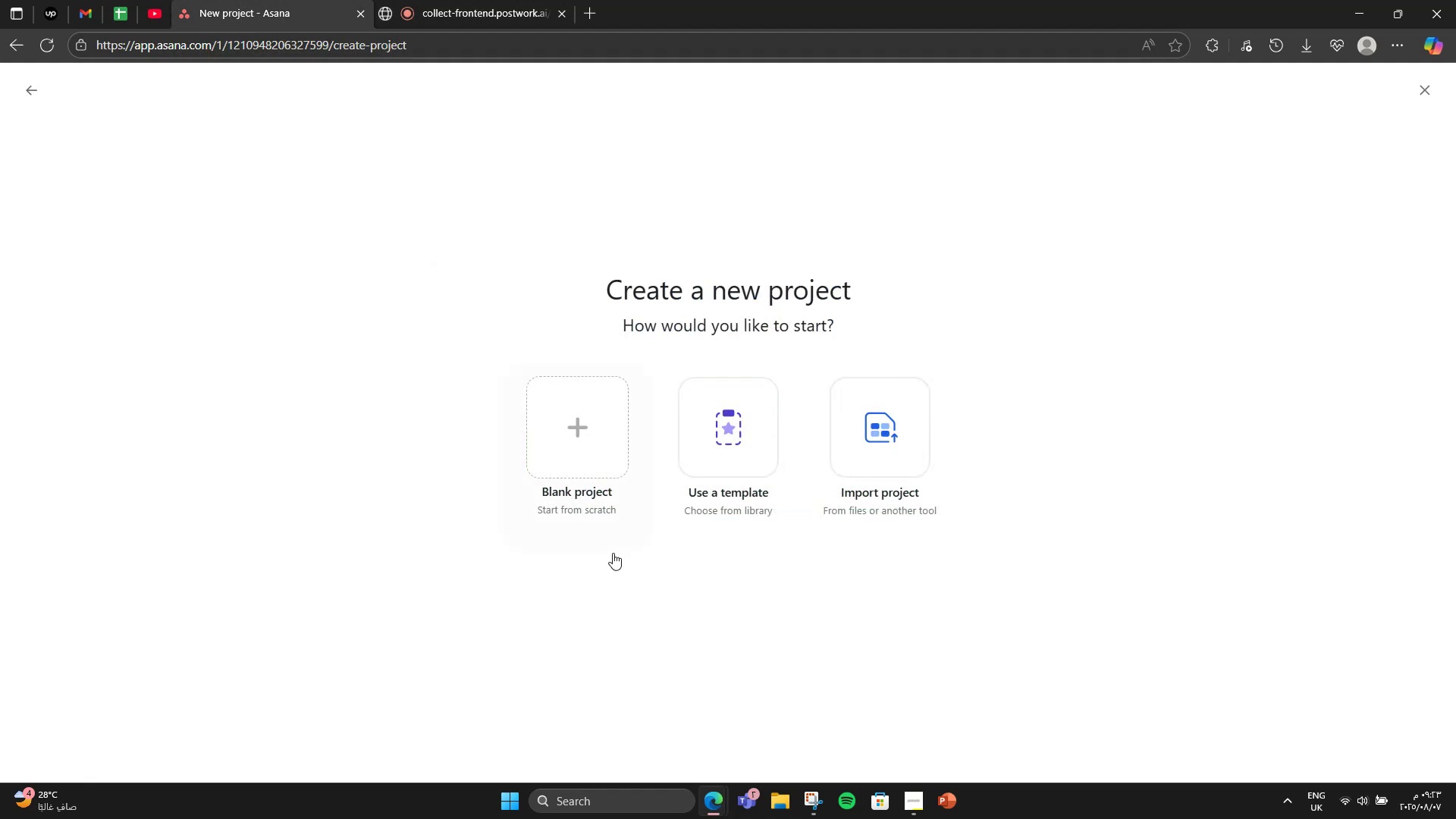 
left_click([613, 492])
 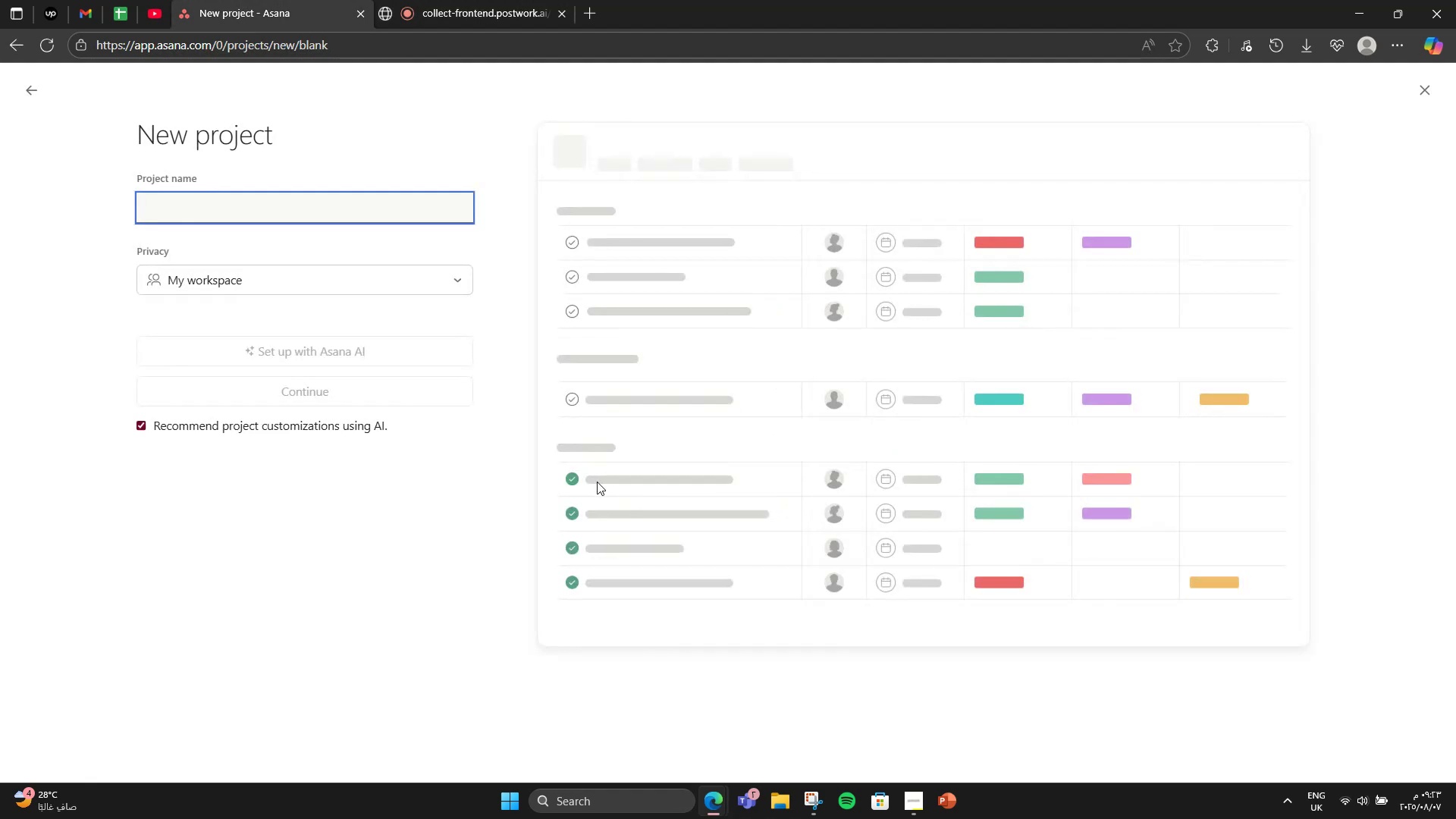 
mouse_move([383, 10])
 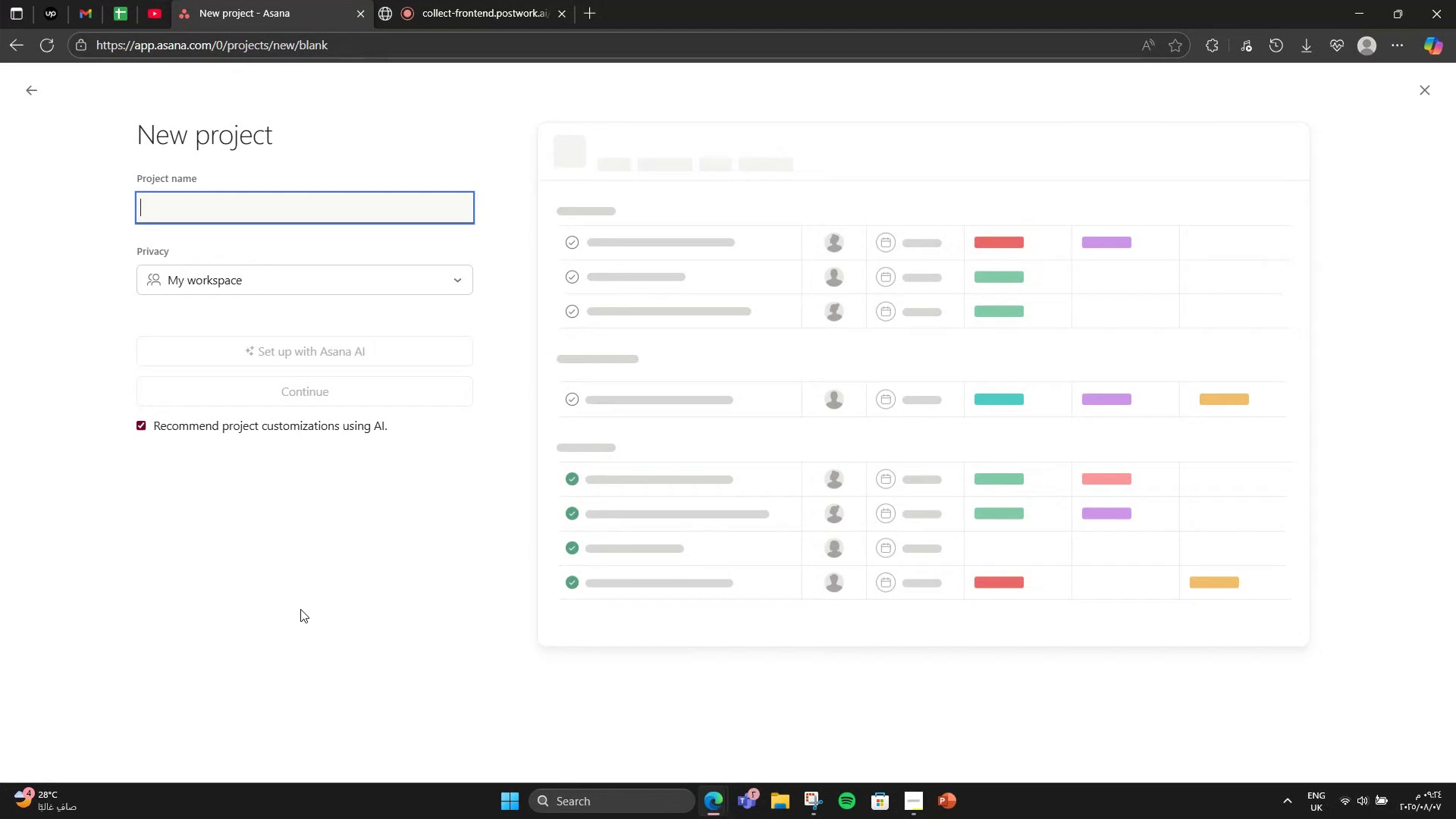 
wait(10.24)
 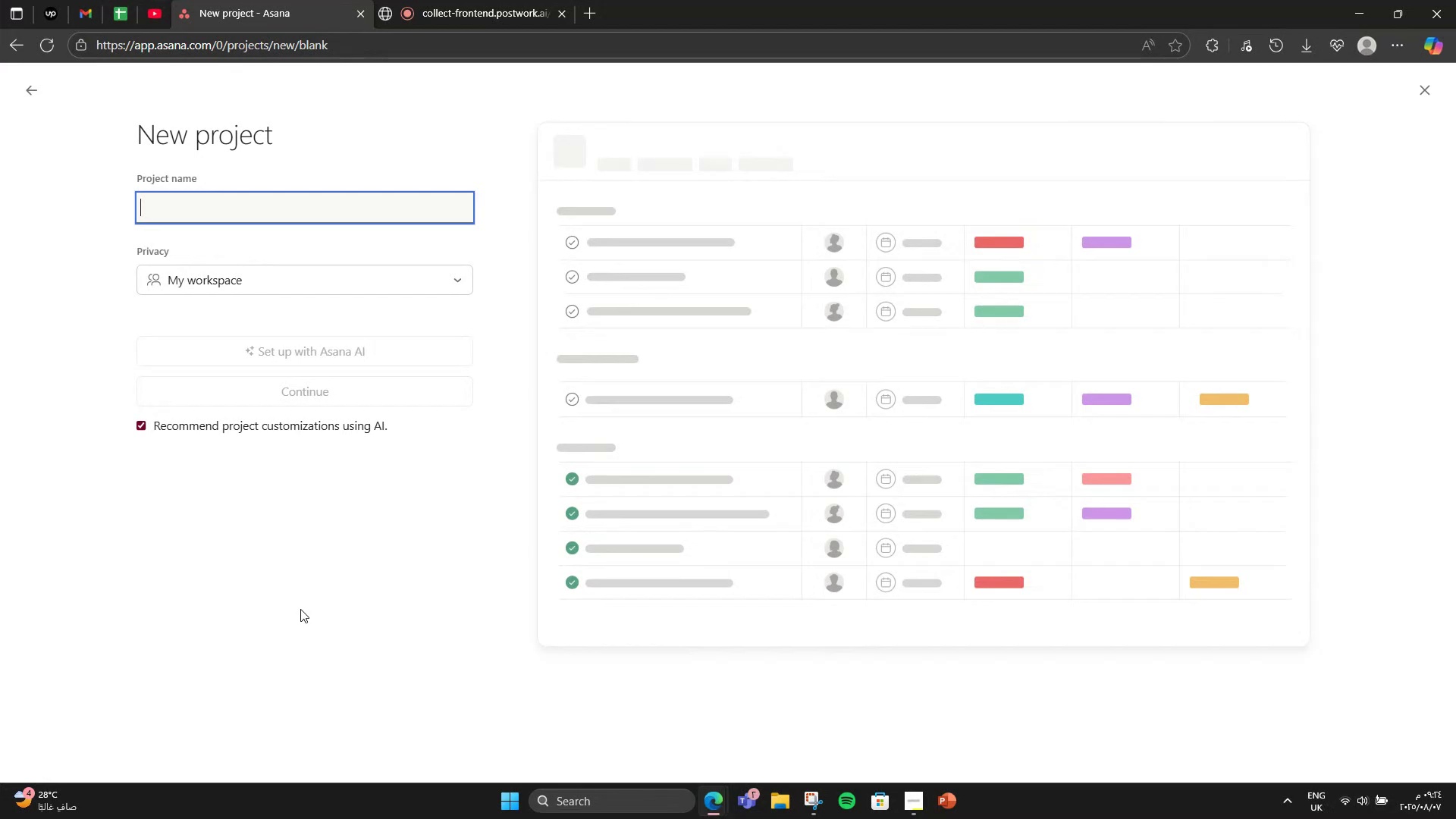 
type(Edy)
key(Backspace)
type(ucational Platform App)
 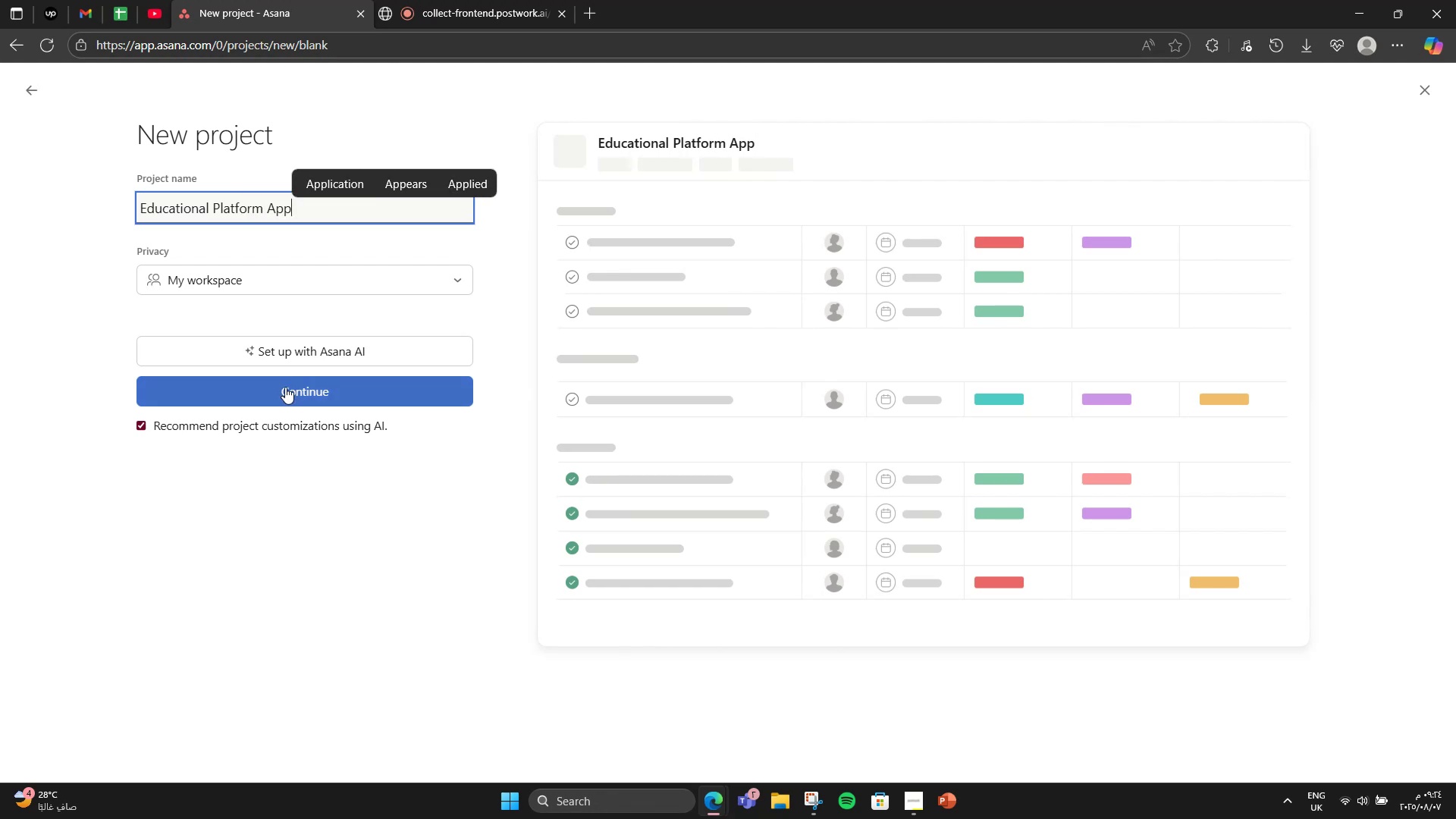 
wait(7.68)
 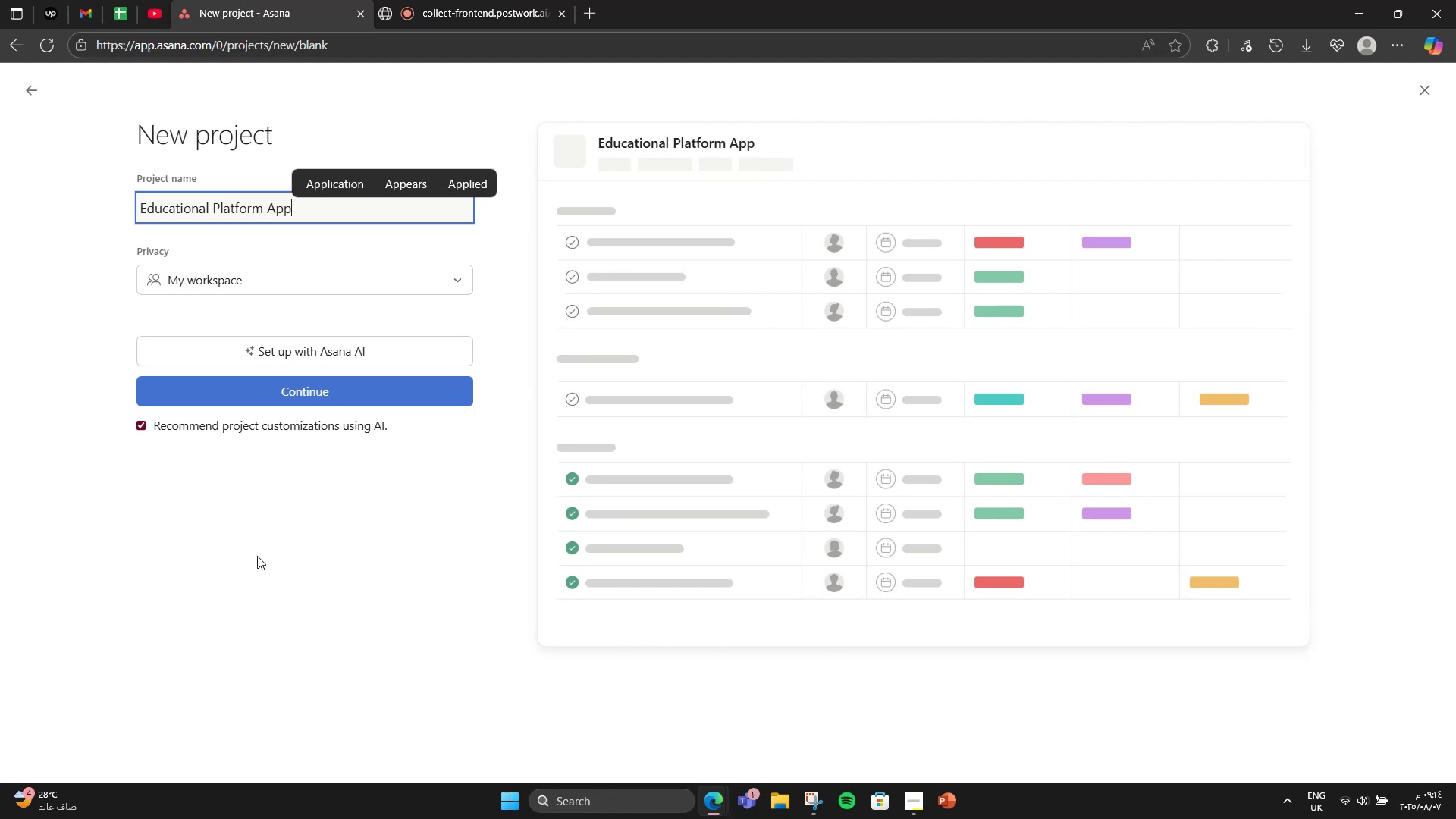 
double_click([405, 575])
 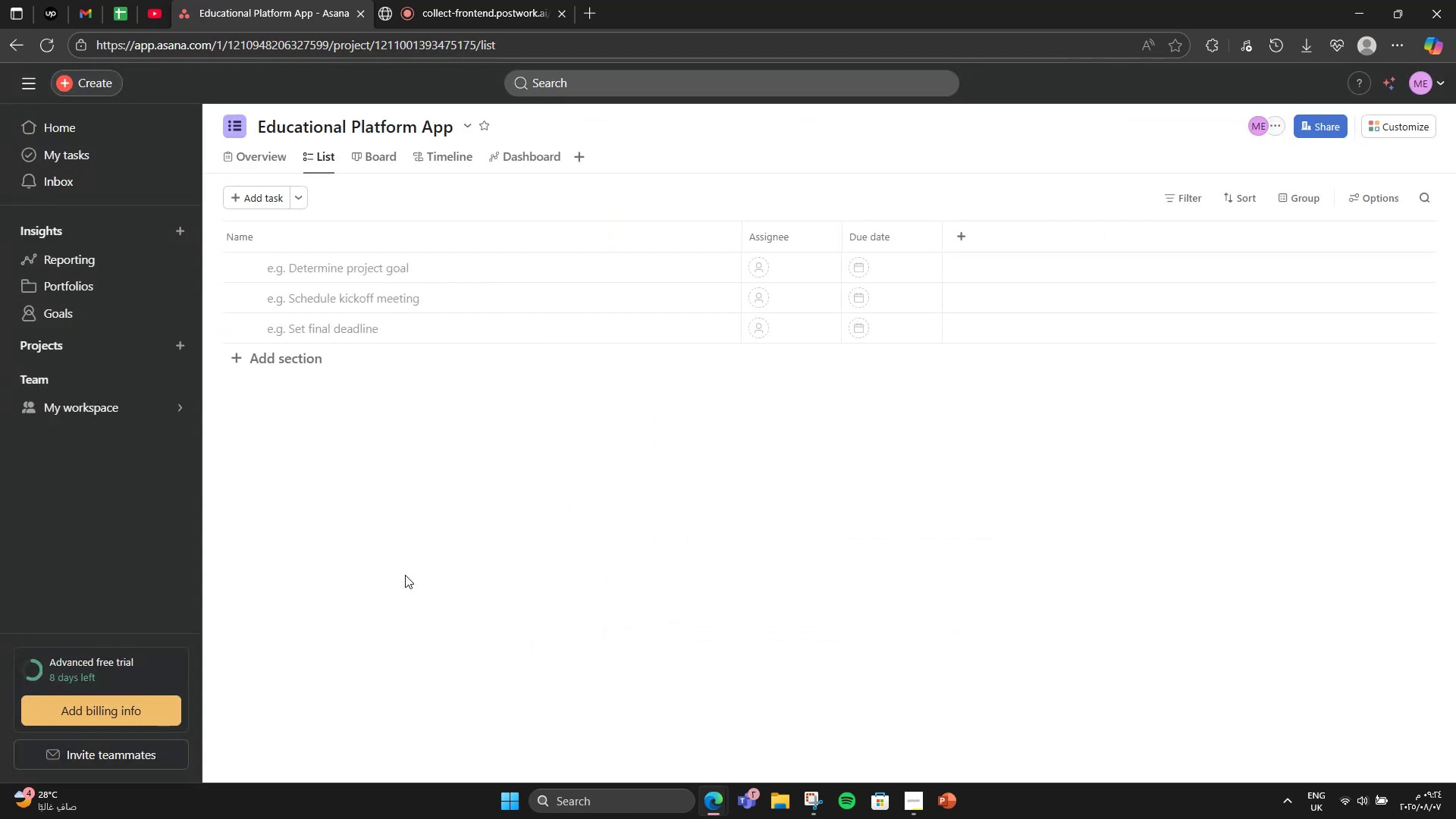 
wait(9.78)
 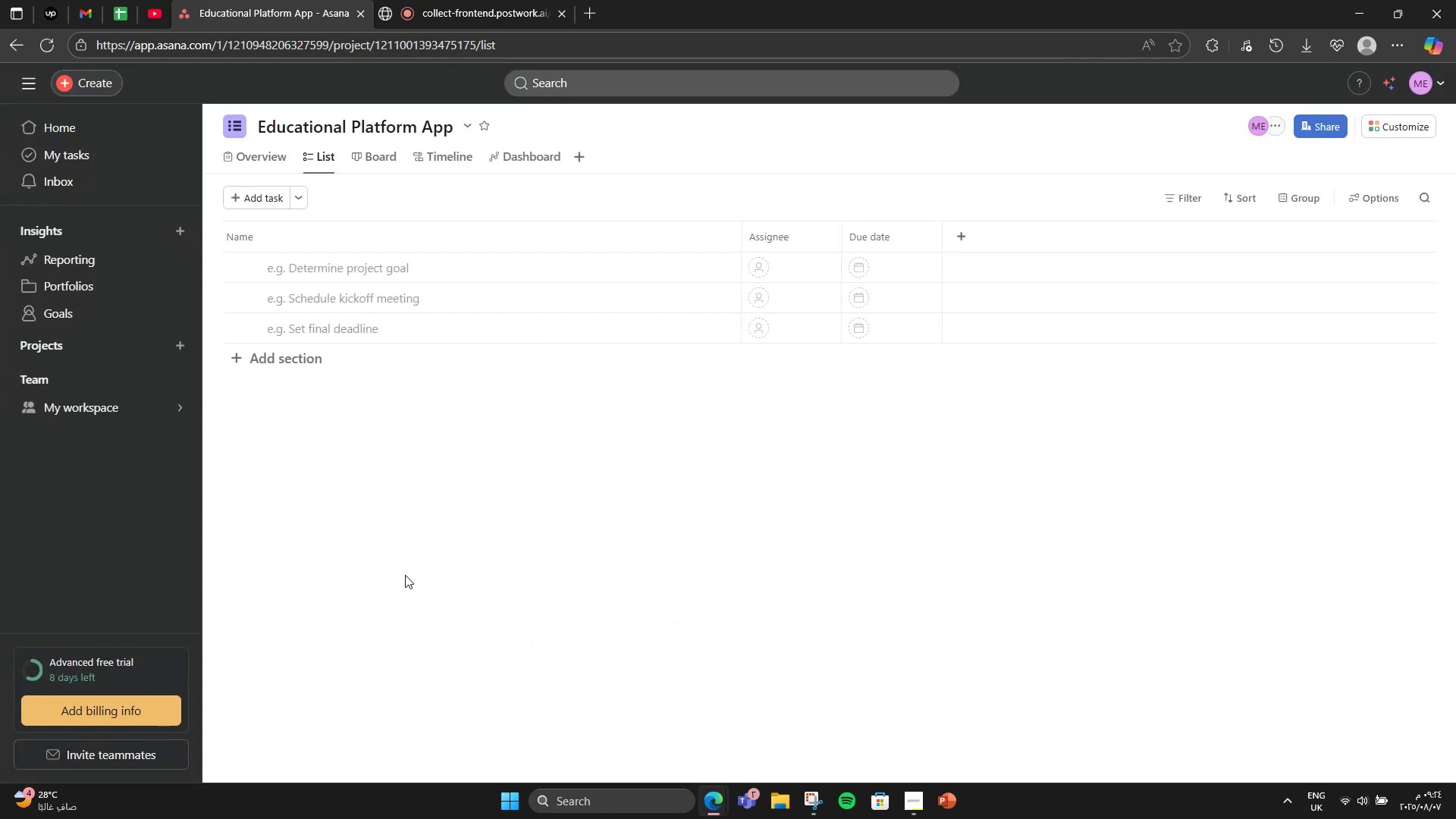 
left_click([267, 165])
 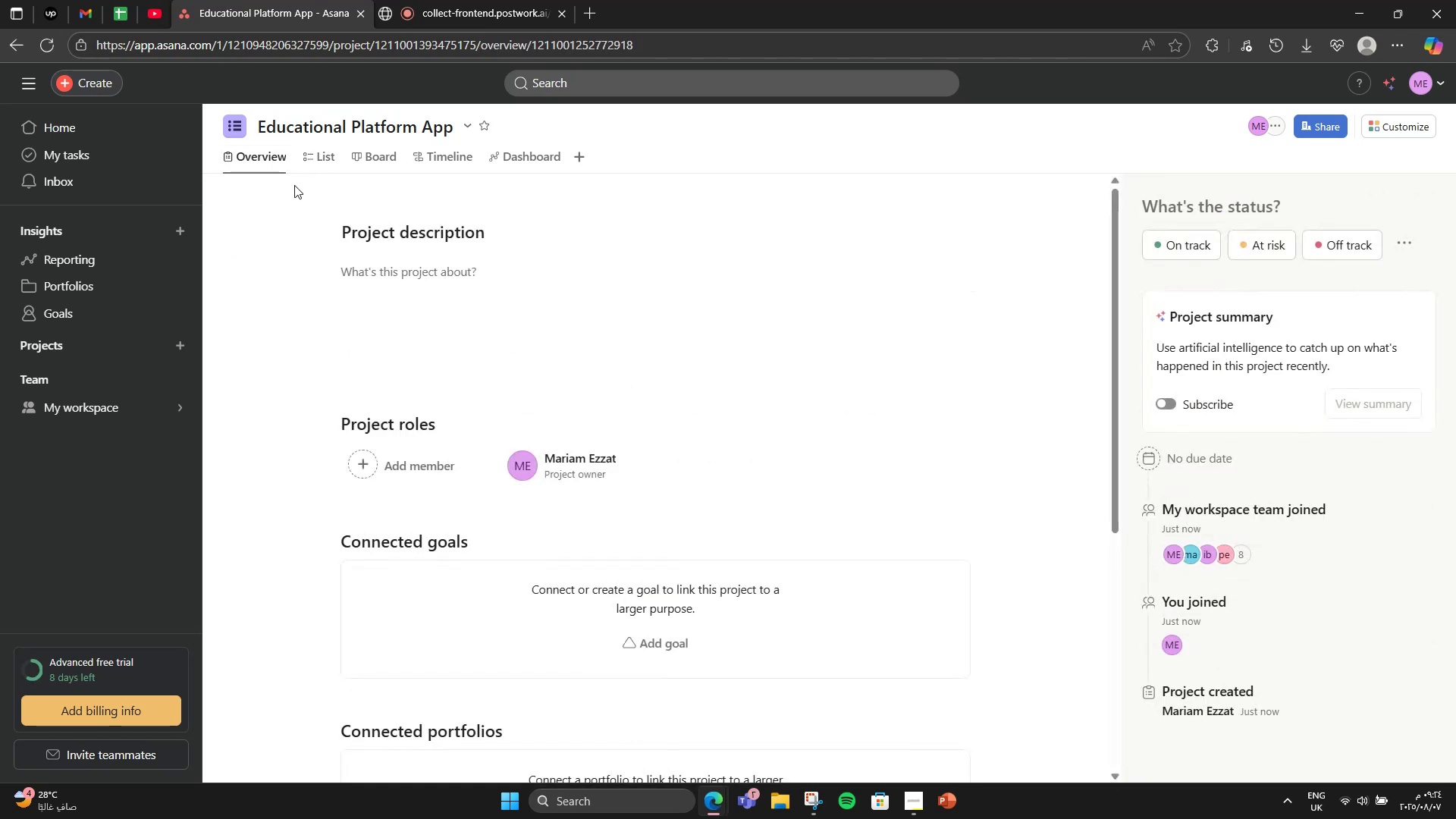 
left_click([441, 319])
 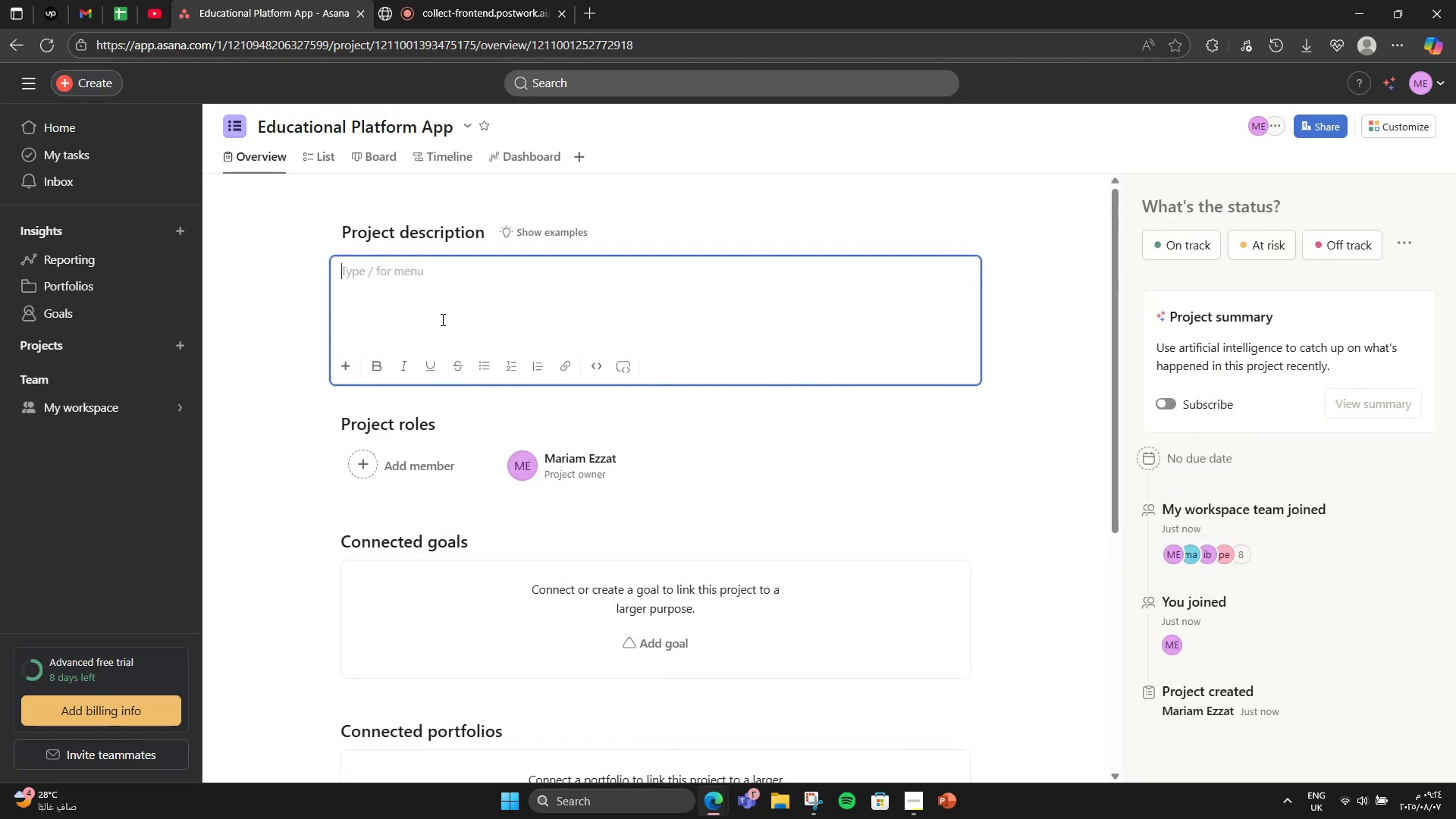 
type(R)
key(Backspace)
type(The project involves building an interactive )
key(Backspace)
type(, cro)
 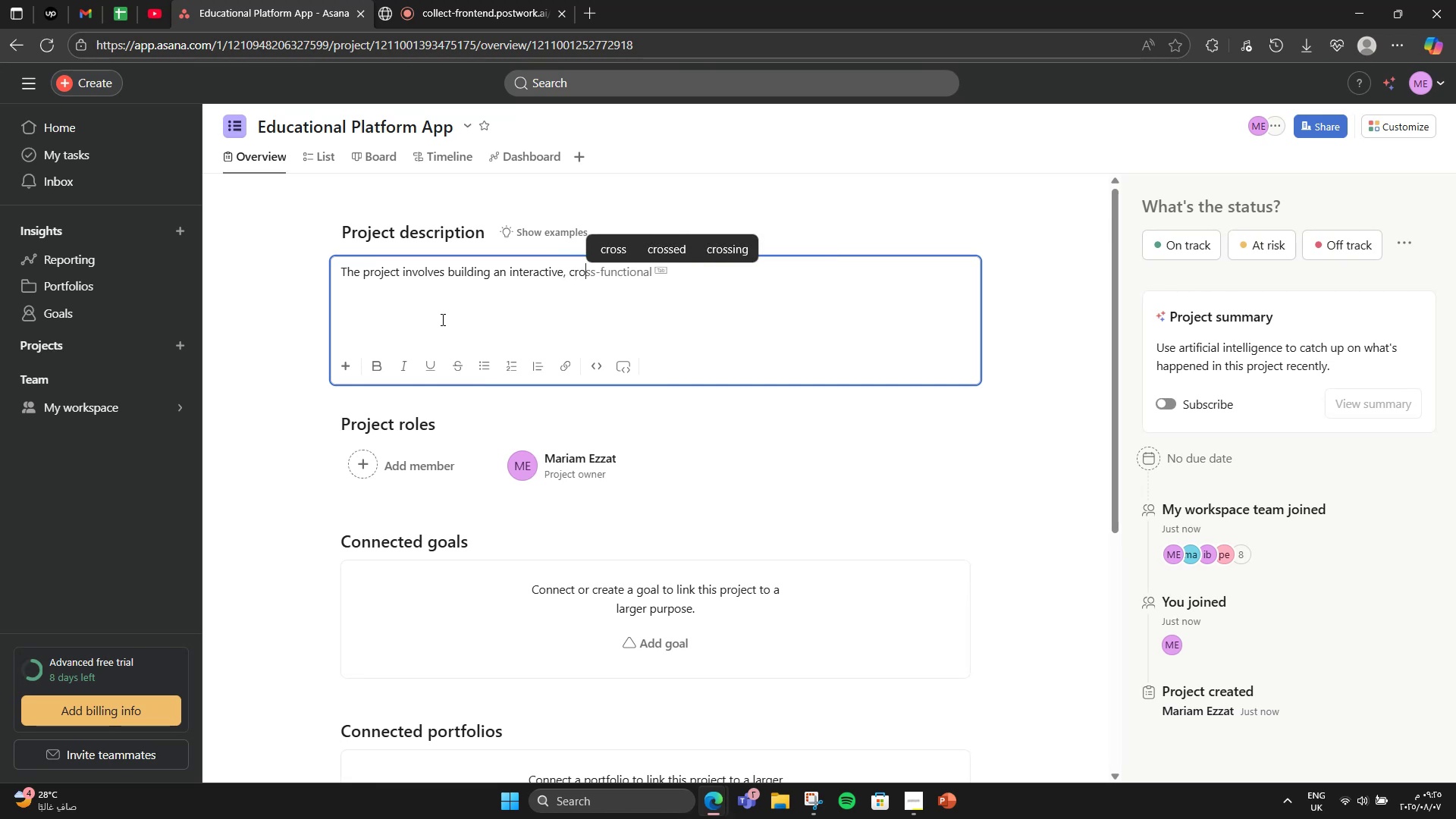 
type(ss-platform that allows students to learn through)
 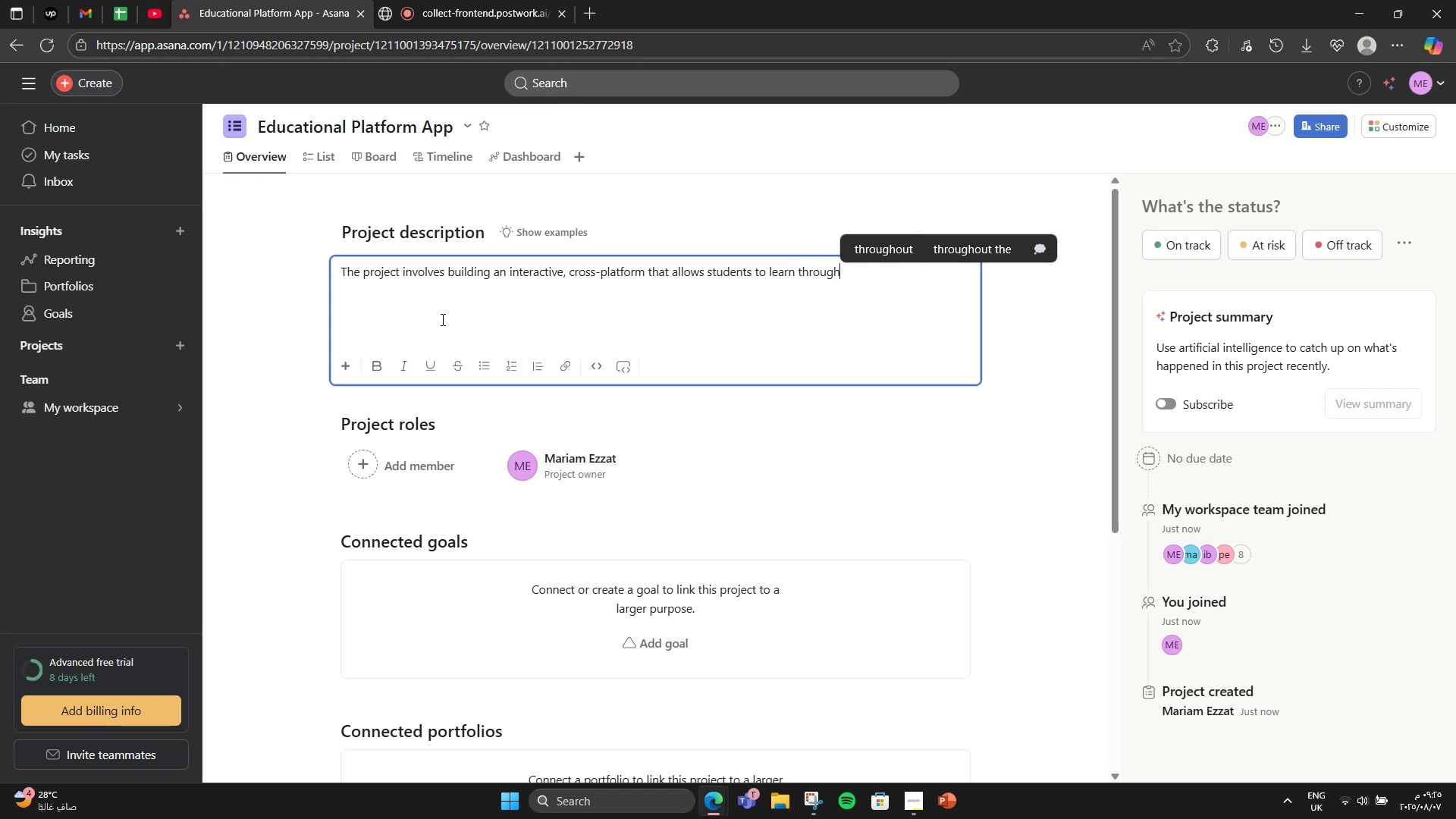 
type( modula)
key(Backspace)
type(r)
key(Backspace)
type(ar)
 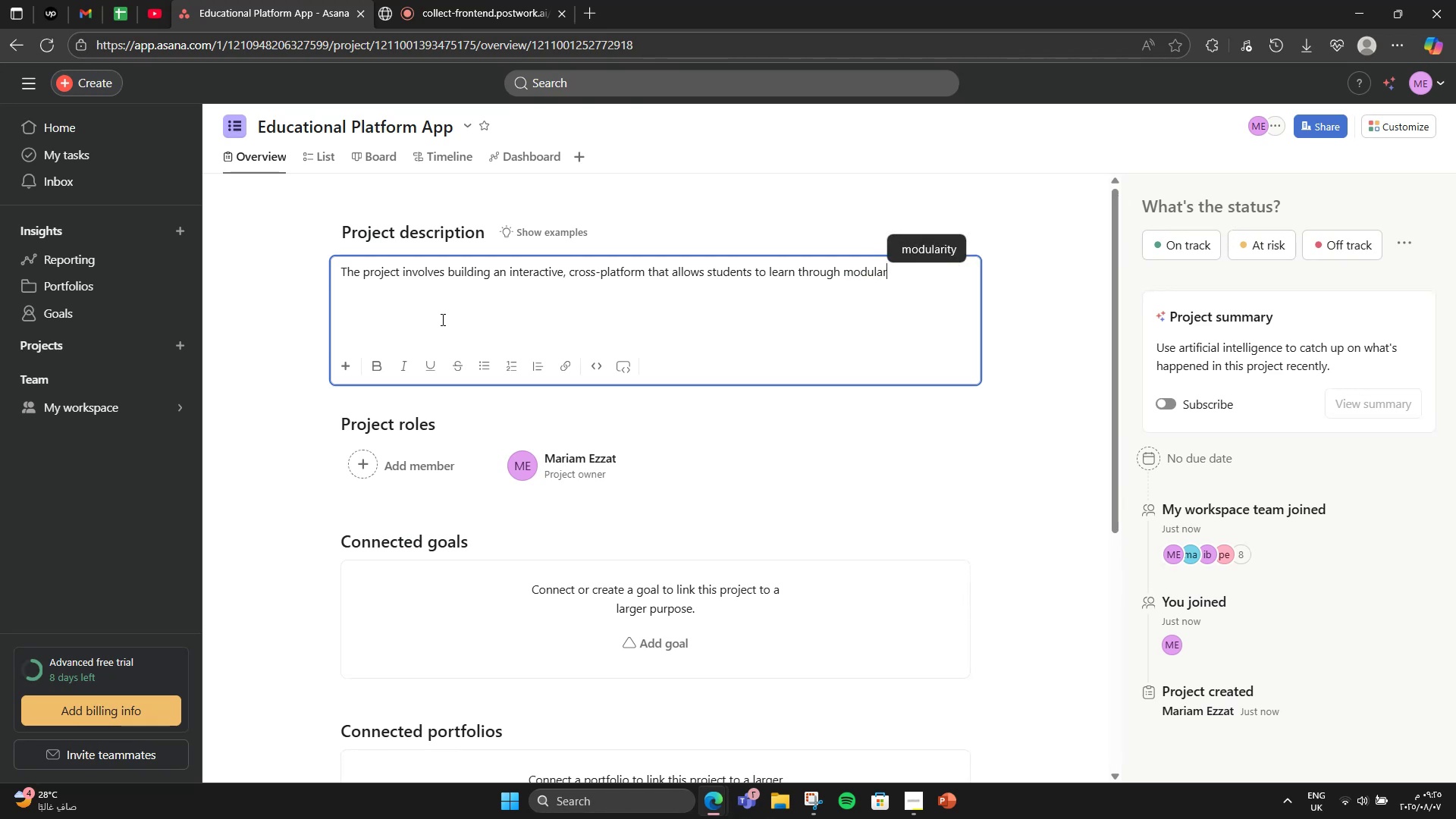 
type( courses )
key(Backspace)
type(, ga)
 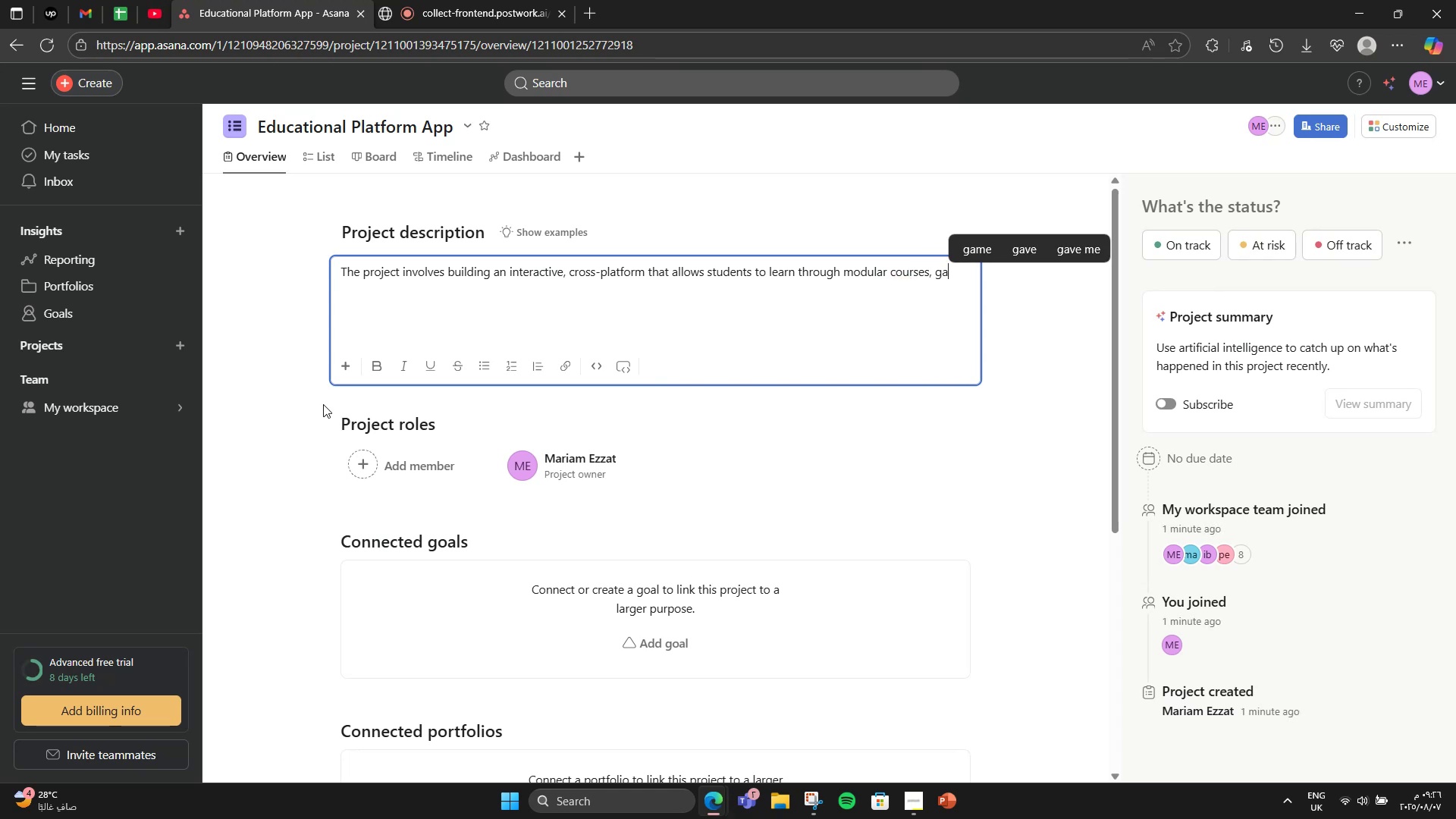 
type(mified learning experiences)
 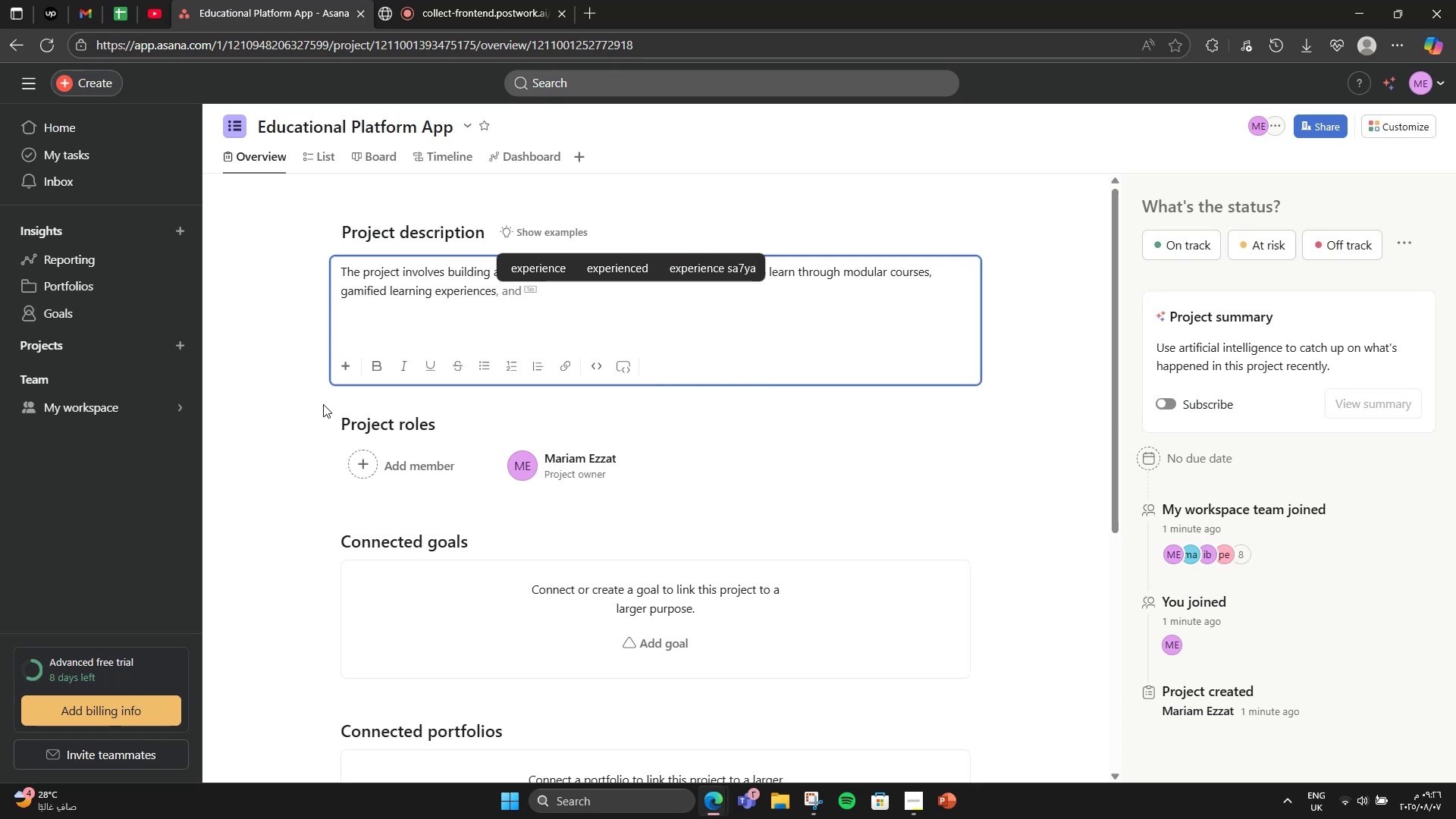 
type(, real time)
 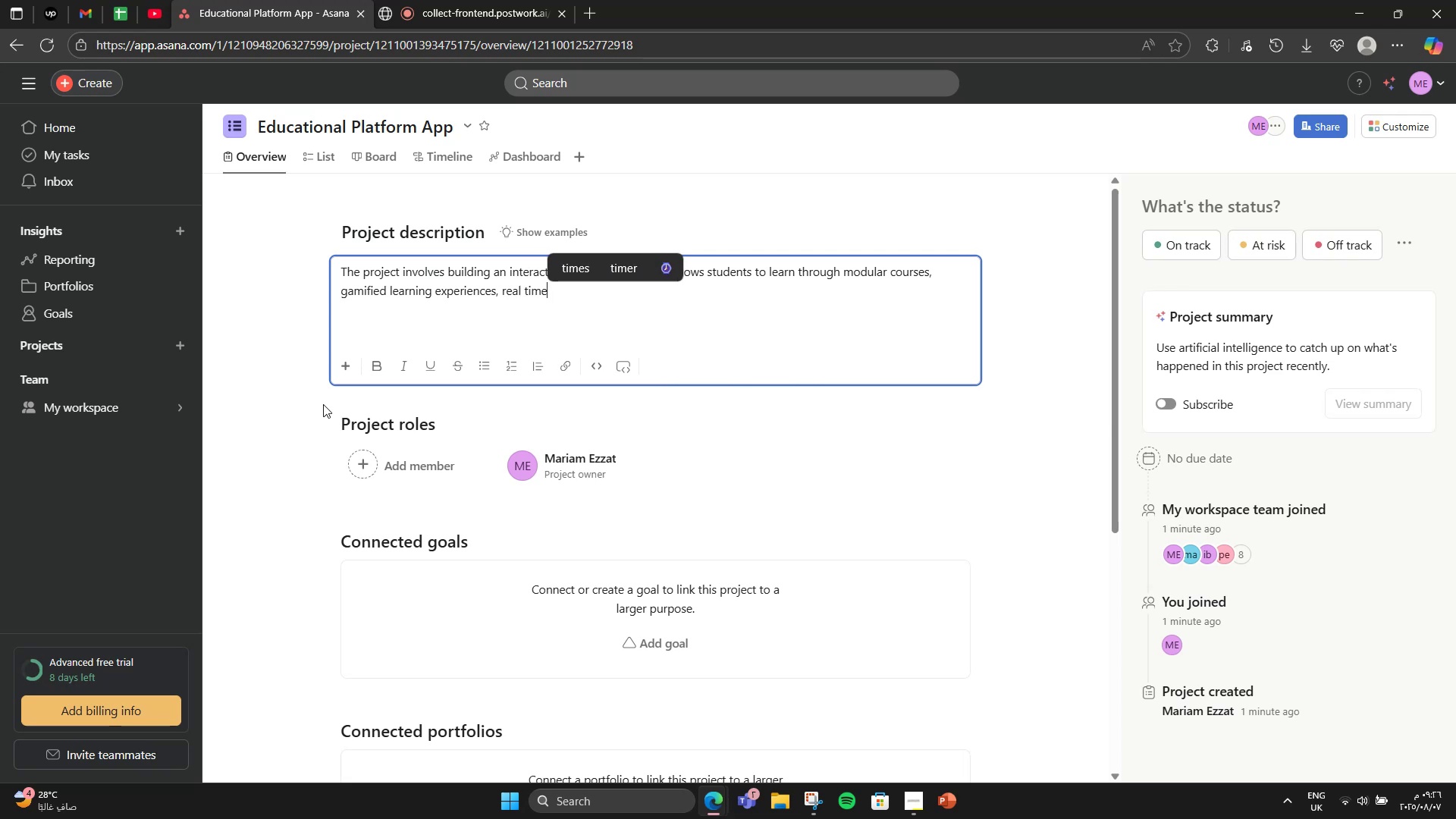 
key(ArrowLeft)
 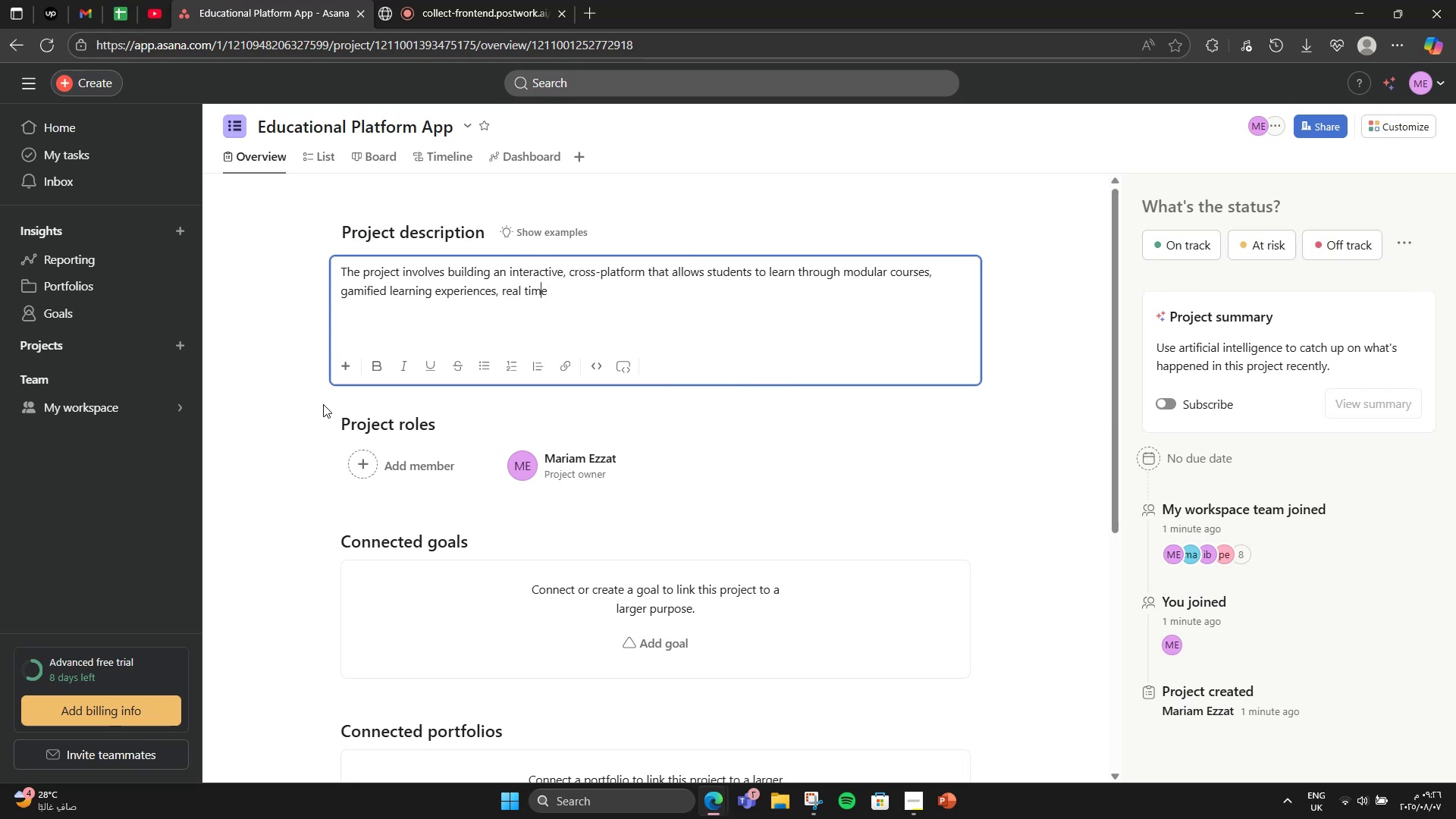 
key(ArrowLeft)
 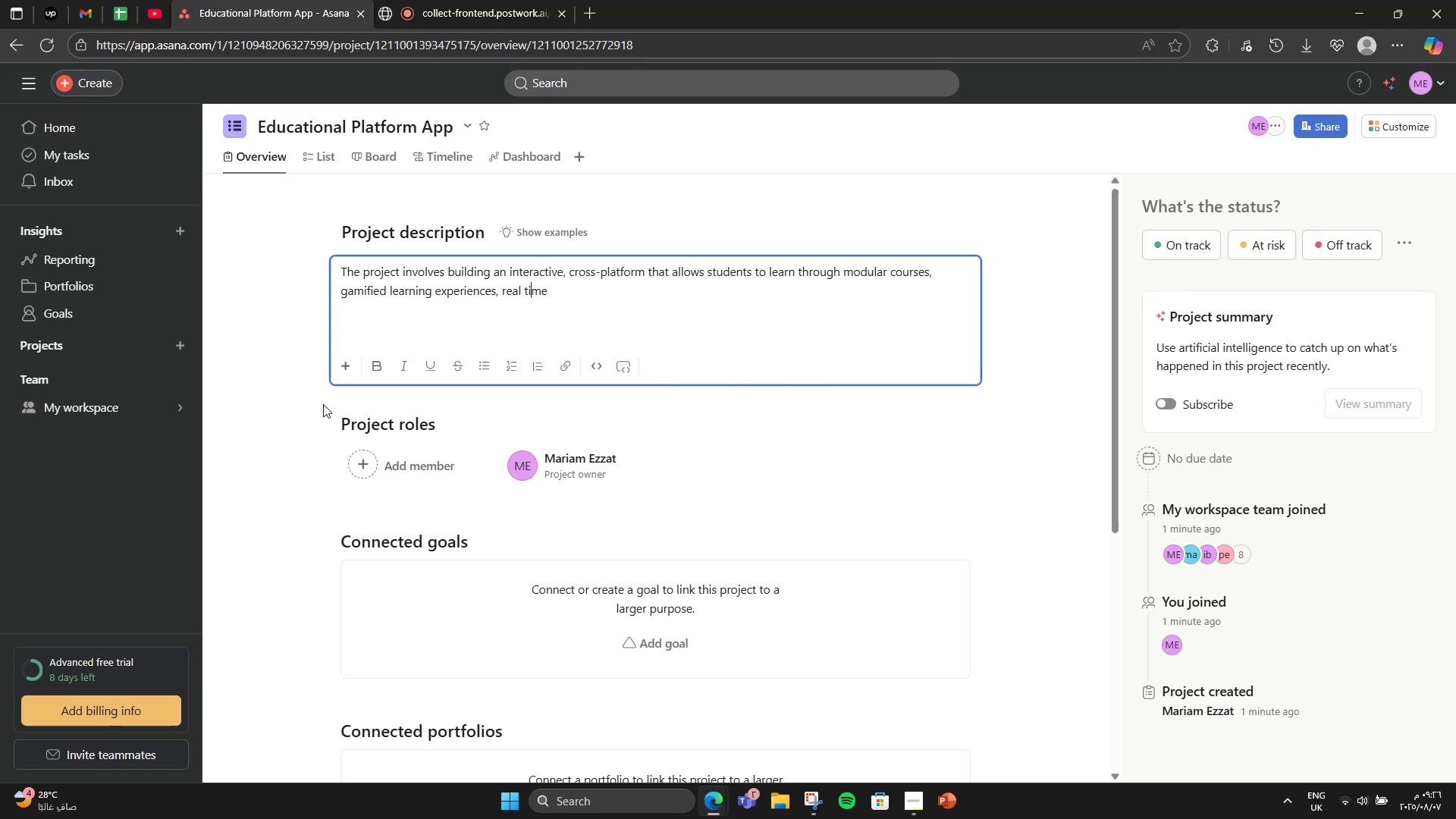 
key(ArrowLeft)
 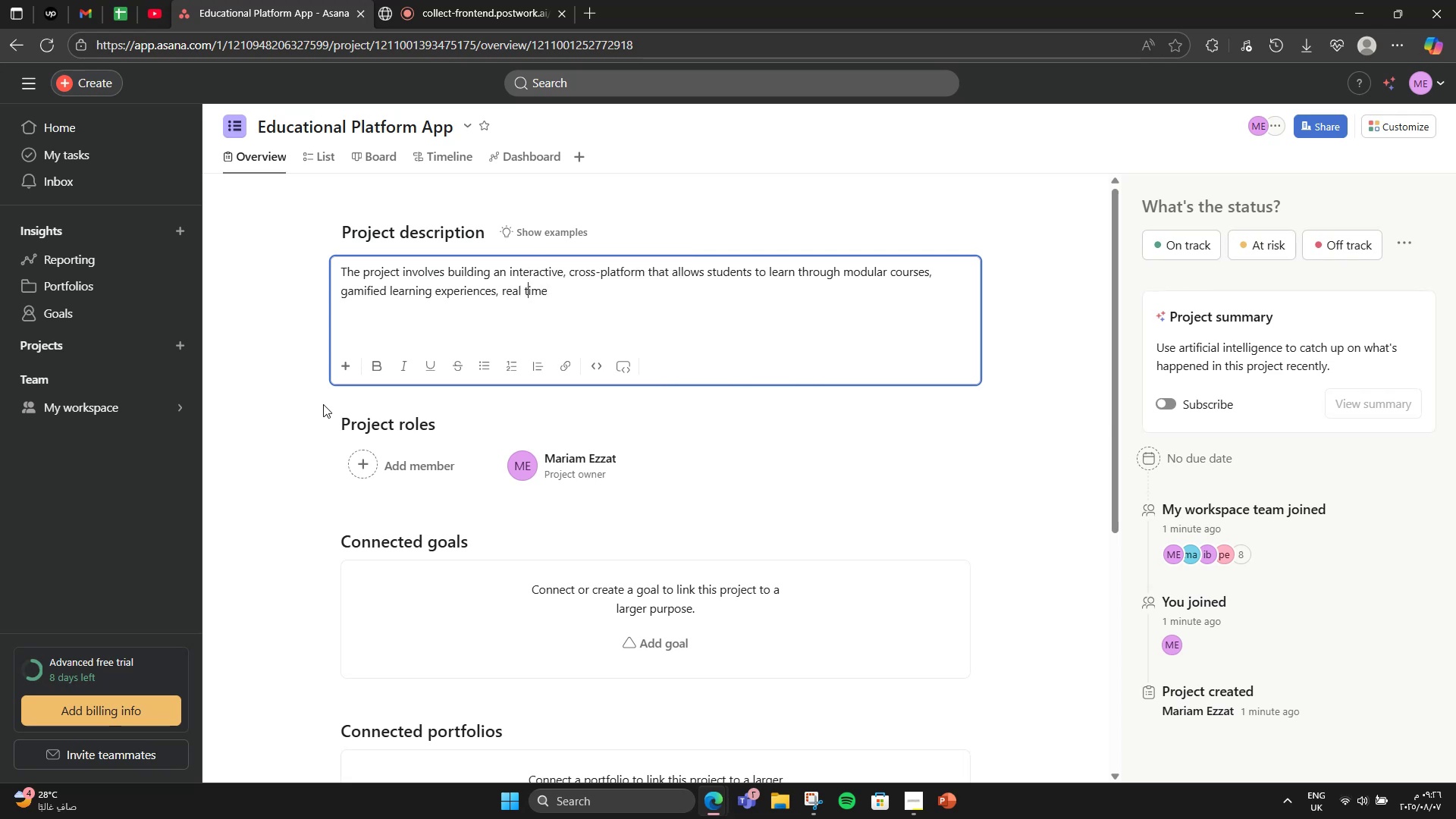 
key(ArrowLeft)
 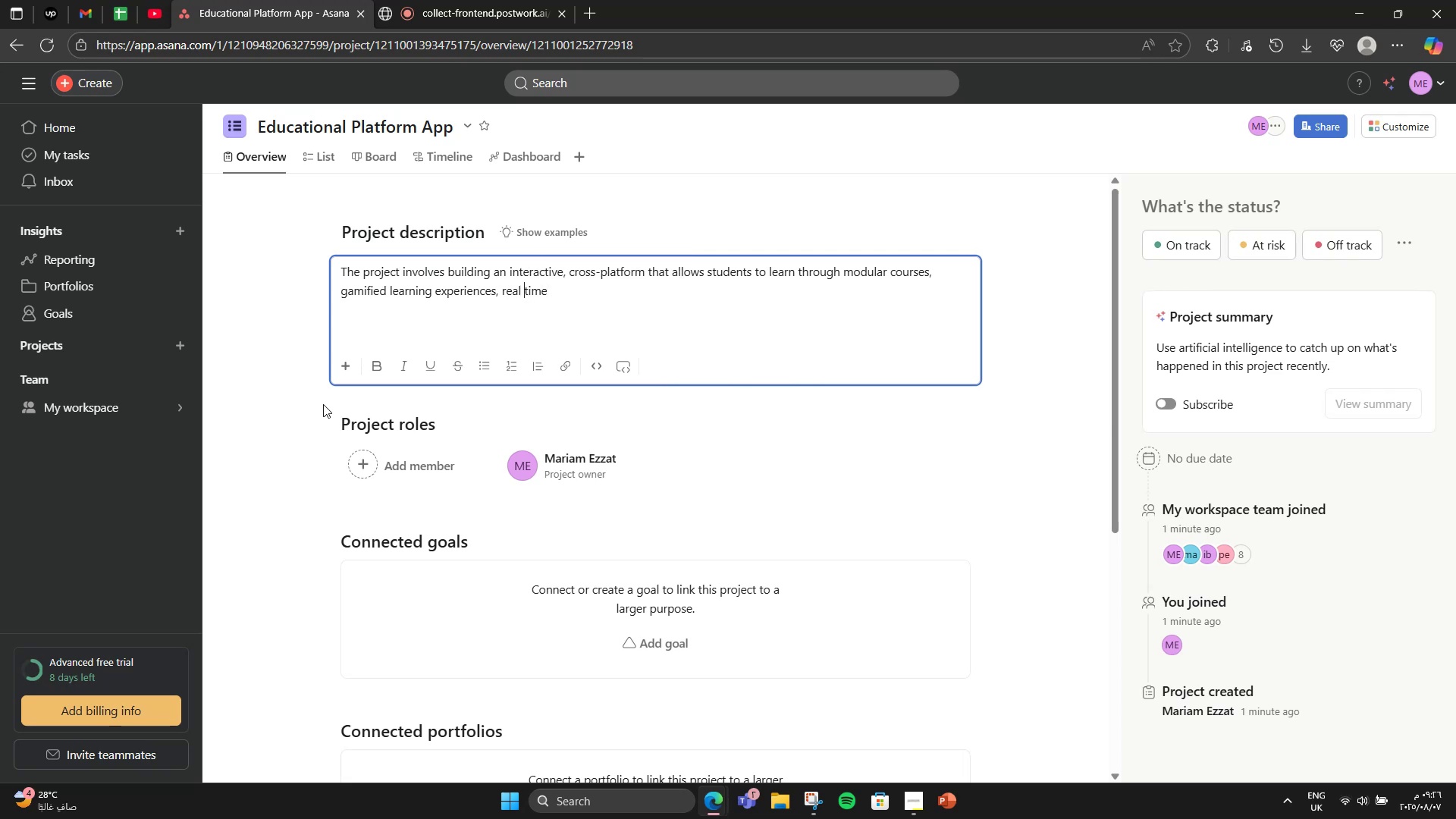 
key(Backspace)
type(- feedback )
key(Backspace)
type(, and AI )
key(Backspace)
type(-generated progress insights )
key(Backspace)
type(. The app will)
 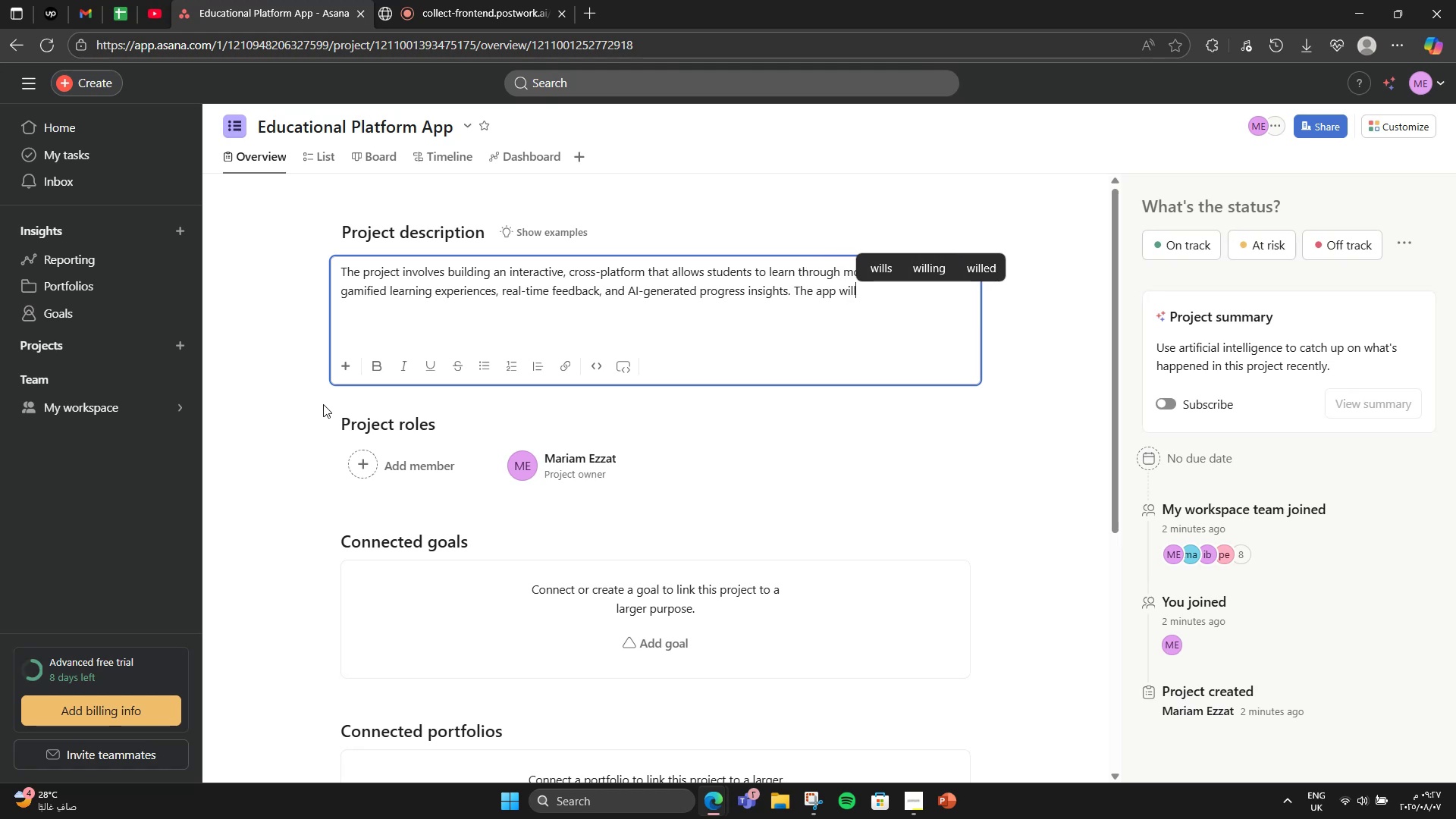 
hold_key(key=ArrowRight, duration=0.81)
 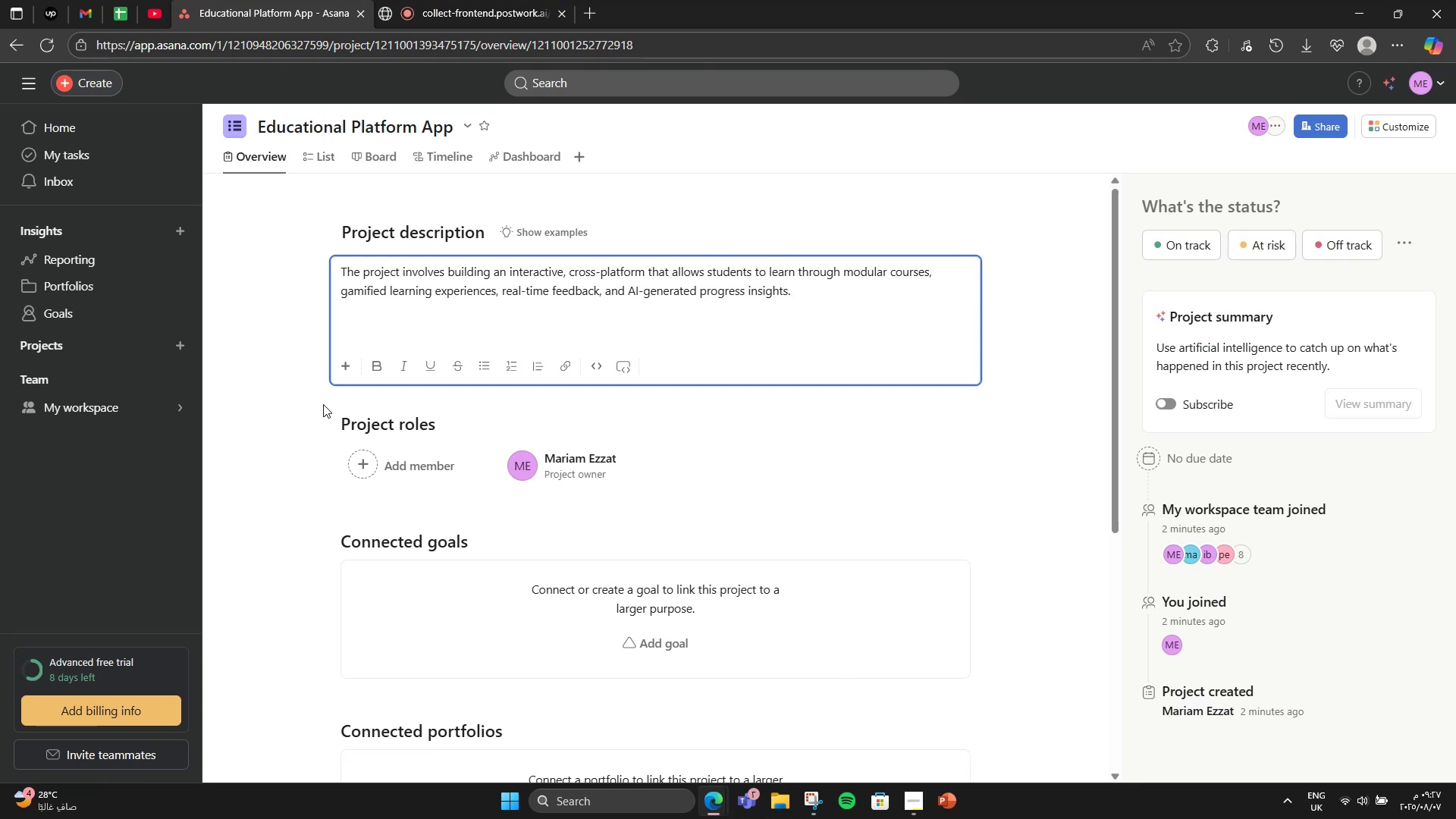 
key(Alt+AltLeft)
 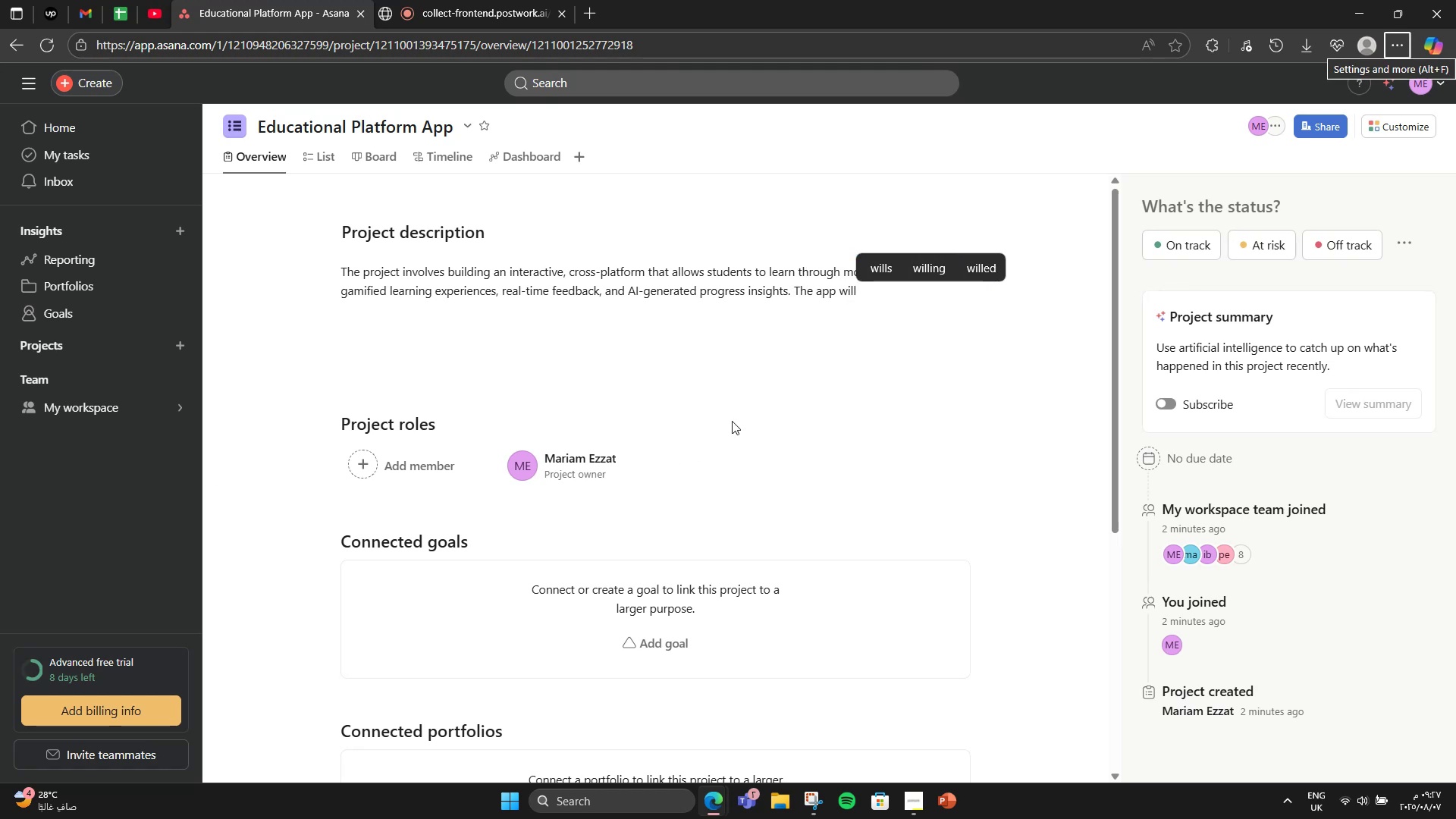 
left_click([865, 309])
 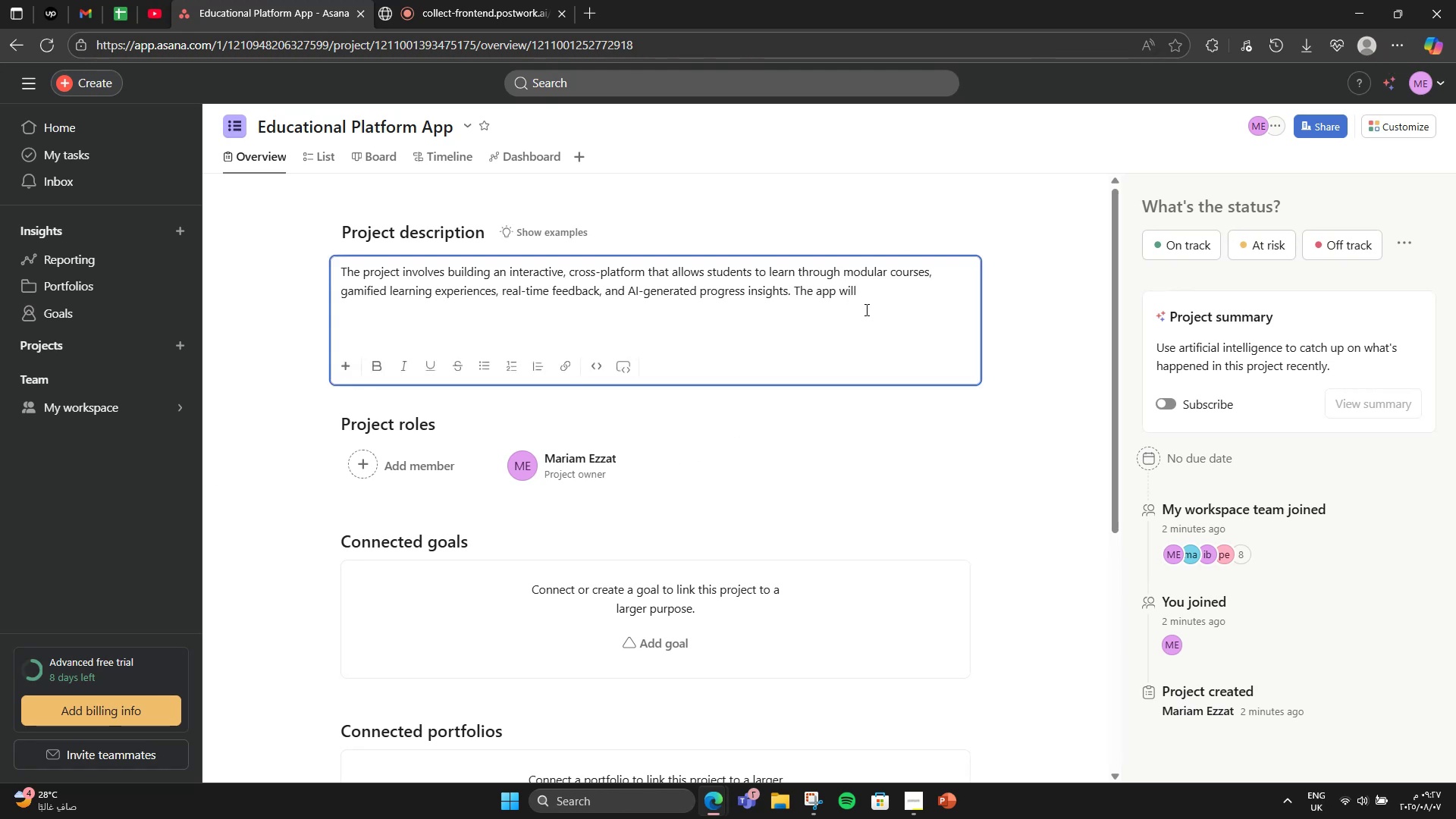 
type( support instructors)
 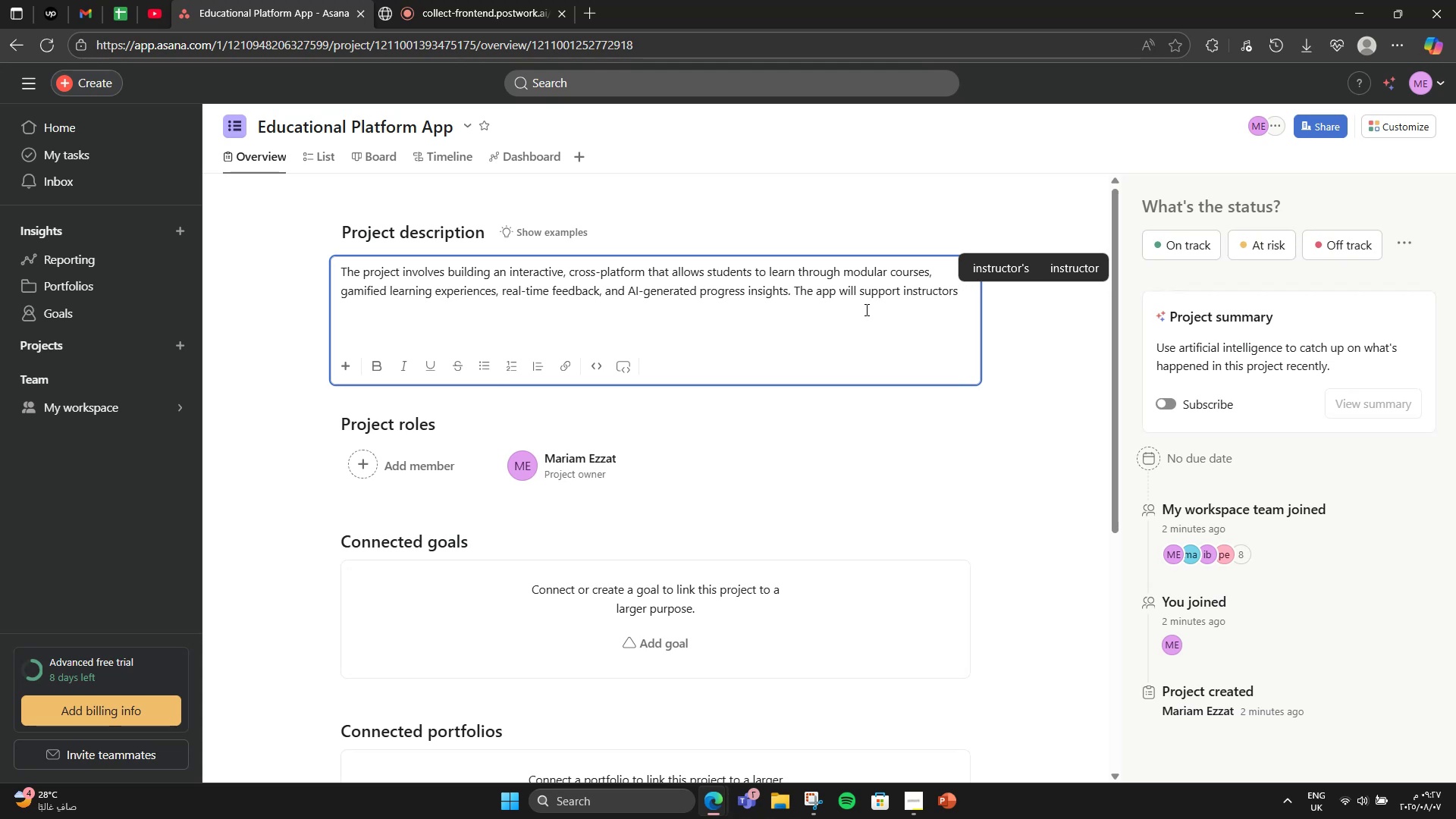 
type( in uploading content)
 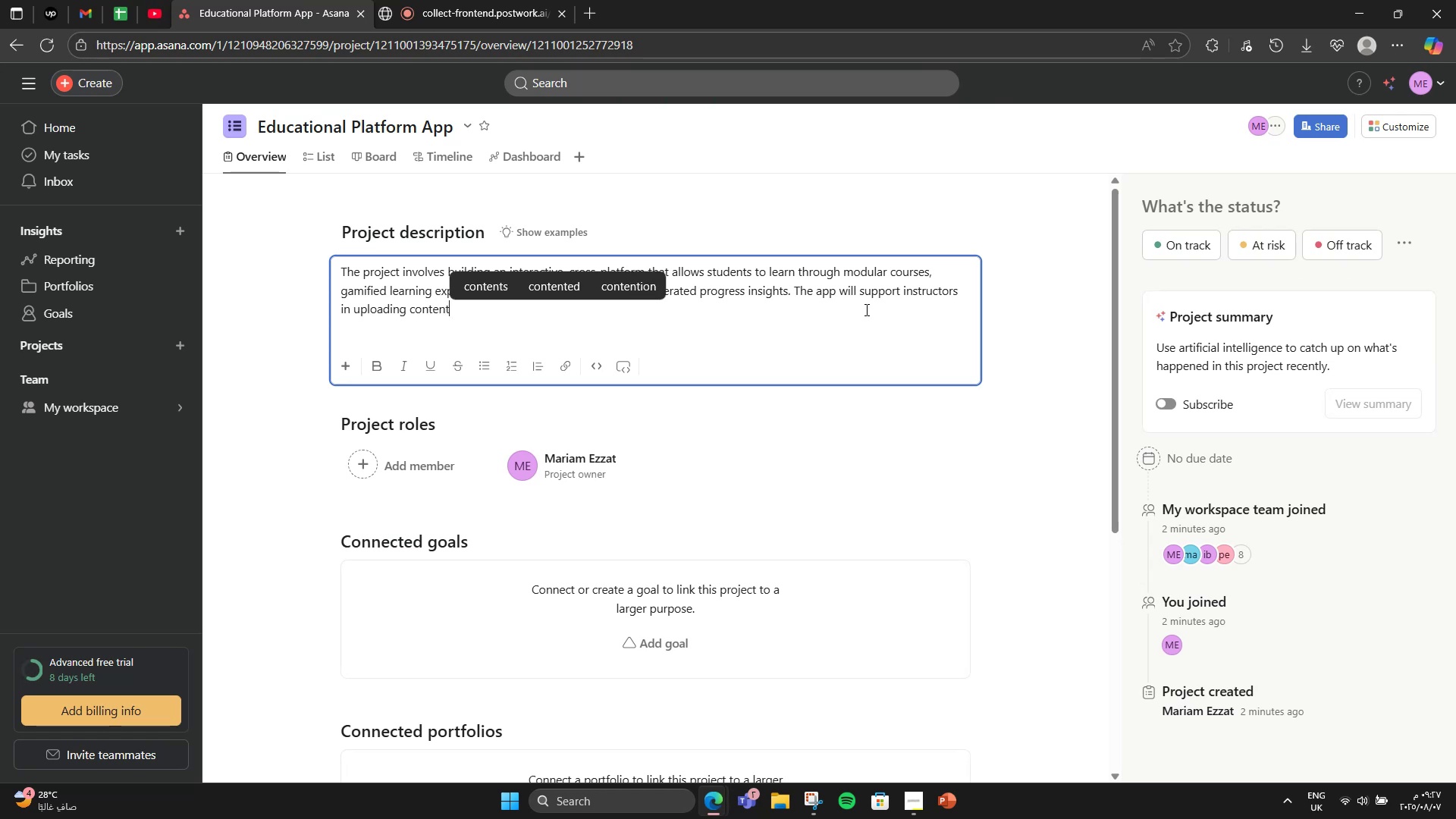 
type(, creating quizzes, tracking performance, and interacting)
 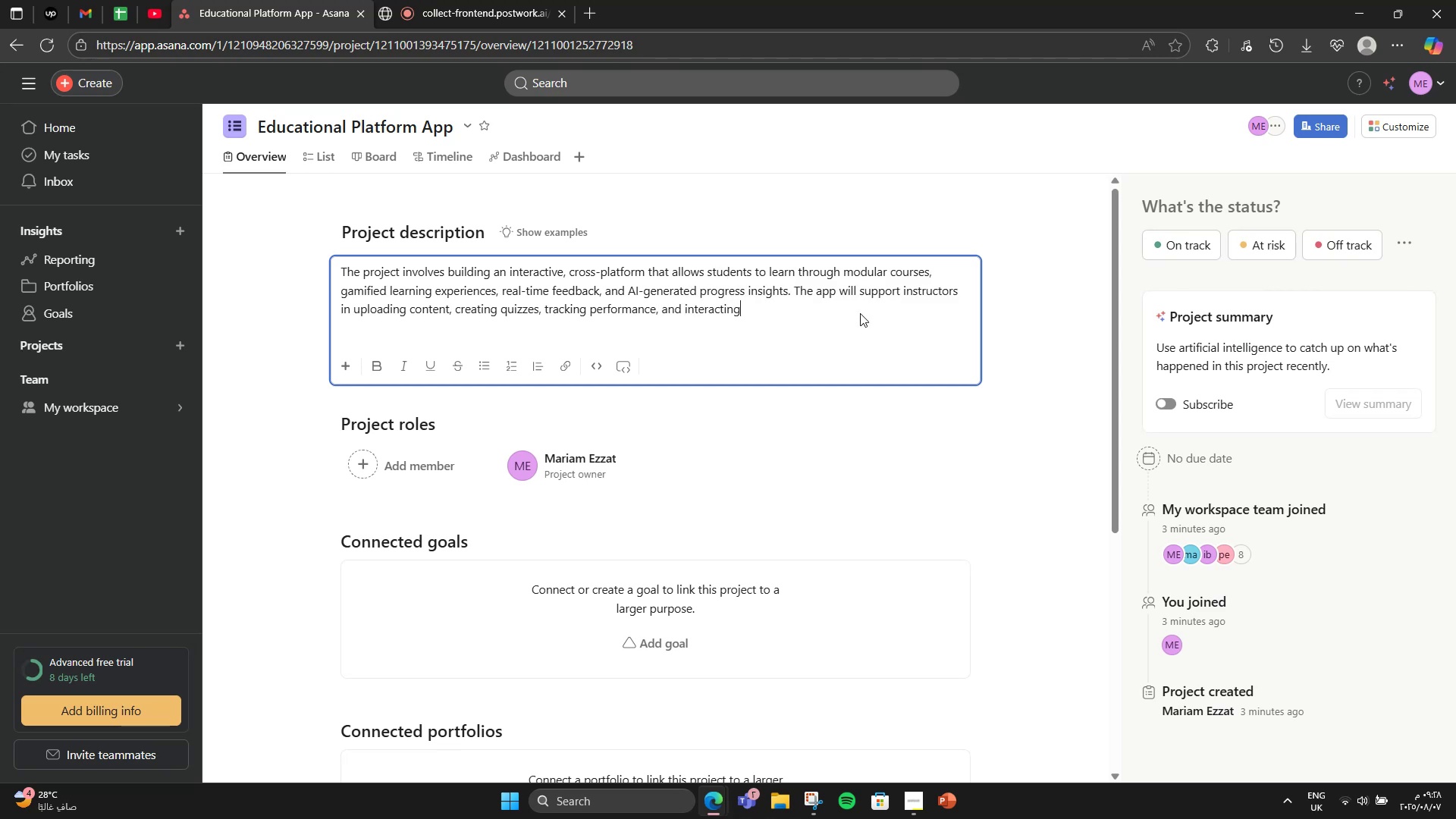 
type( with learners through messa)
key(Backspace)
type(ages and live sessu)
key(Backspace)
type(ions .)
key(Backspace)
key(Backspace)
type(. The end goal is to redefine online learning through engagement, personalizationm)
key(Backspace)
type(, and social med)
key(Backspace)
key(Backspace)
type(otivation.)
 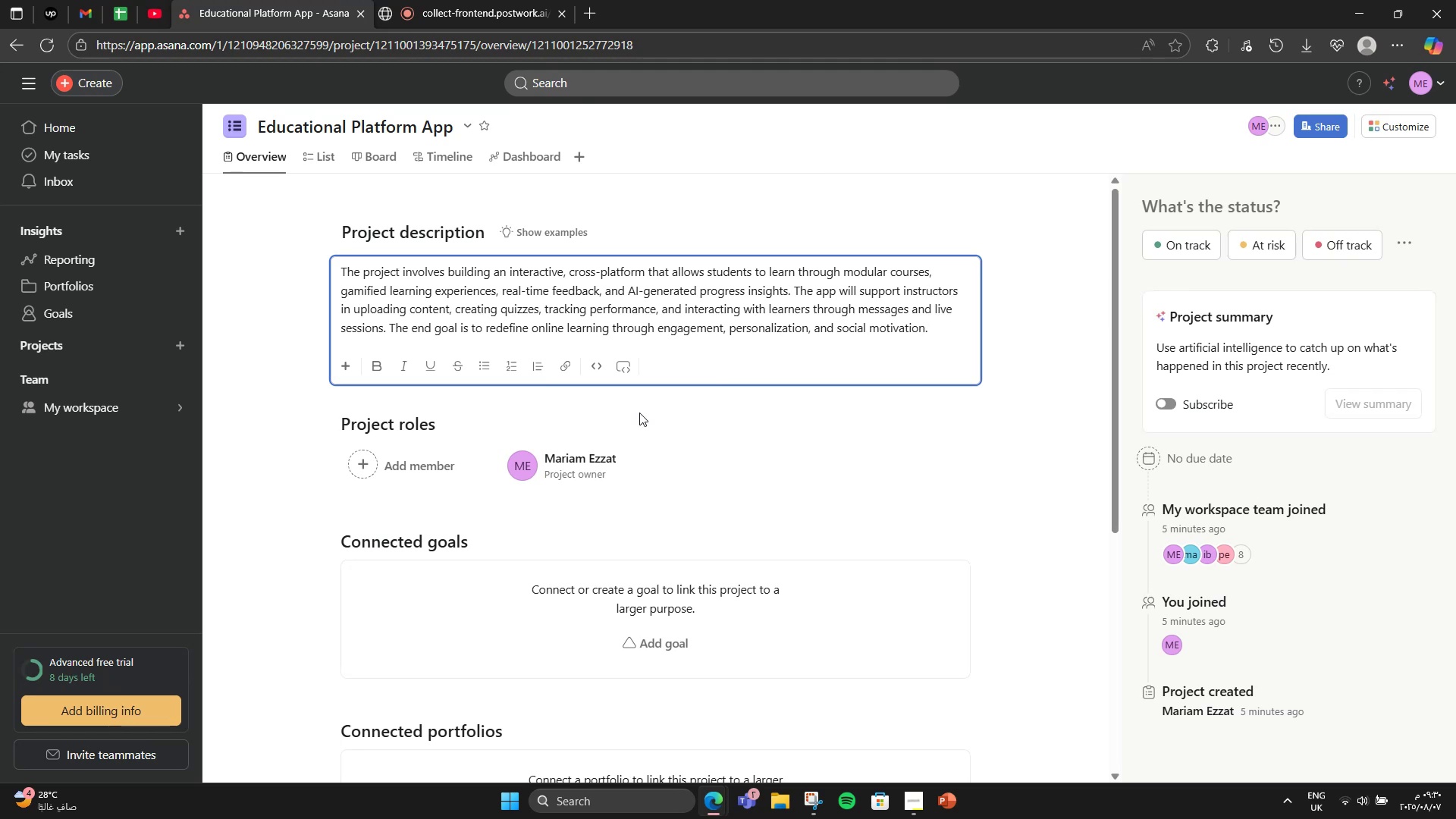 
scroll: coordinate [610, 437], scroll_direction: down, amount: 3.0
 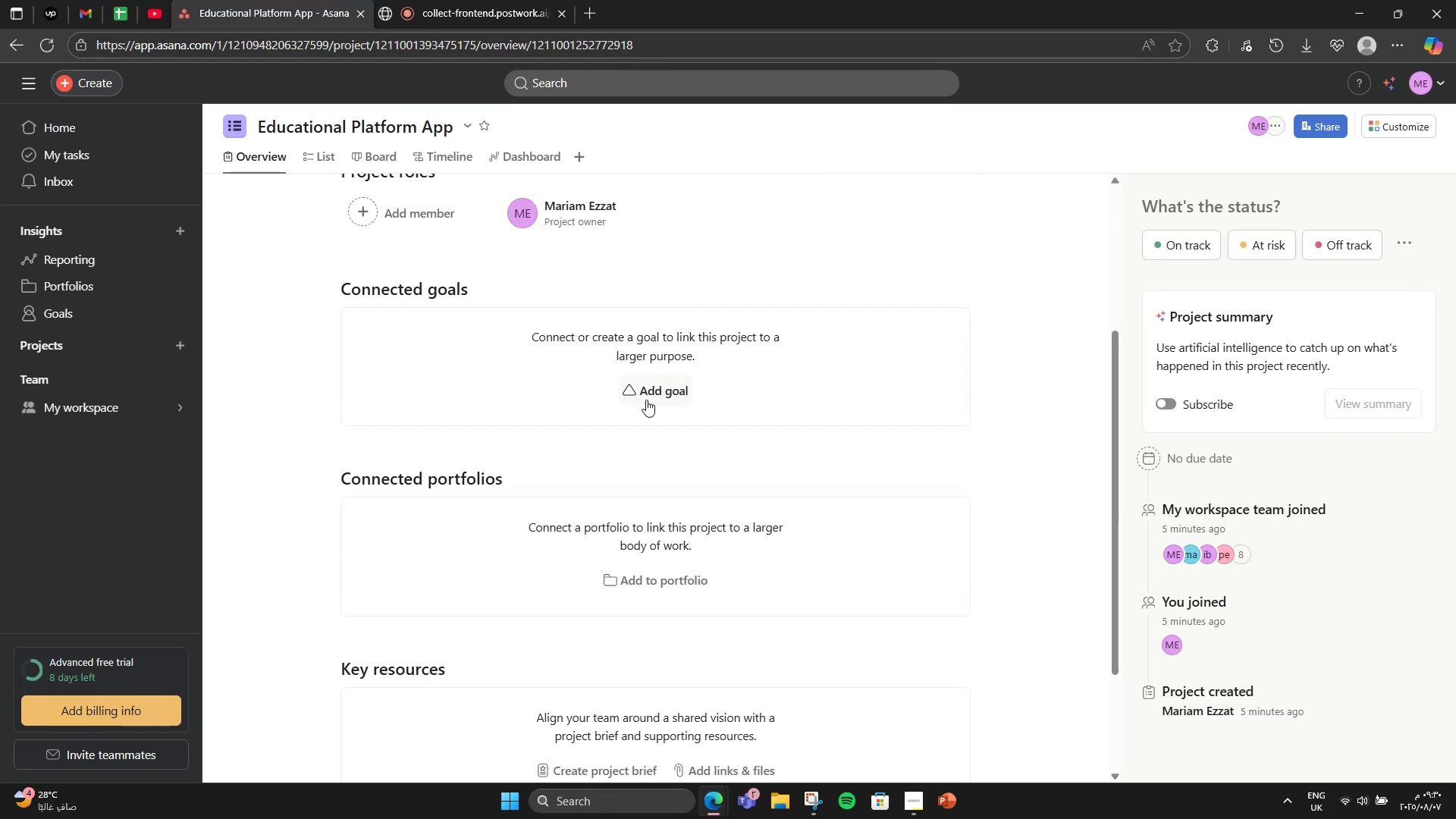 
left_click([651, 392])
 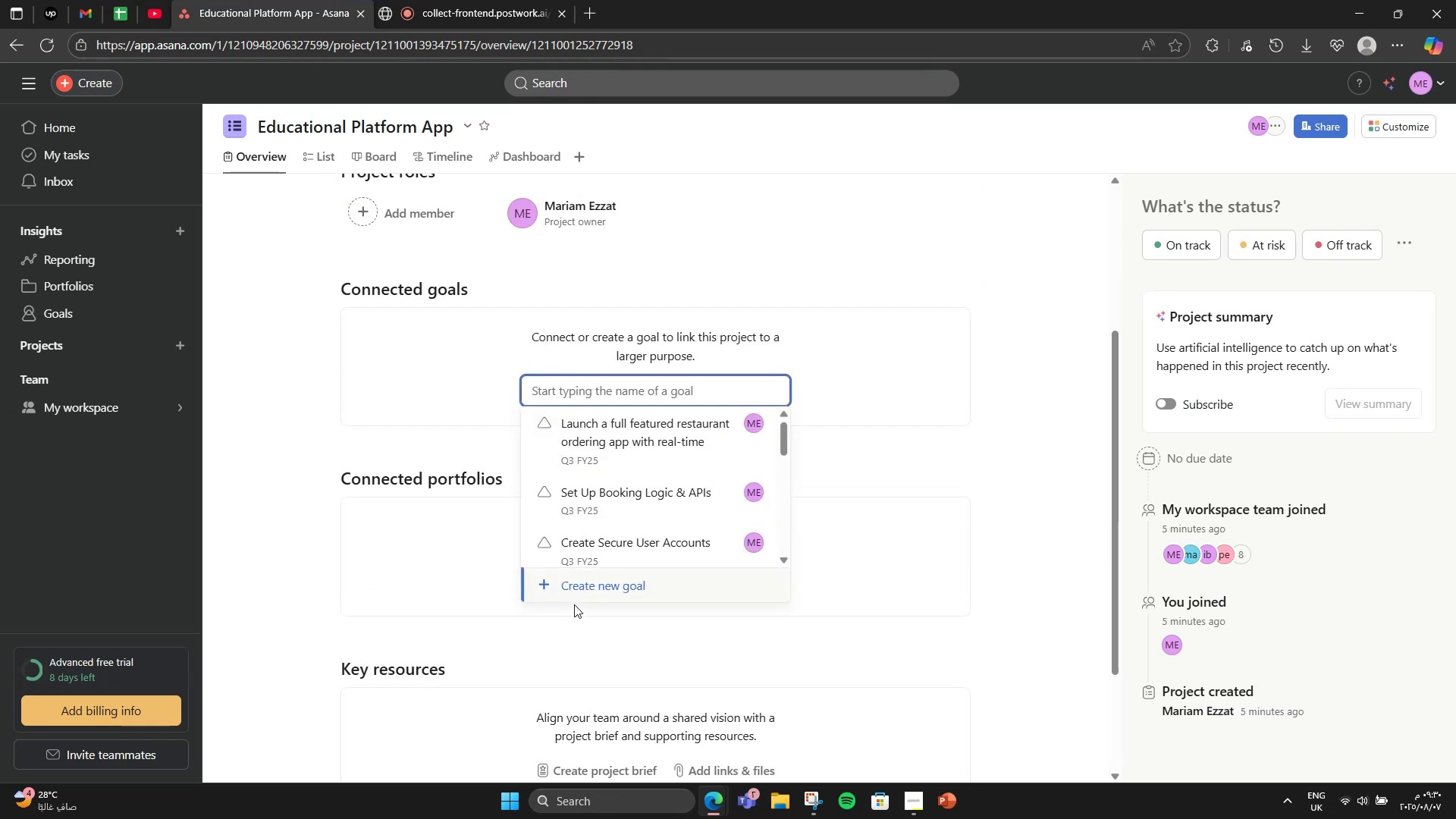 
left_click([588, 583])
 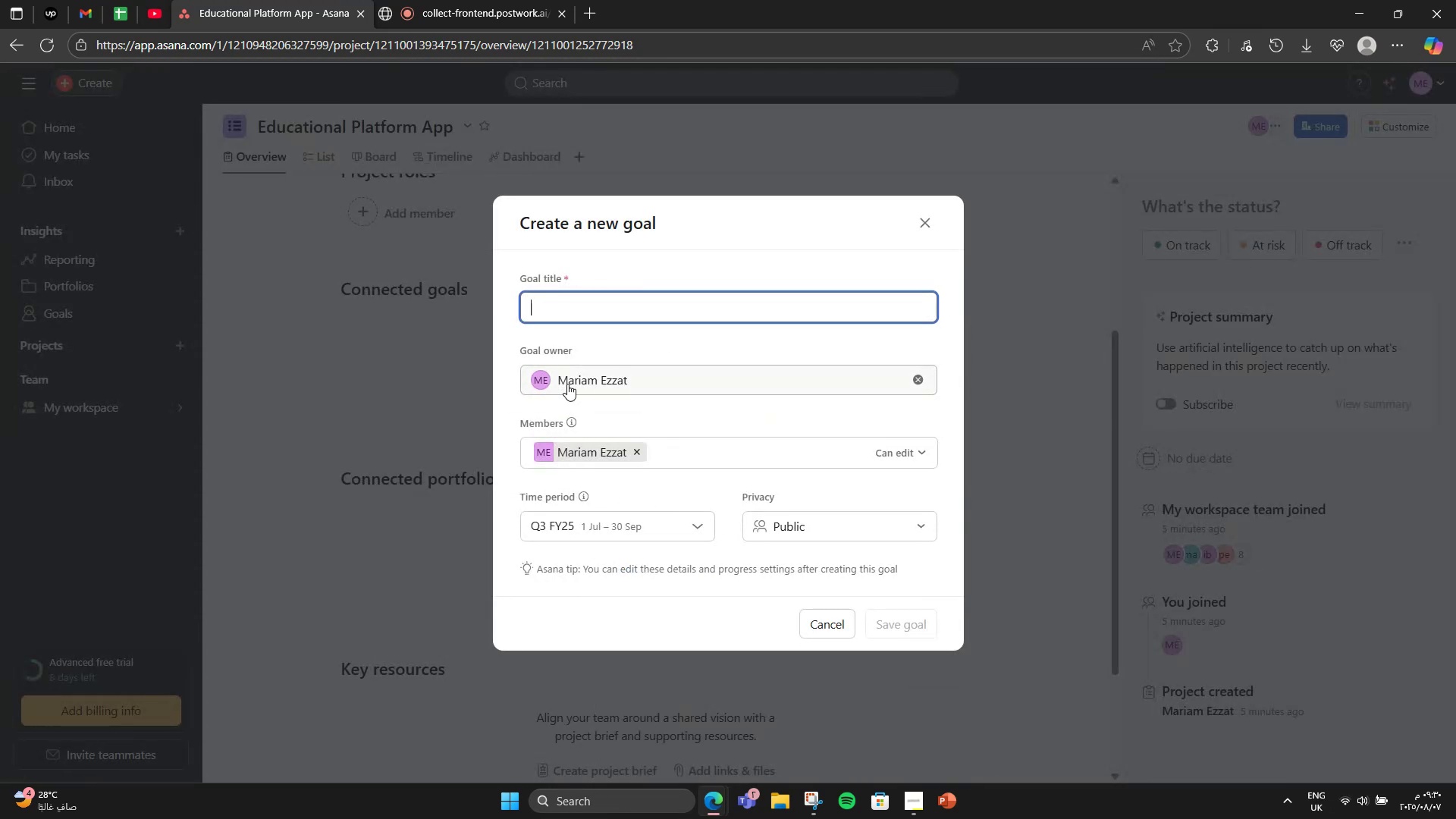 
type(Launch )
 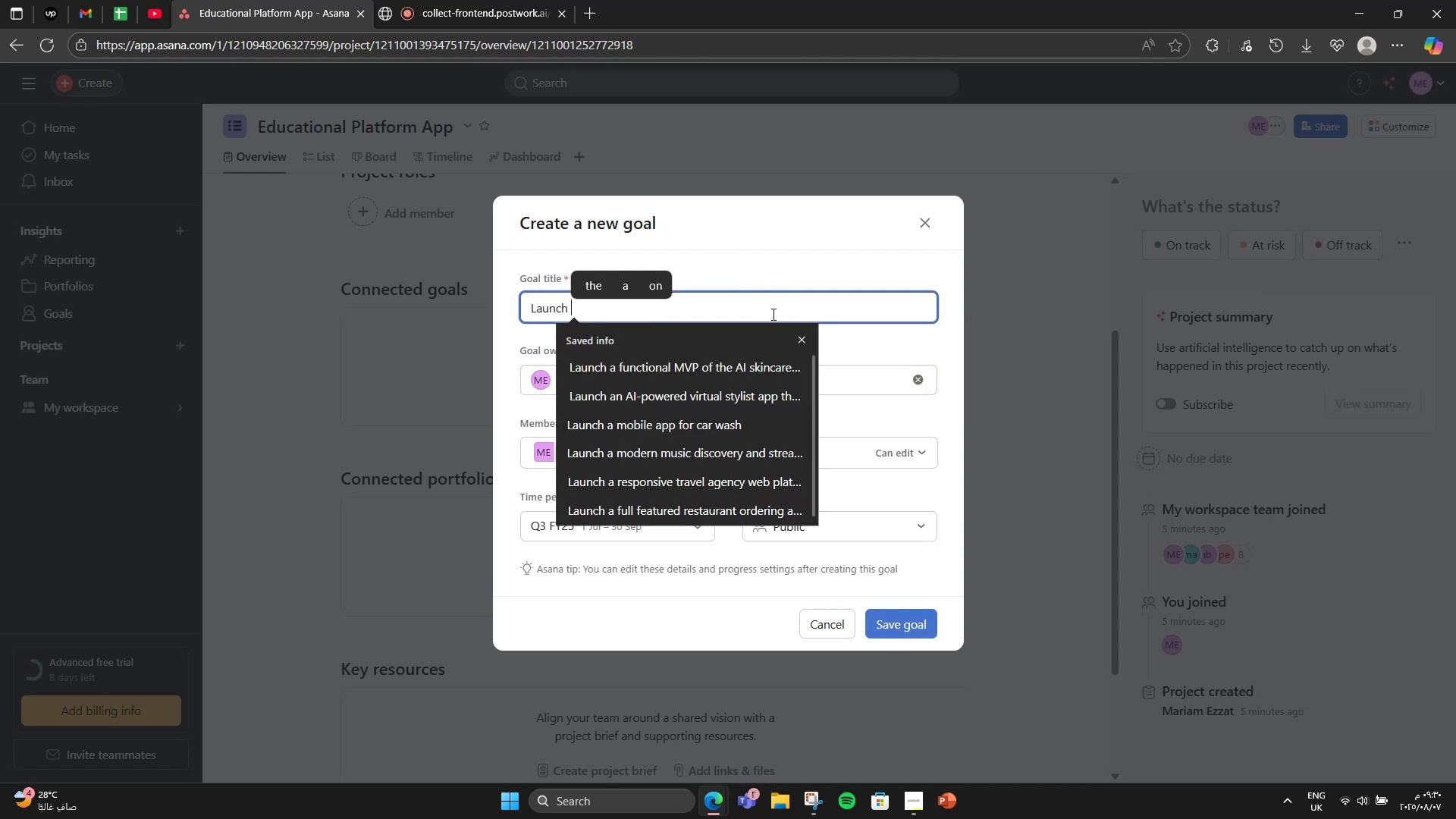 
left_click([797, 337])
 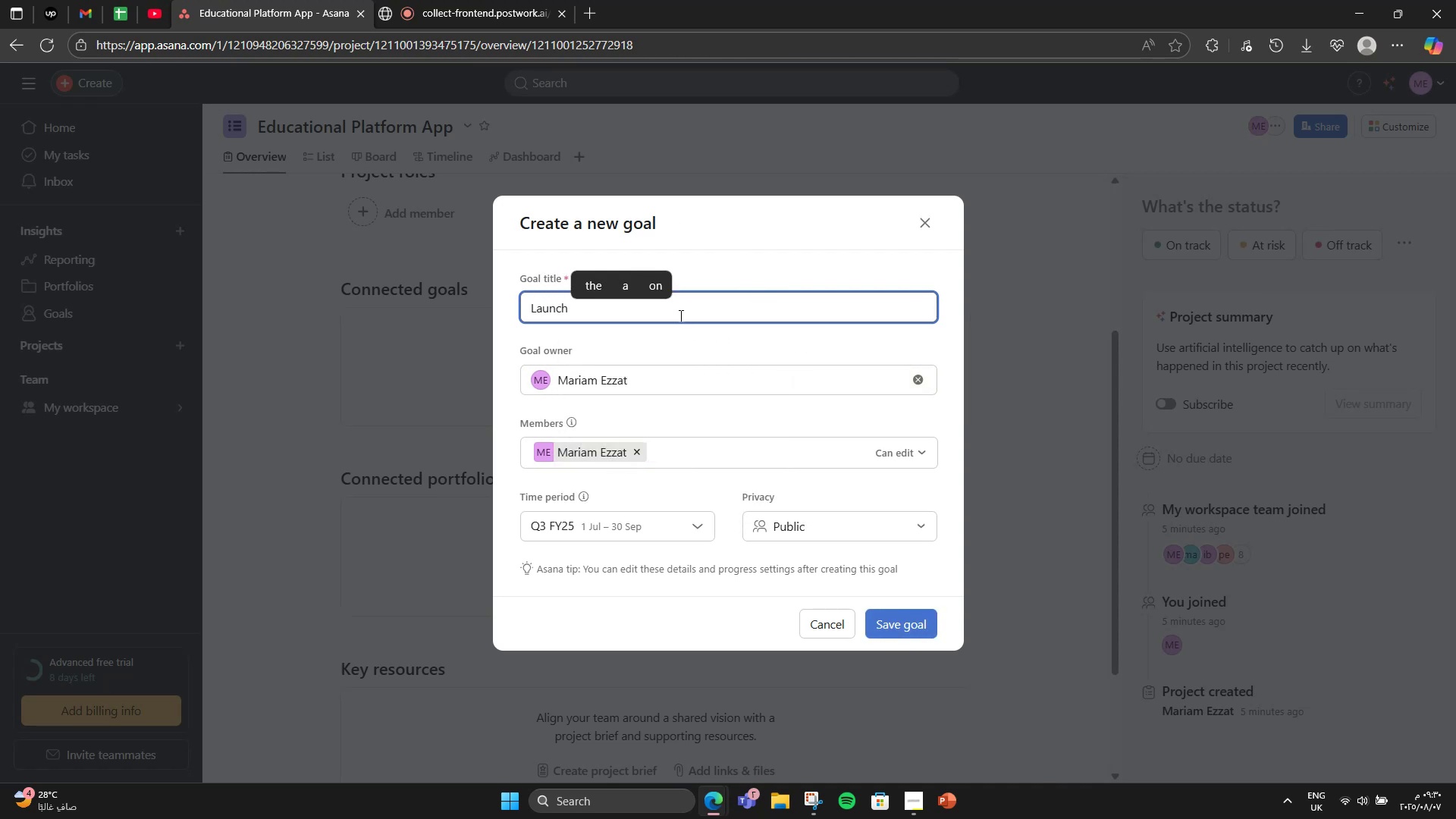 
type(a gamified and intelligent e-learning platform for students and instructors n)
key(Backspace)
type(by Q1 2026)
 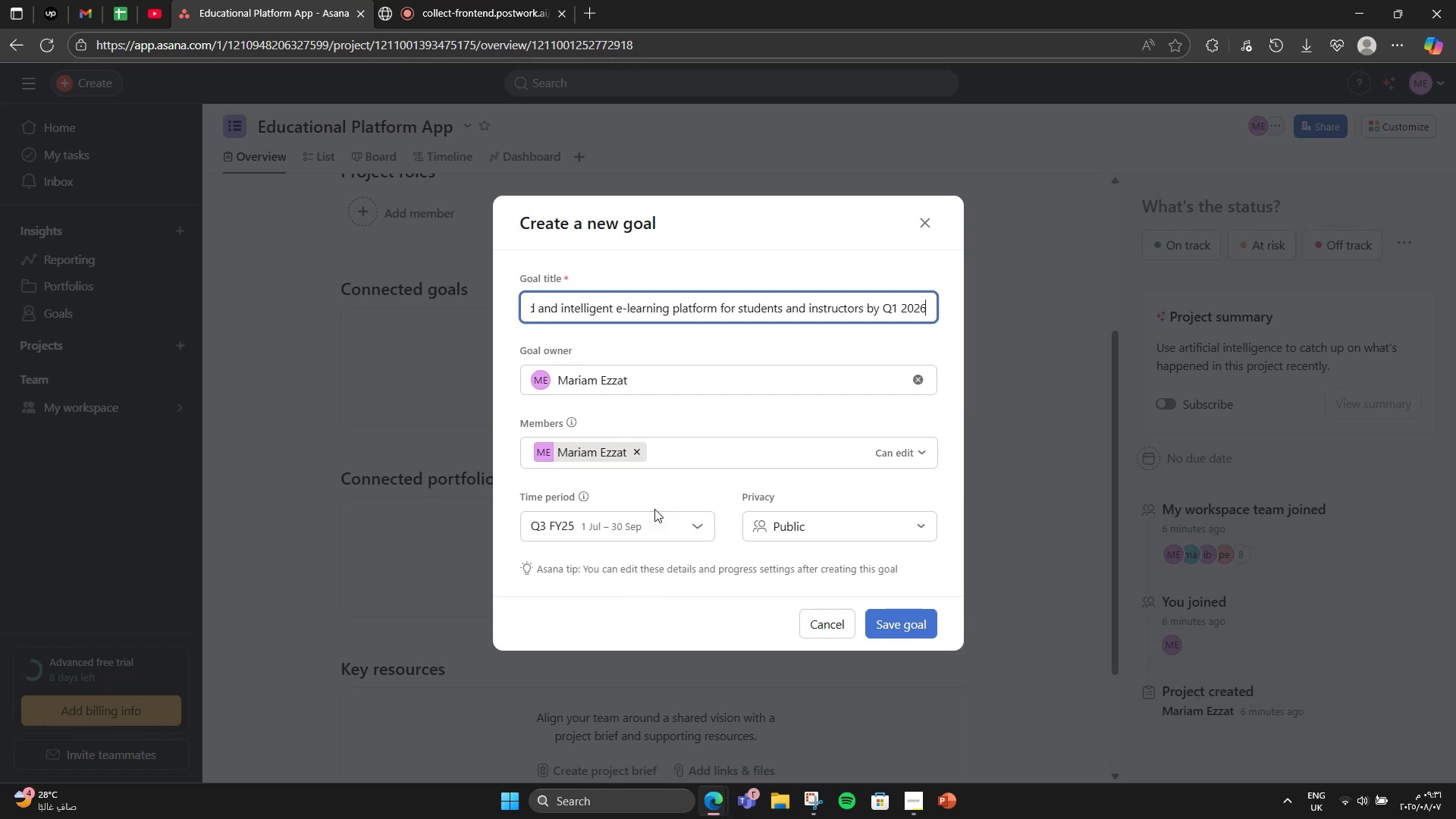 
double_click([650, 513])
 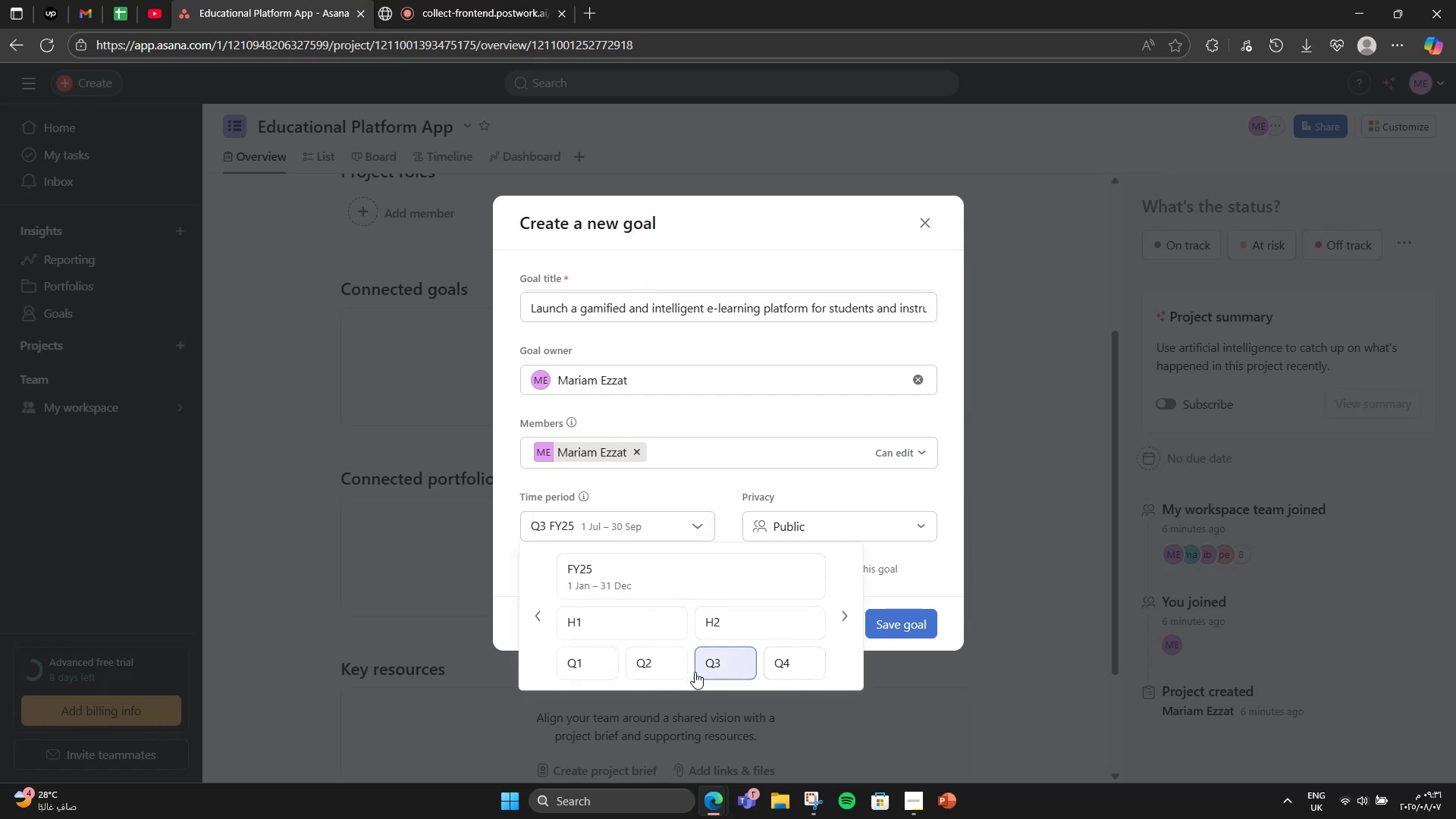 
left_click([577, 661])
 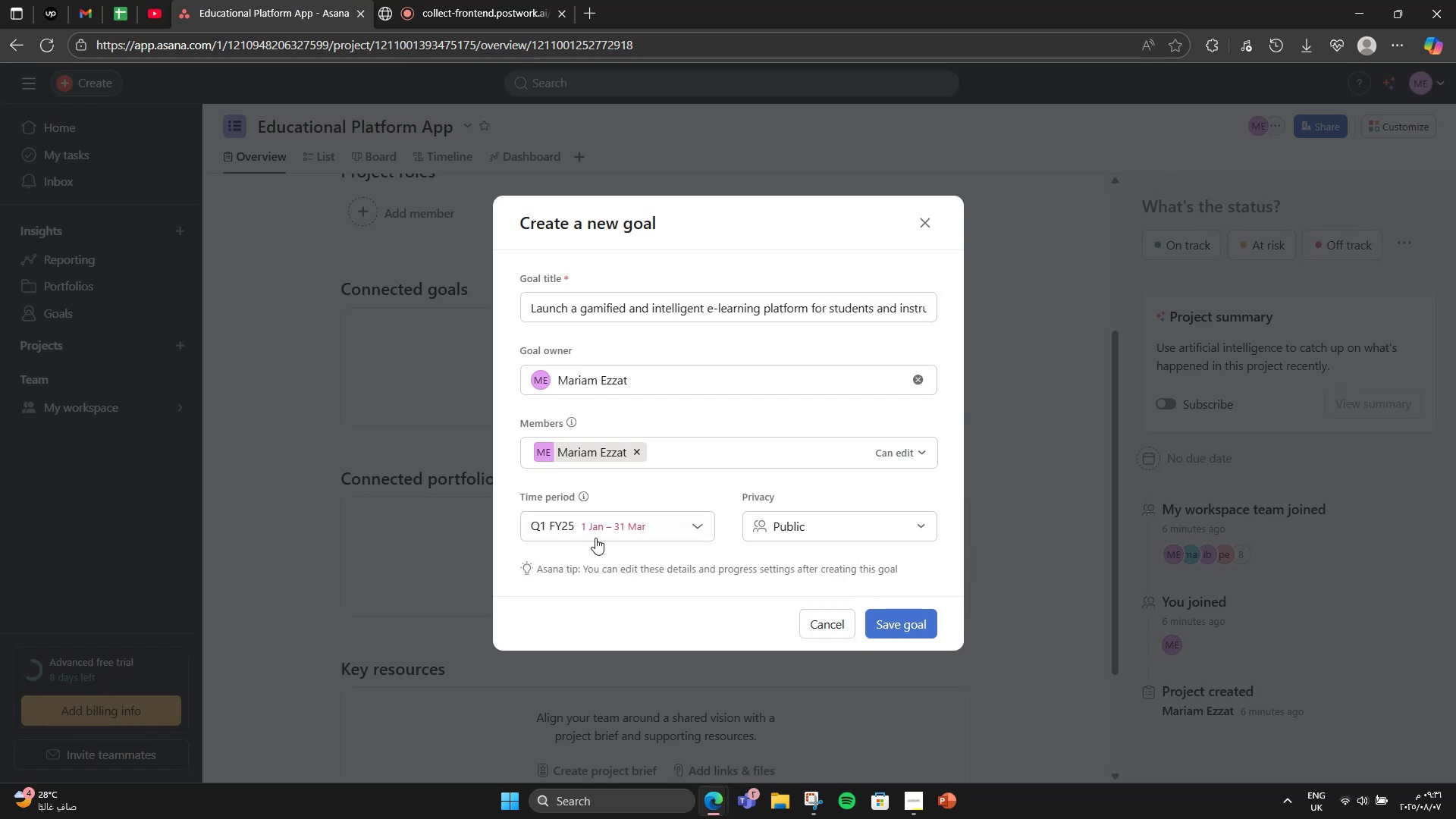 
left_click([599, 535])
 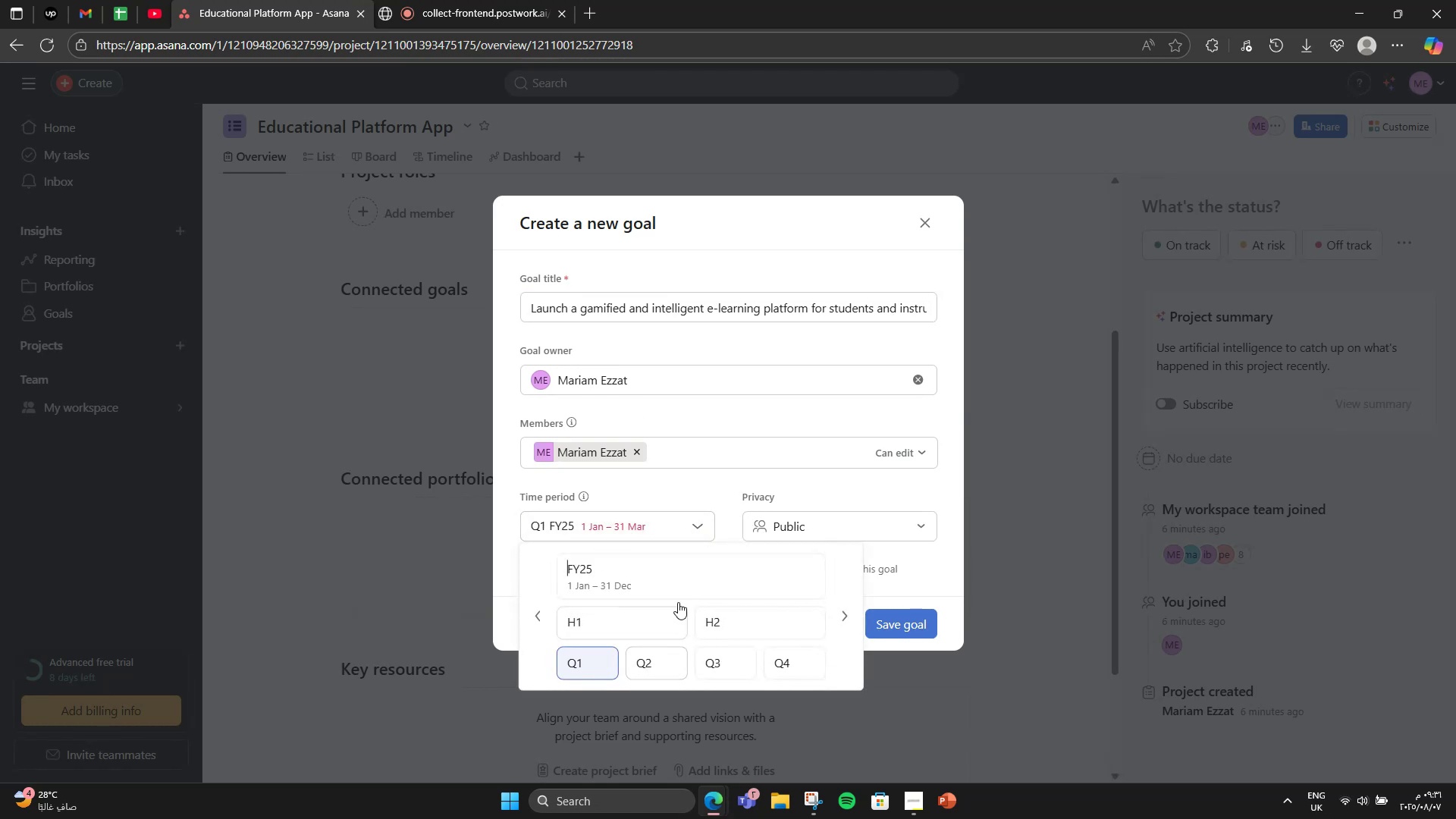 
left_click([678, 583])
 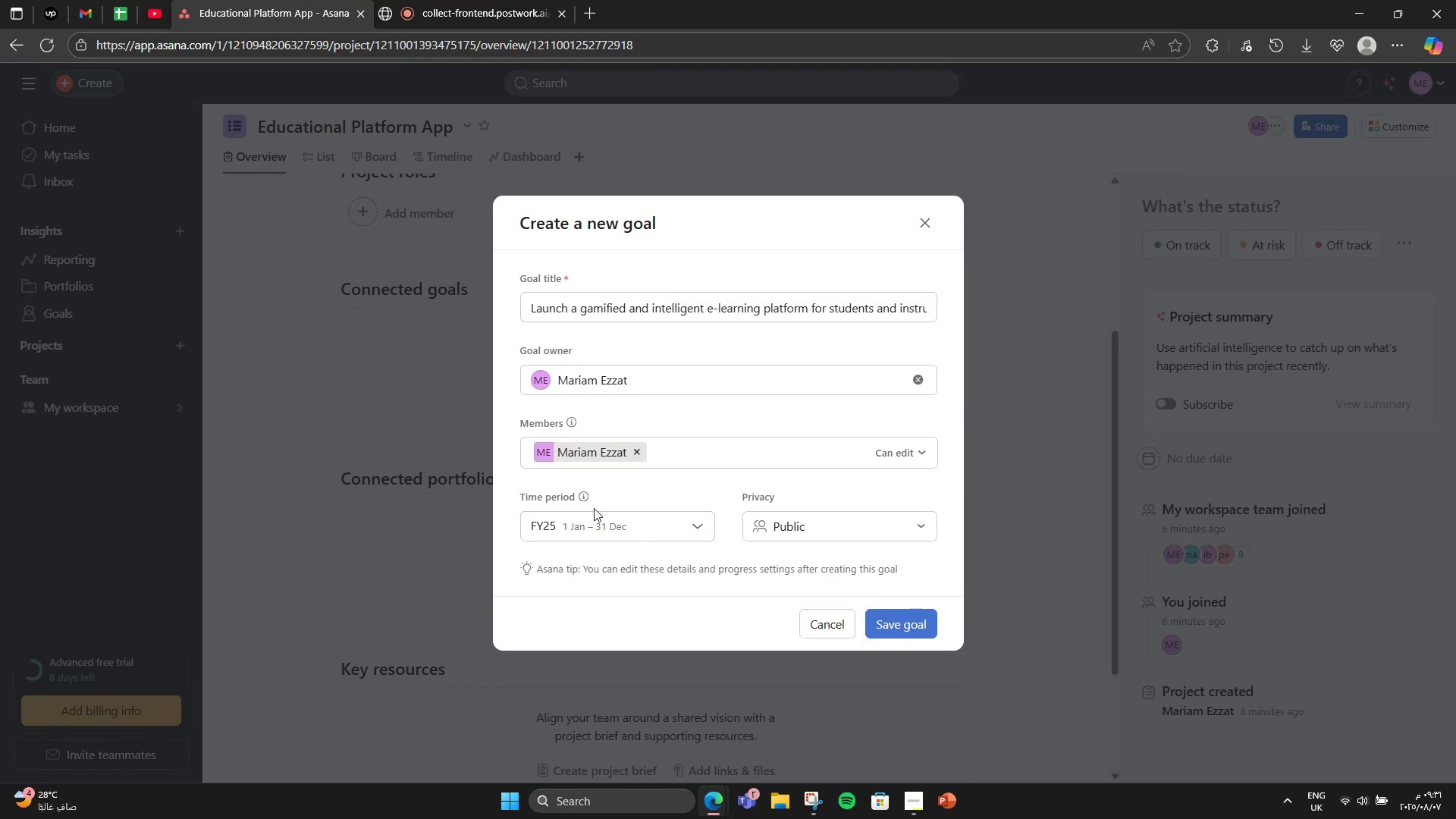 
left_click([590, 531])
 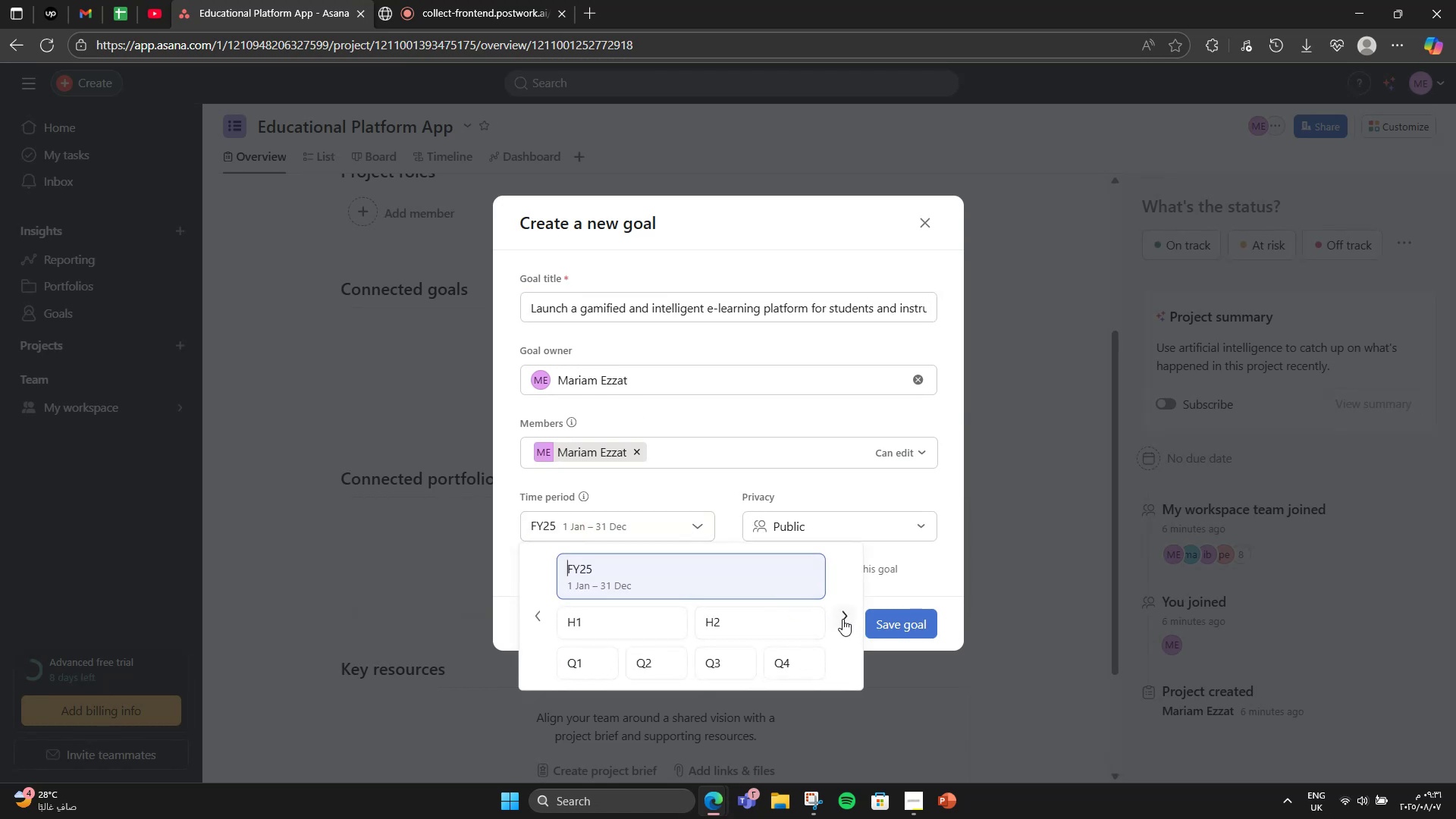 
left_click([843, 619])
 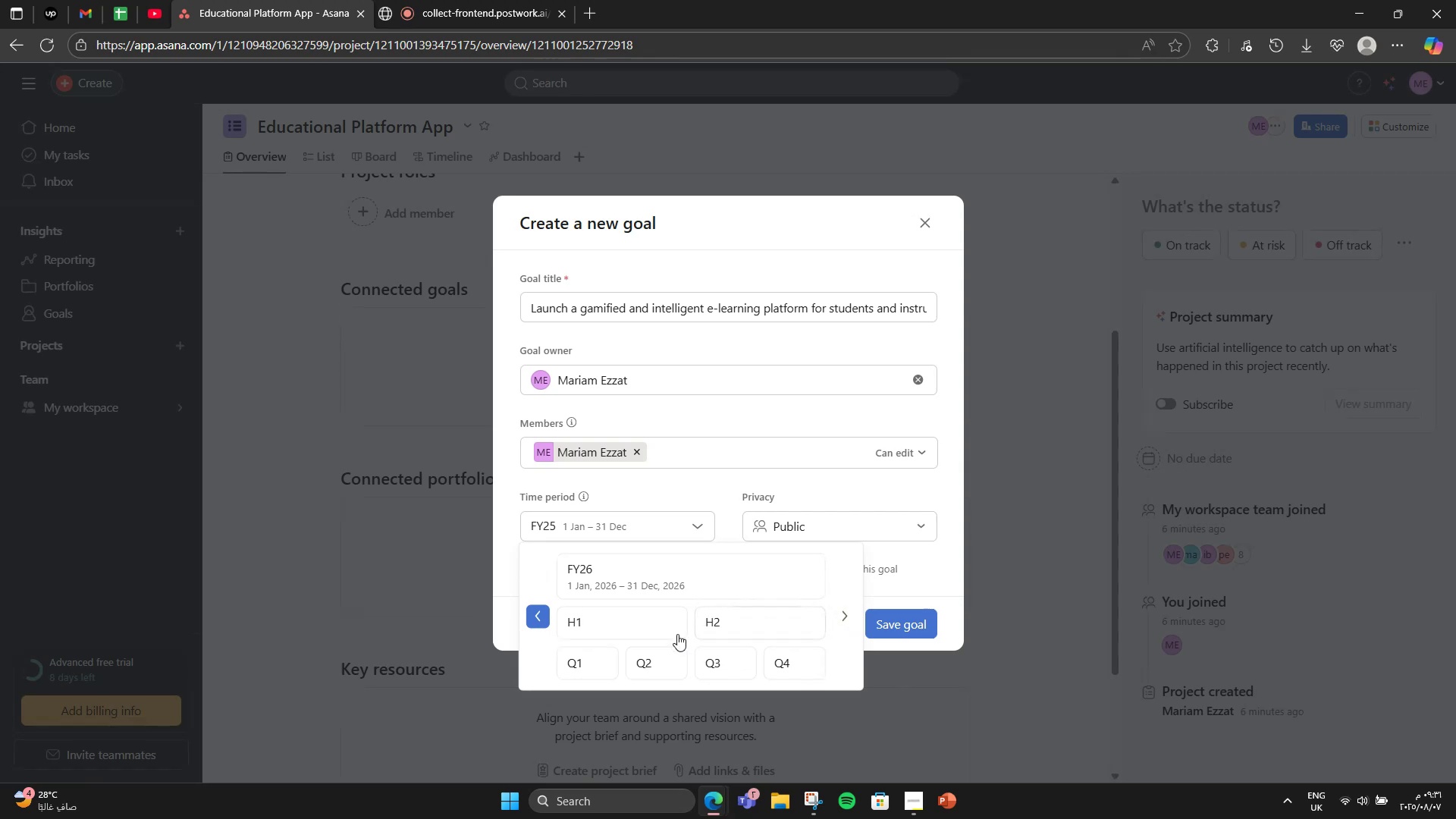 
left_click([576, 675])
 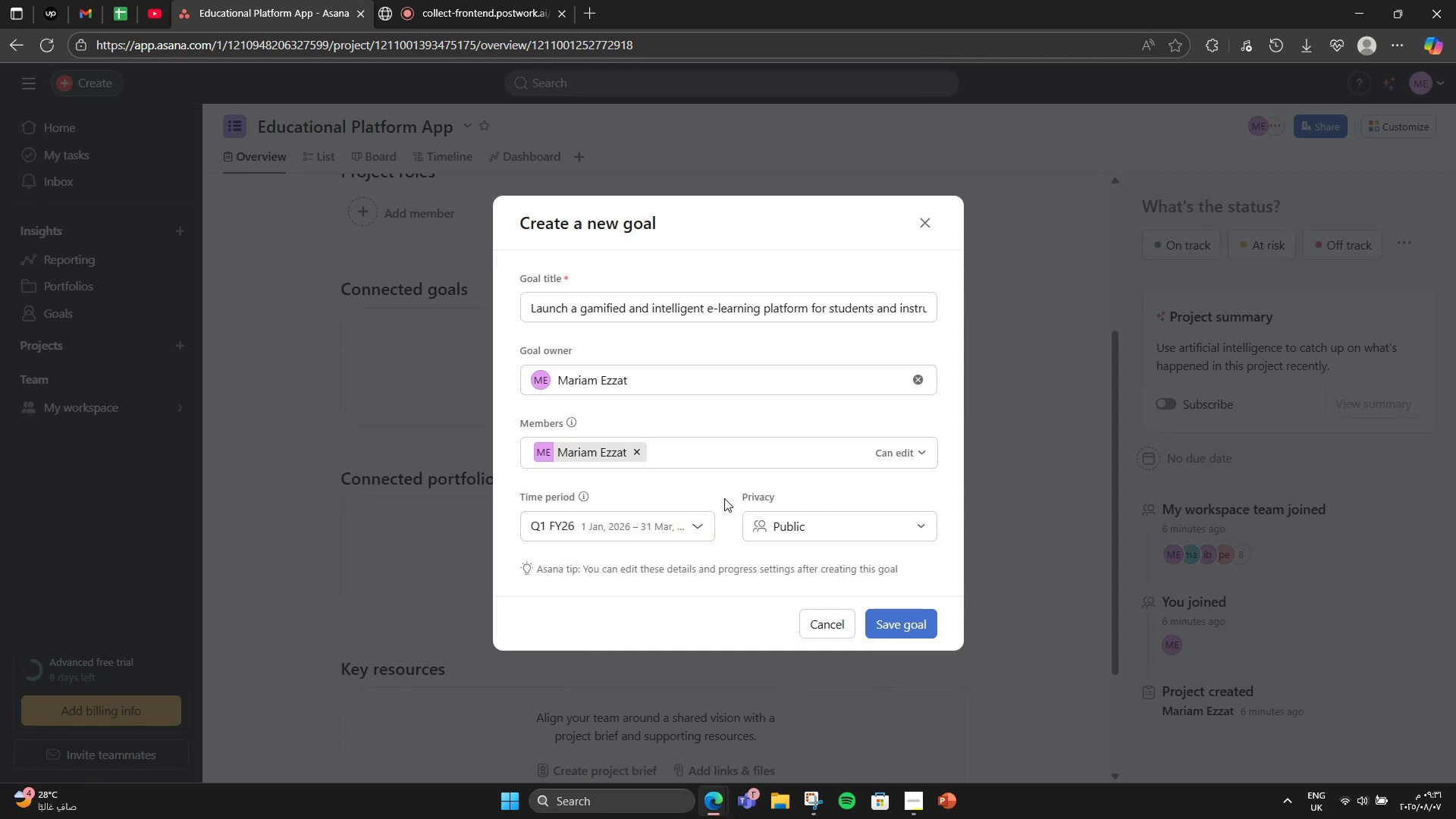 
left_click([890, 614])
 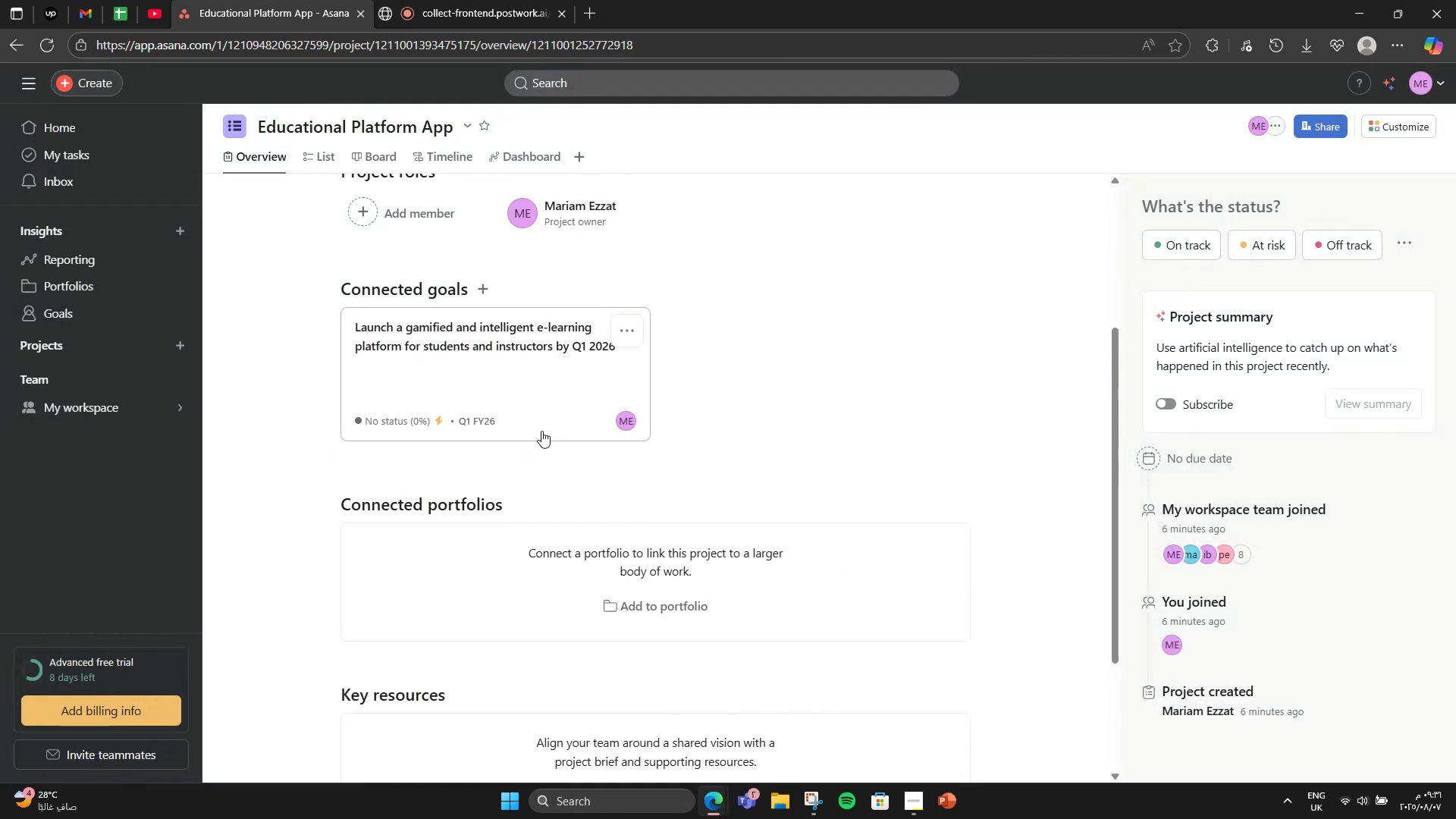 
left_click([521, 381])
 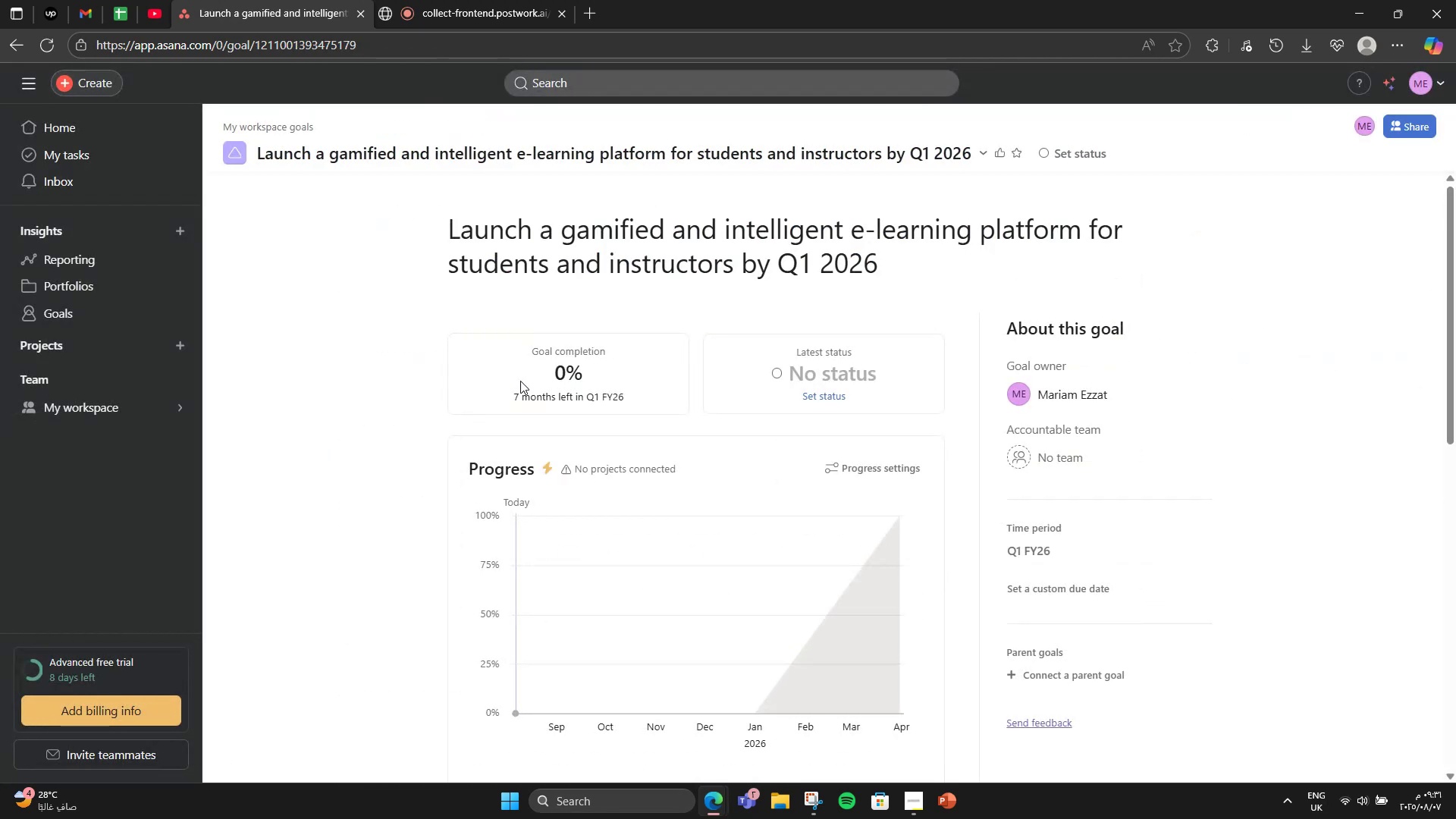 
scroll: coordinate [588, 516], scroll_direction: down, amount: 8.0
 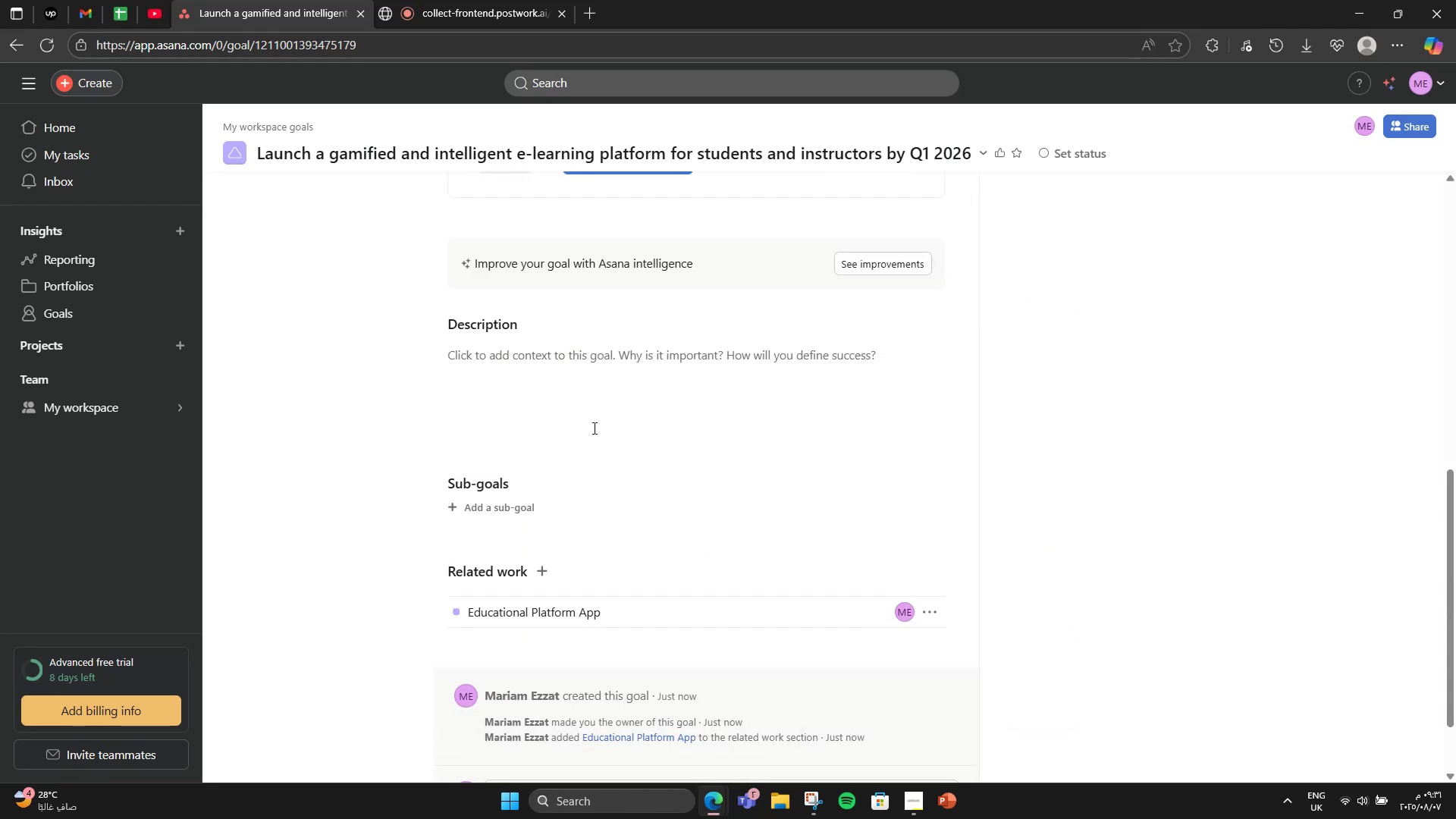 
left_click([593, 396])
 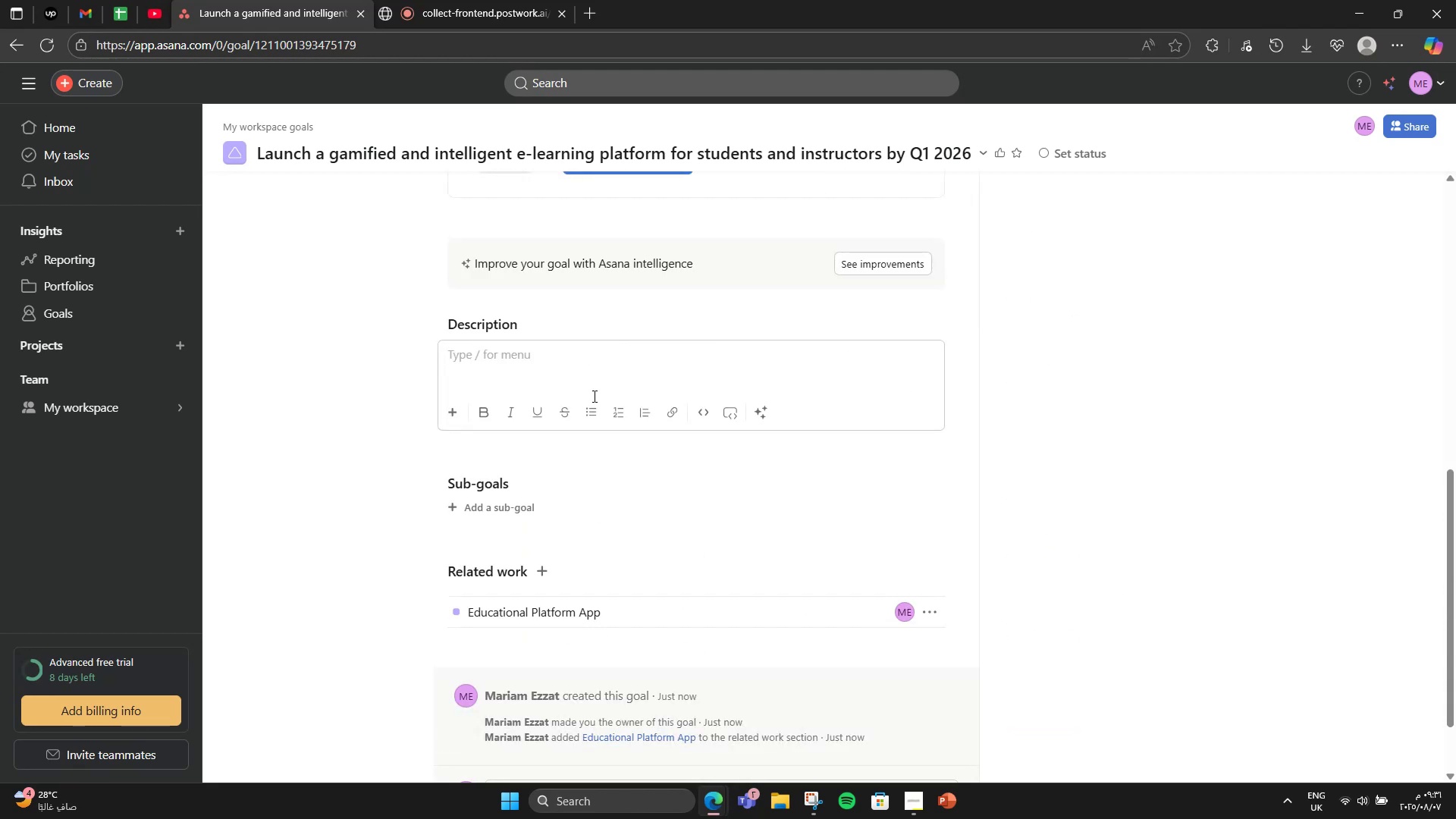 
type(Deliver a responsive )
key(Backspace)
type(, AI )
key(Backspace)
type(-powered educational platform that offers rich multimedia )
 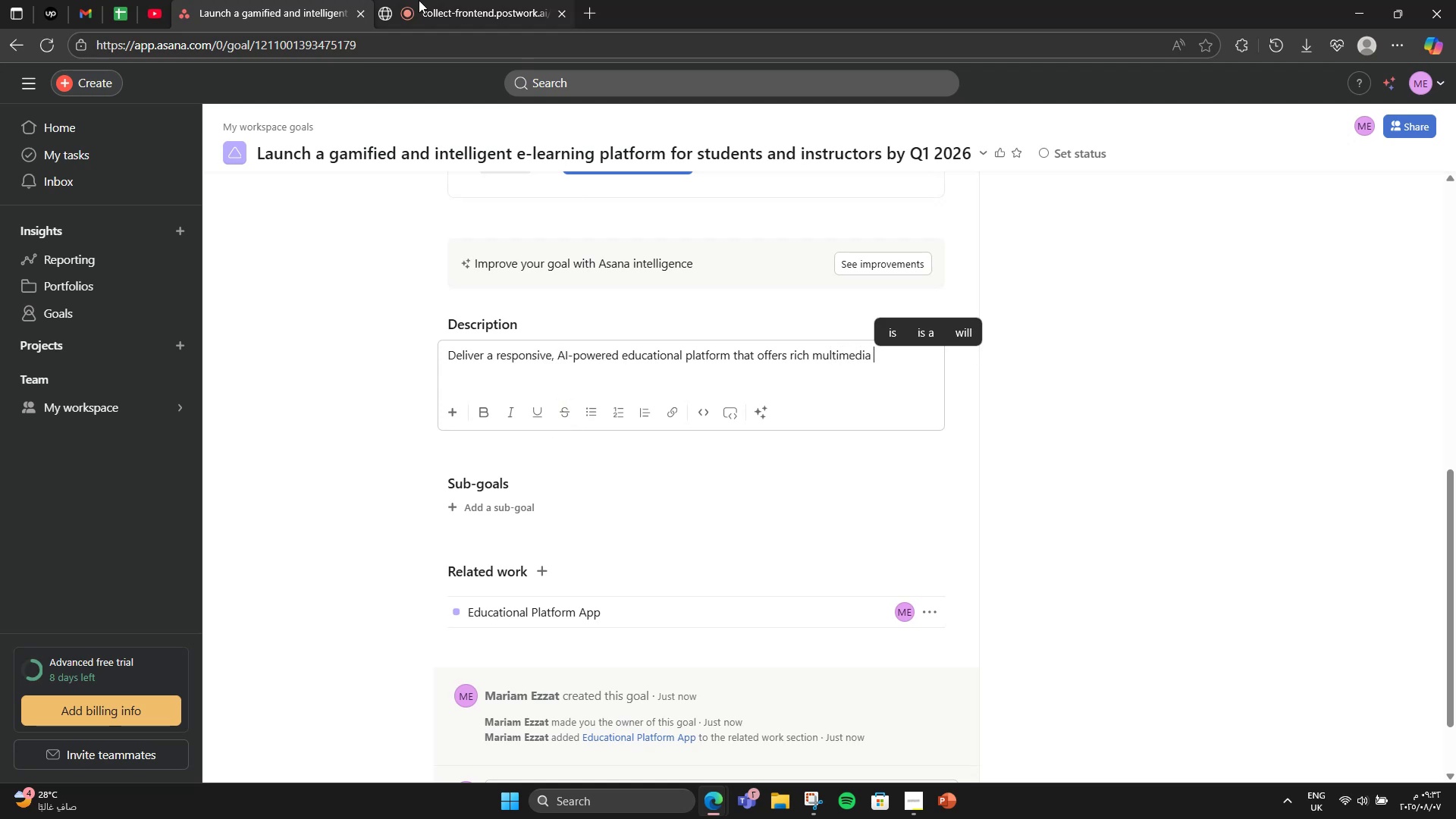 
left_click([401, 0])
 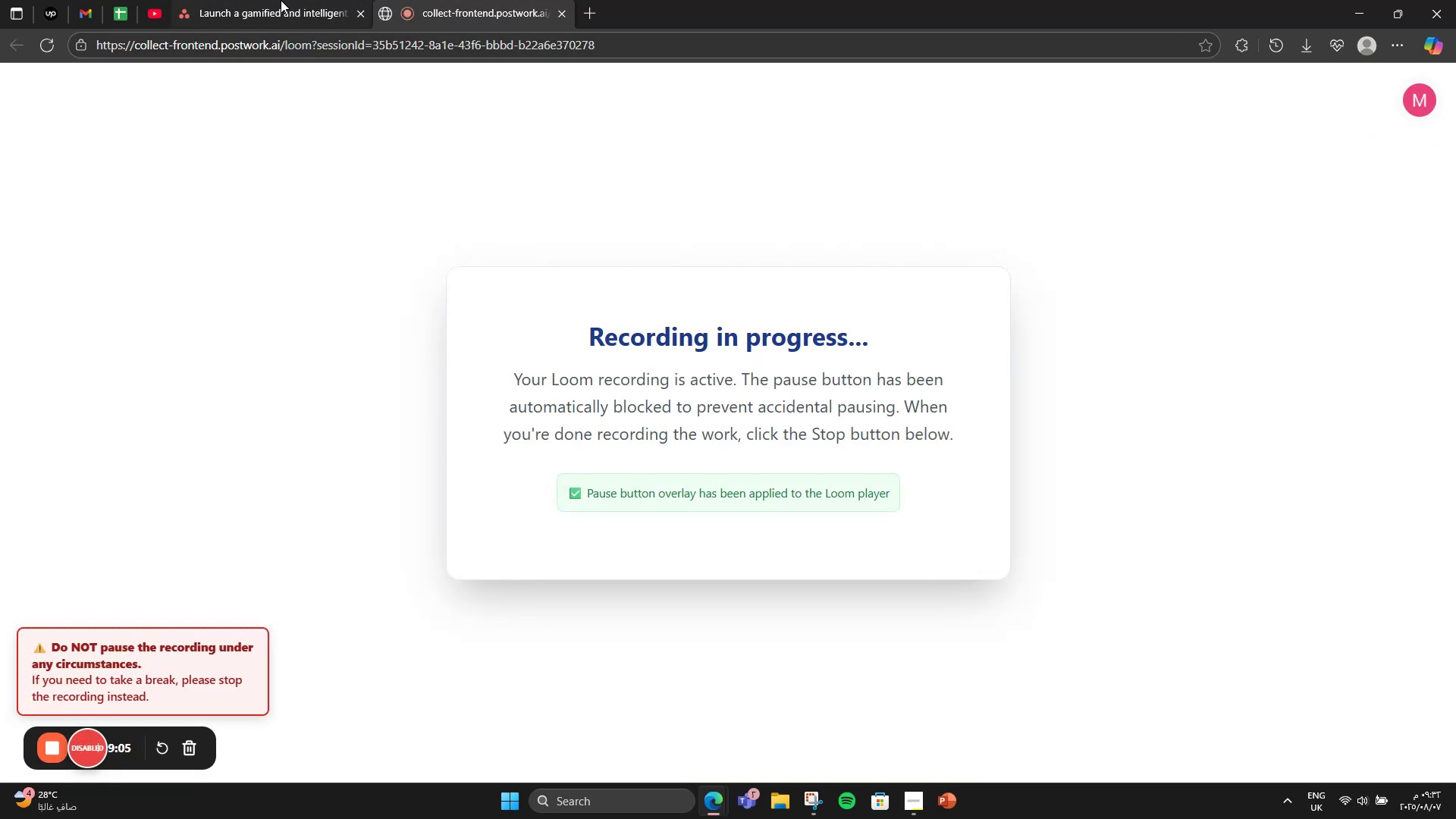 
left_click([281, 0])
 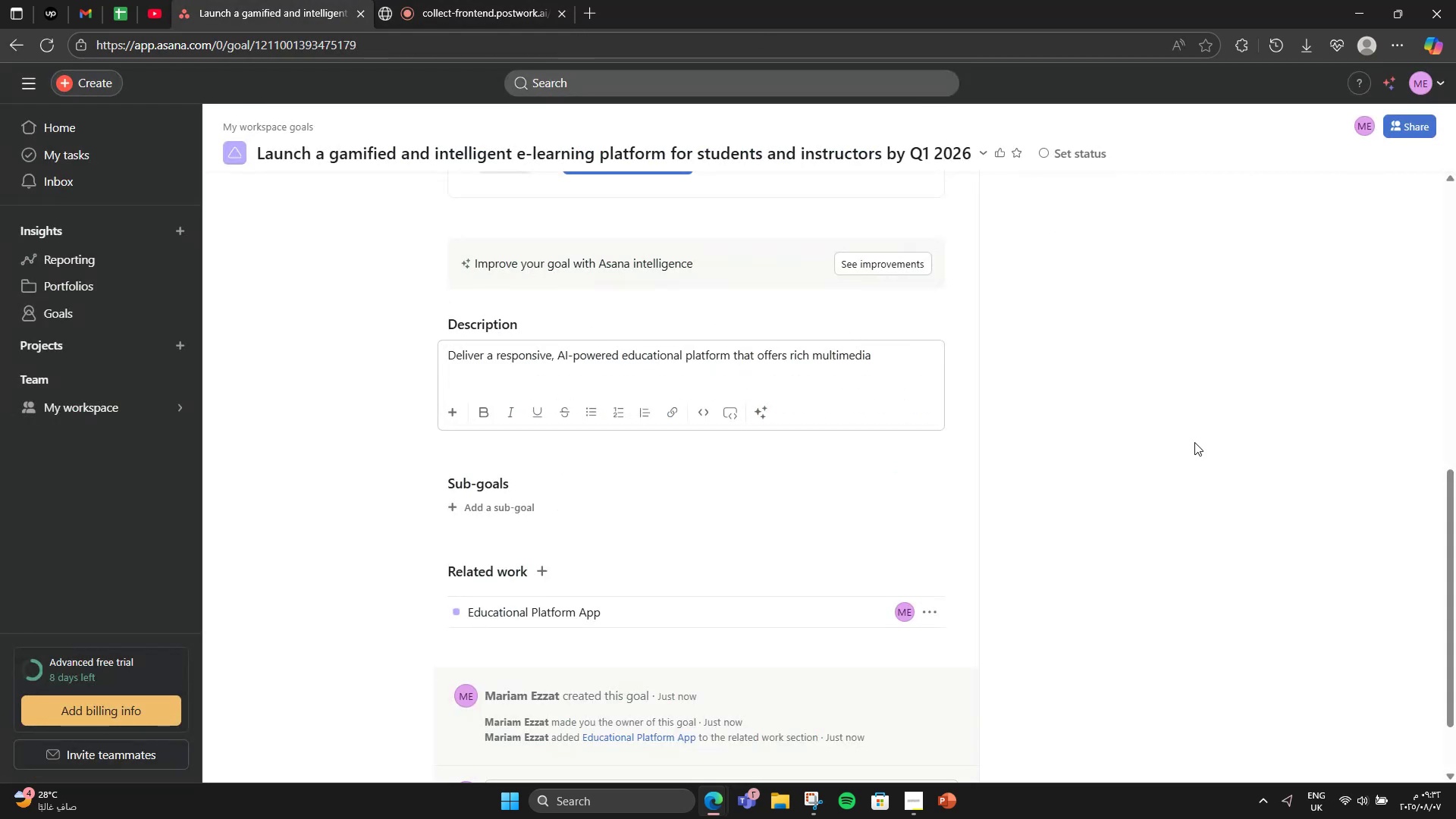 
type(lle)
key(Backspace)
key(Backspace)
type(essons, quizzes, achievements, and instructor tools. The ao)
key(Backspace)
type(pp should provide personnalized learning )
 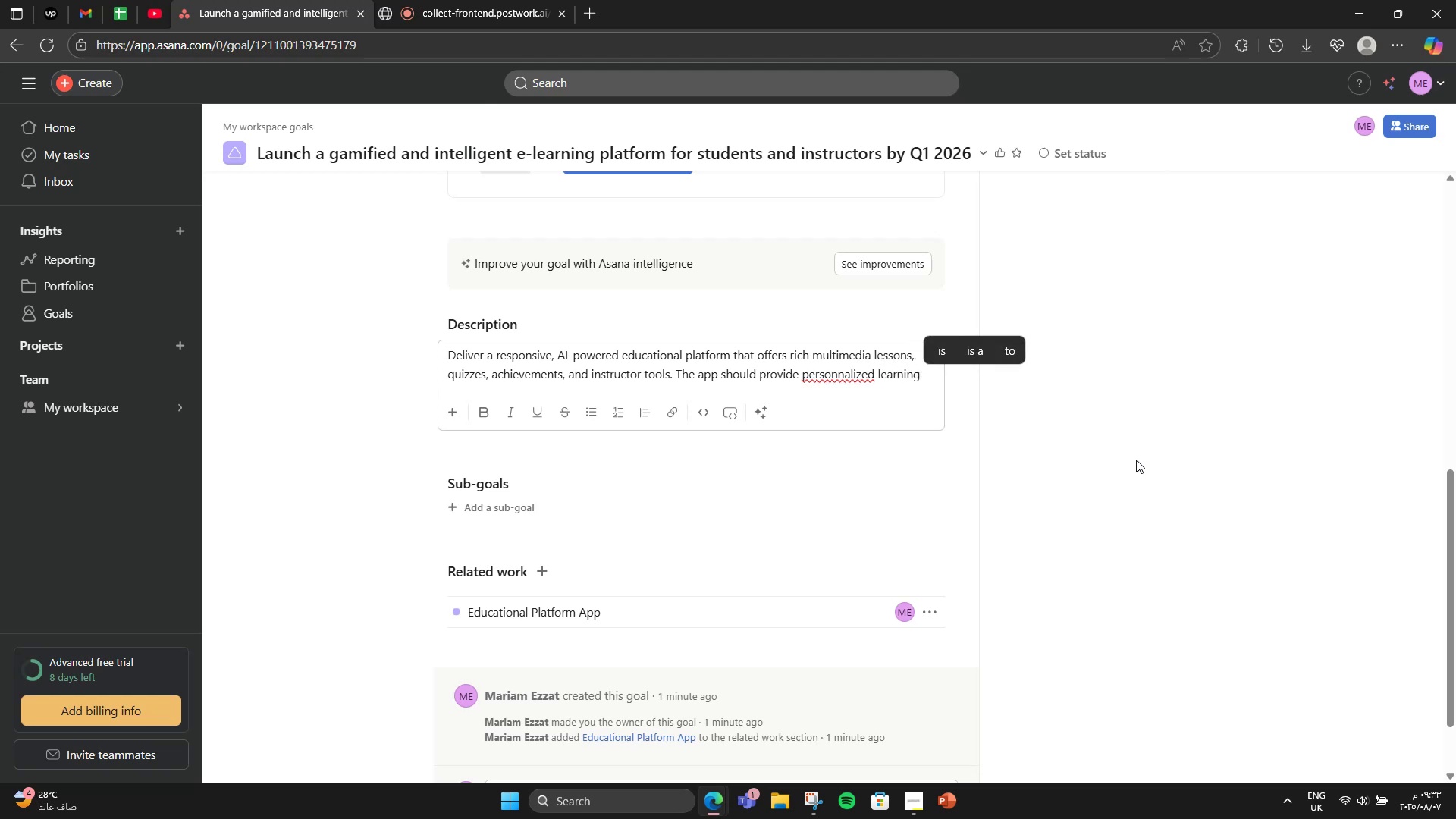 
hold_key(key=ArrowLeft, duration=0.99)
 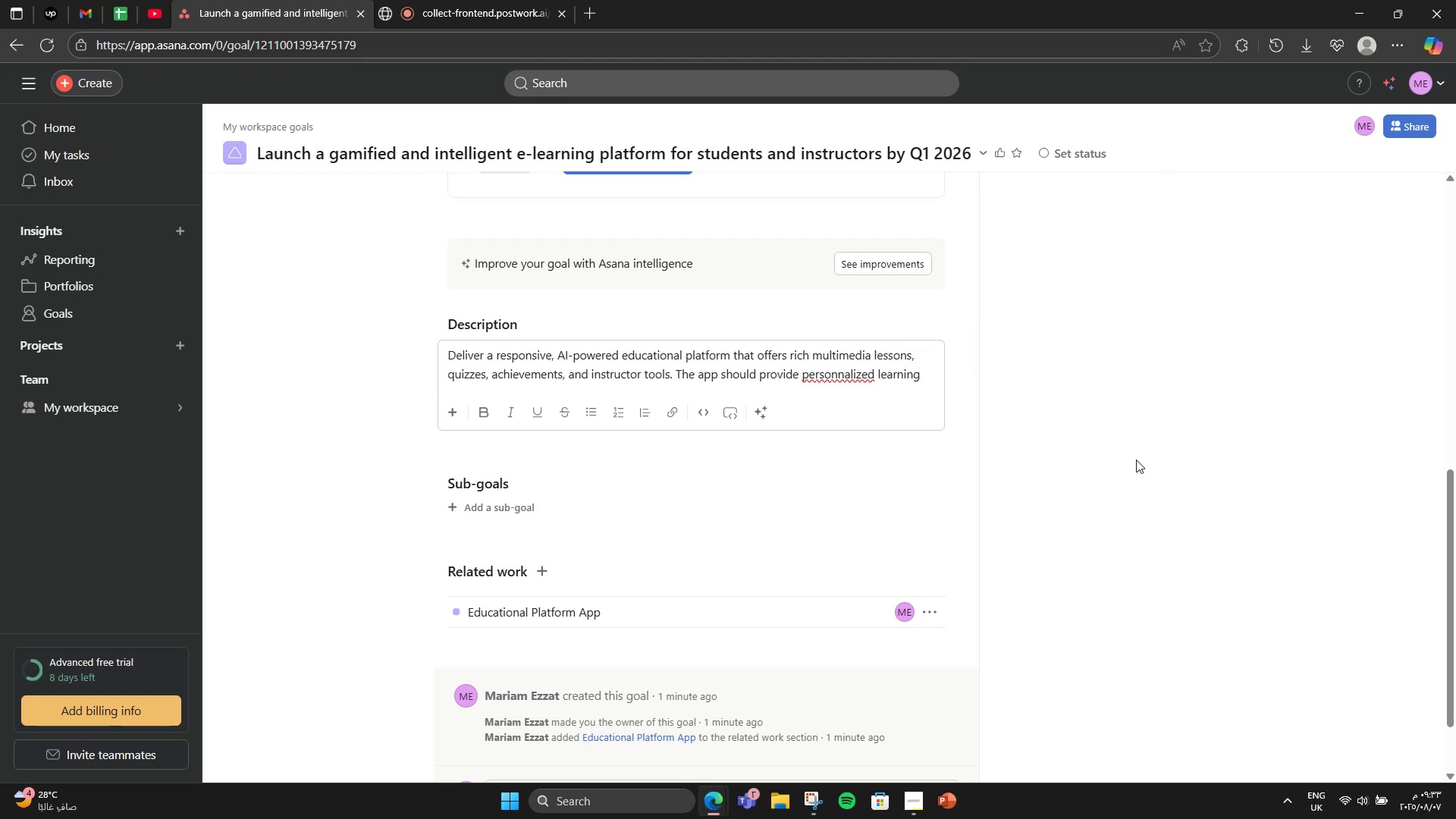 
key(Backspace)
 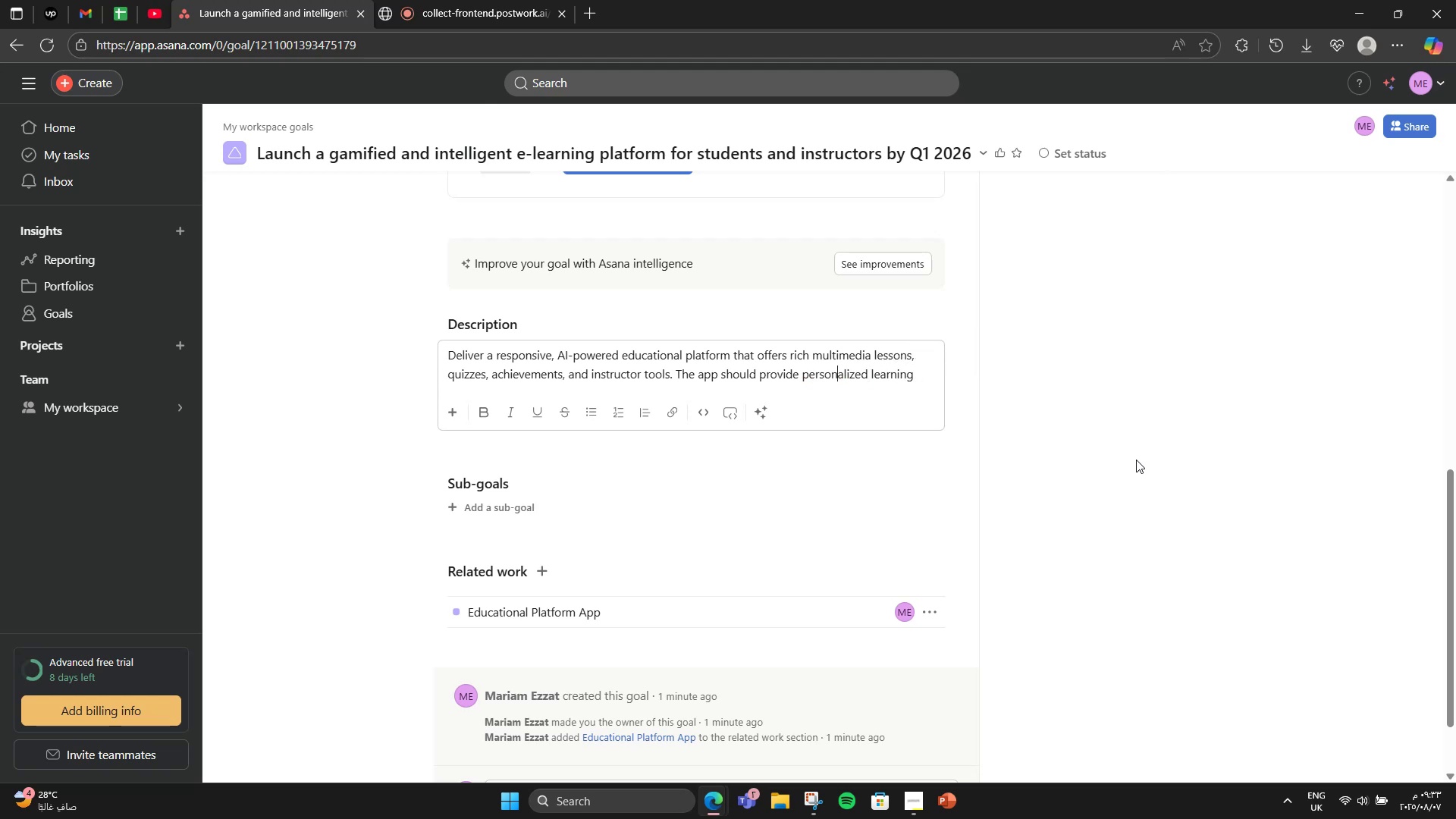 
hold_key(key=ArrowRight, duration=1.1)
 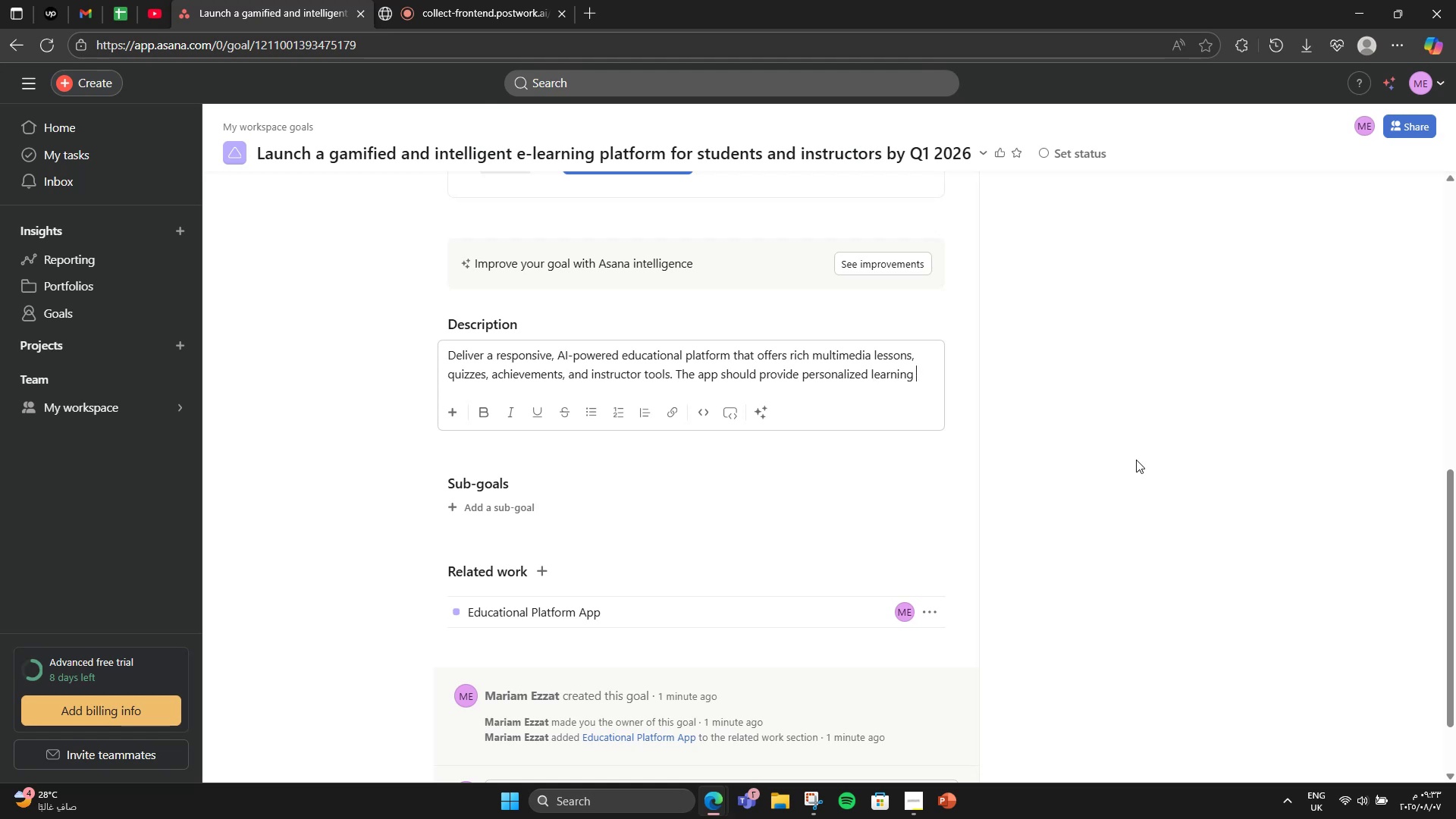 
type(paths based on student progress and support teacher dashboards for class management. key features include offline access, a)
key(Backspace)
type(daily streaks, real )
key(Backspace)
type(-time messaging =)
key(Backspace)
key(Backspace)
type(, cert)
key(Backspace)
type(itified )
 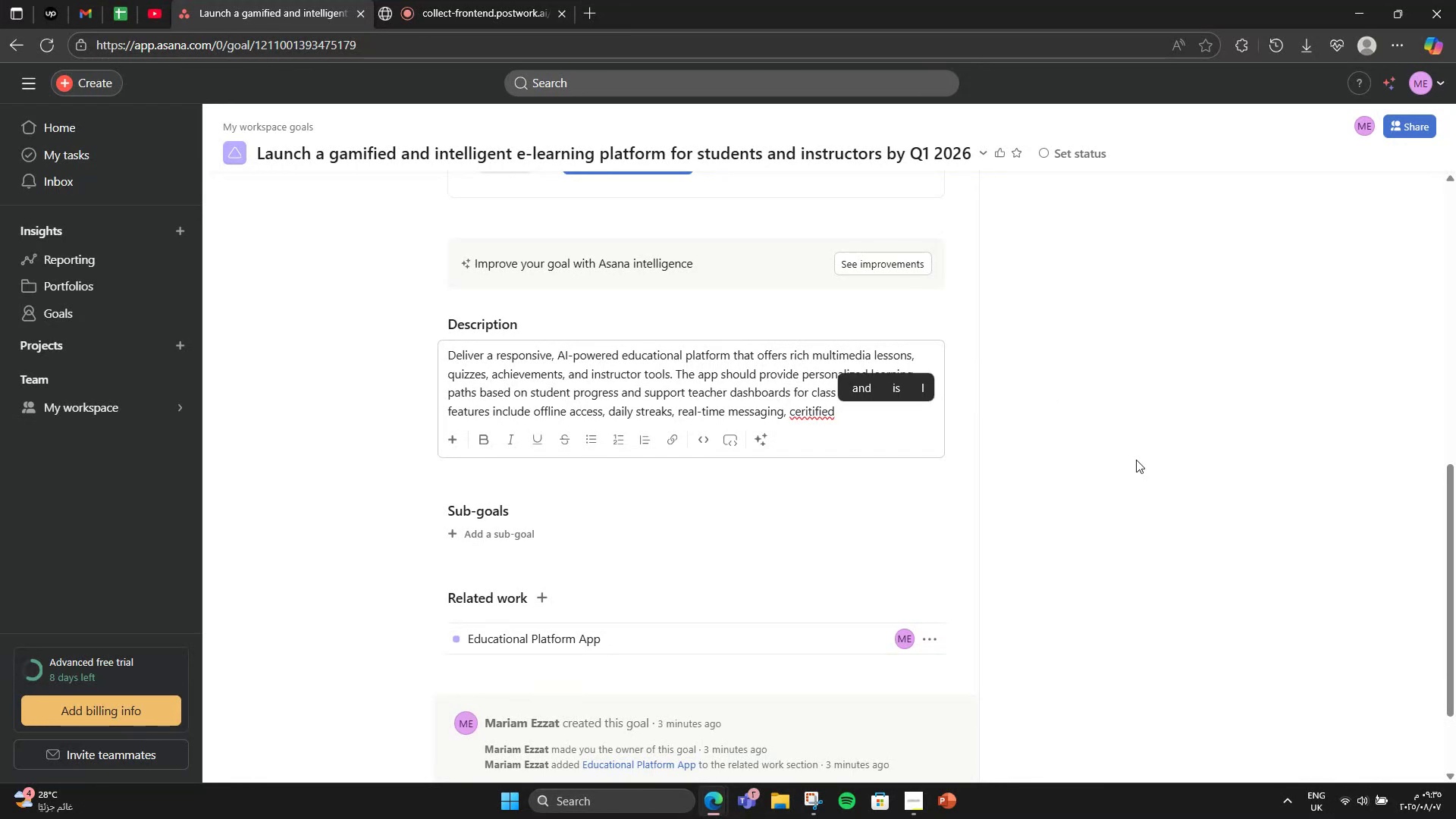 
mouse_move([836, 408])
 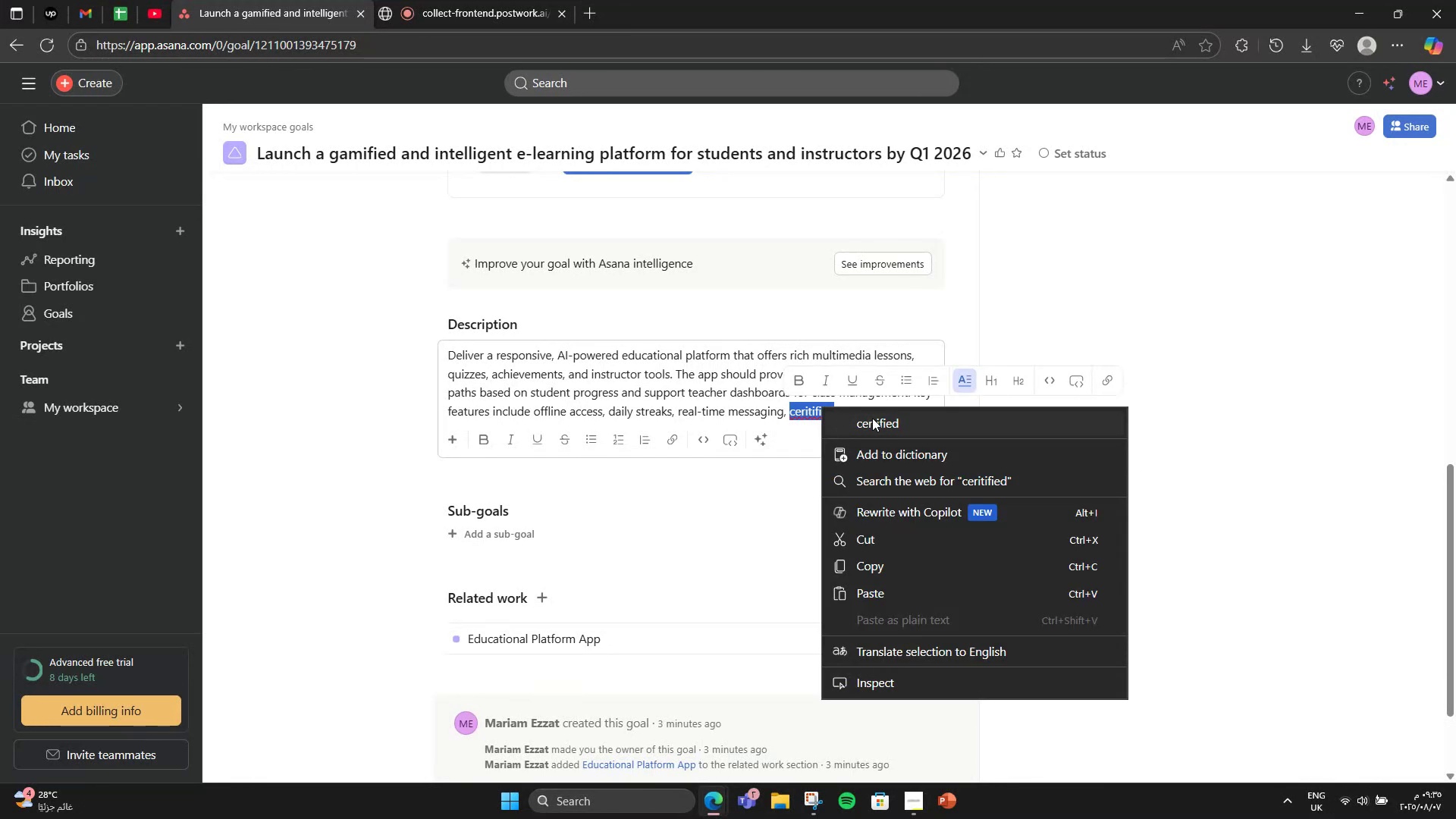 
left_click([873, 418])
 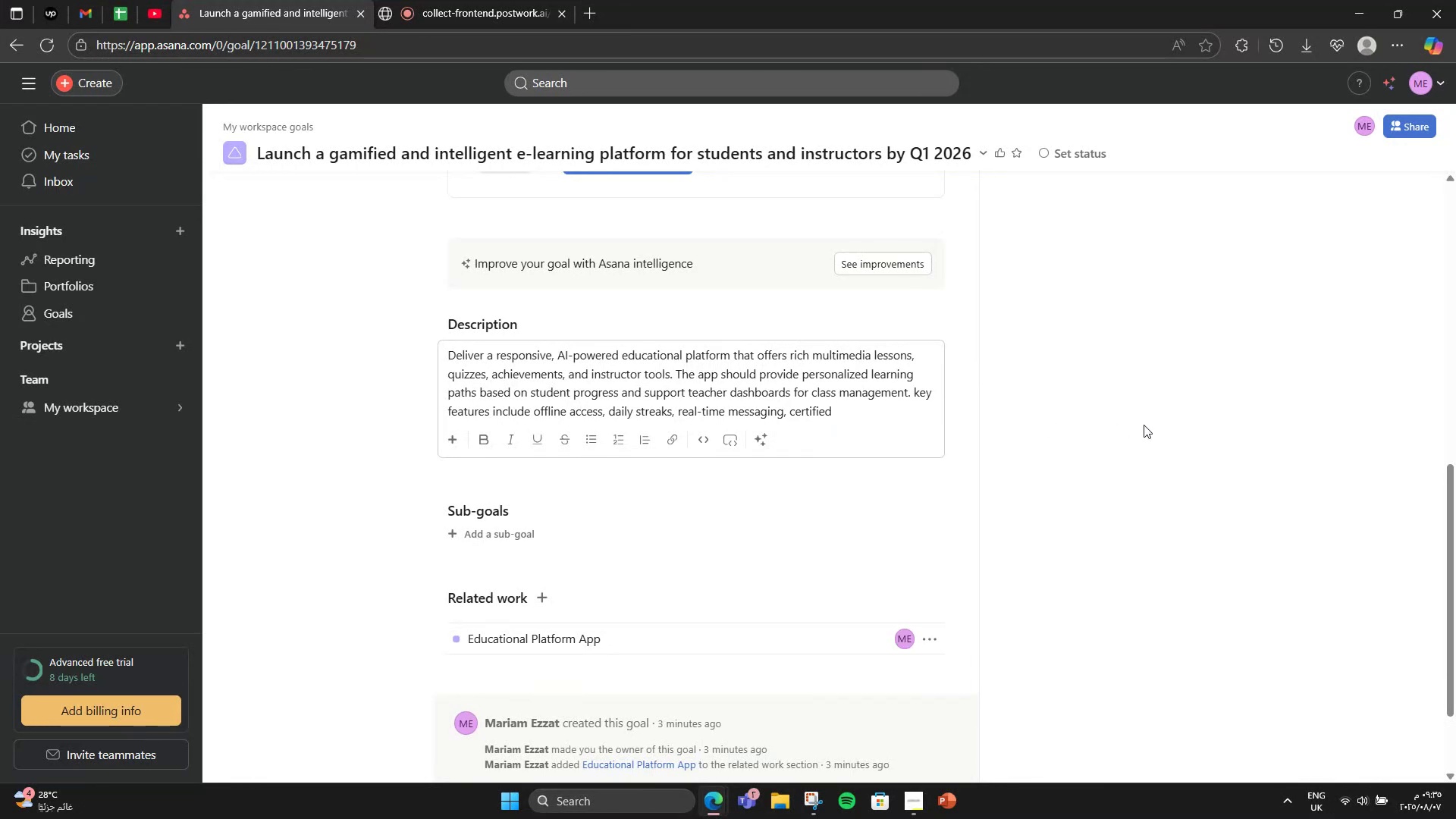 
type( issuance.)
 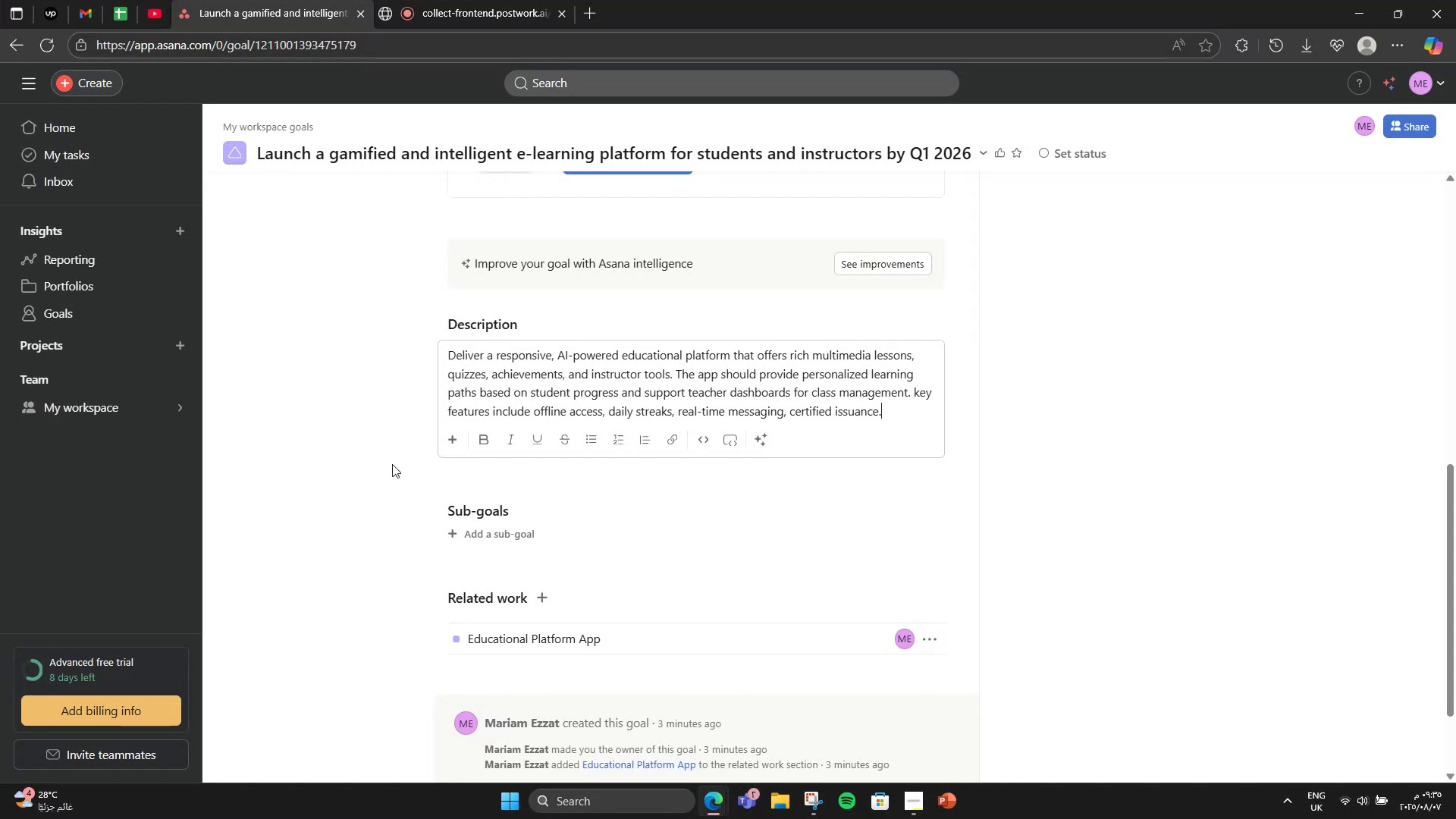 
scroll: coordinate [391, 465], scroll_direction: down, amount: 2.0
 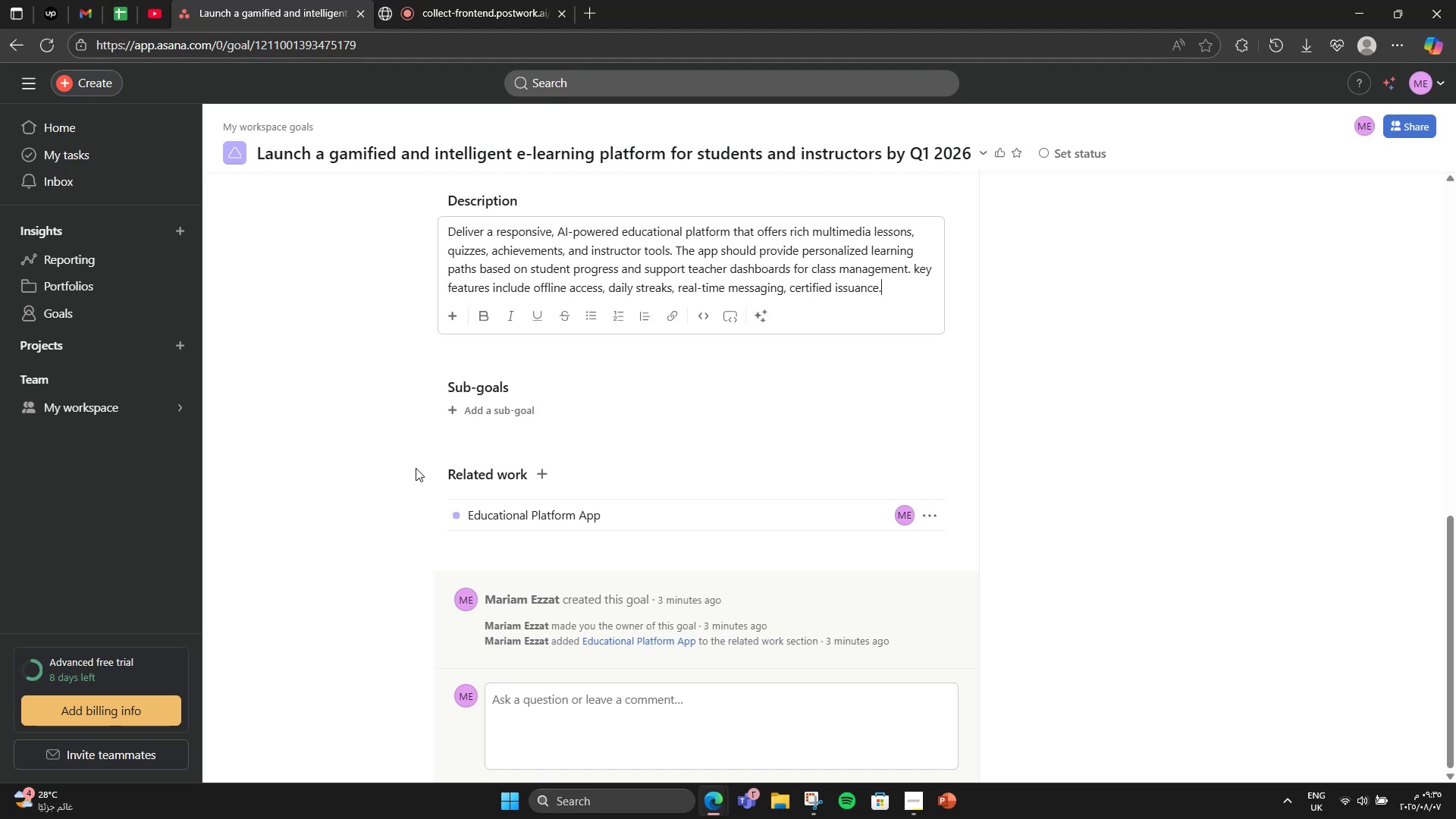 
wait(12.94)
 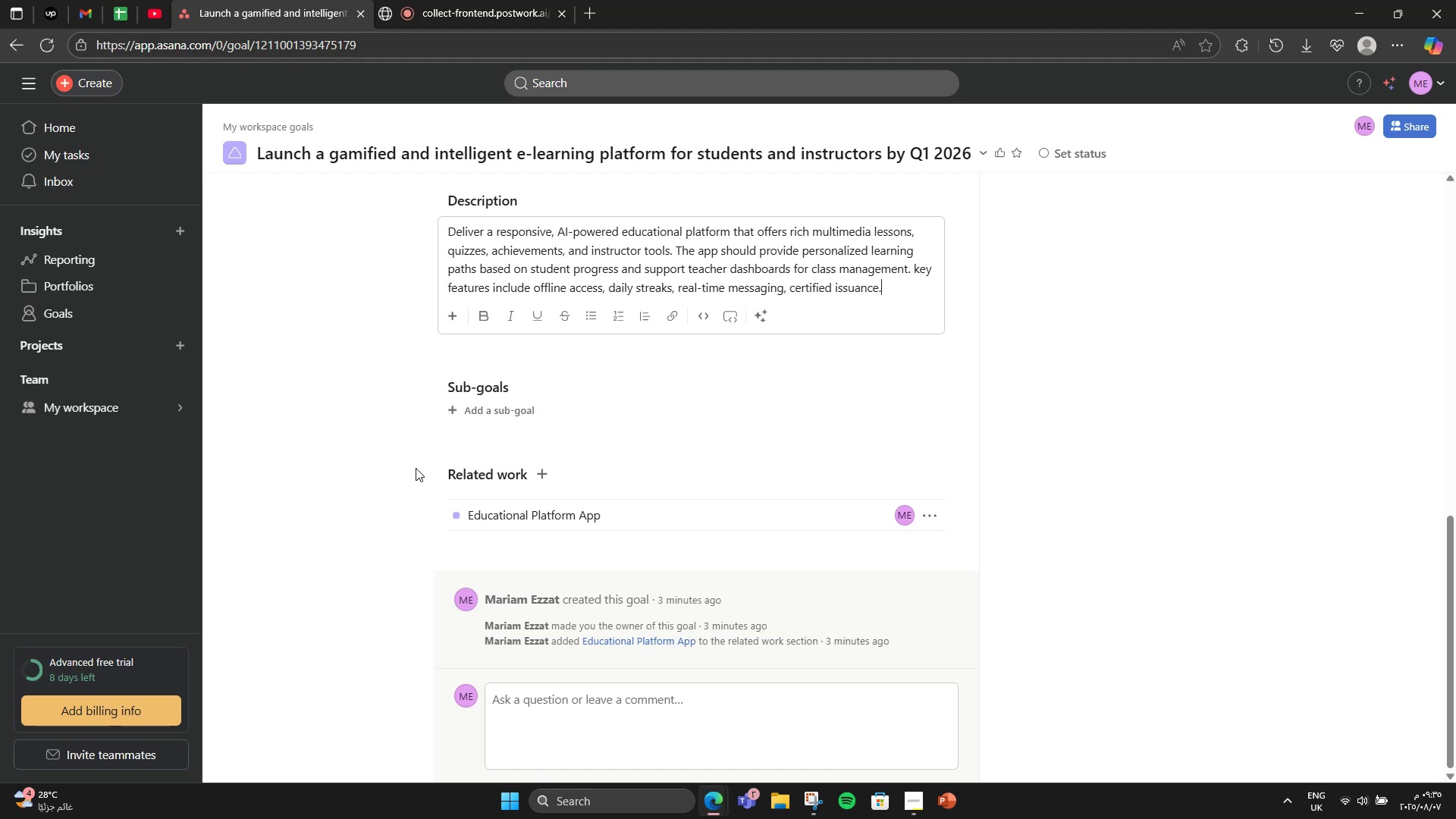 
scroll: coordinate [526, 504], scroll_direction: down, amount: 5.0
 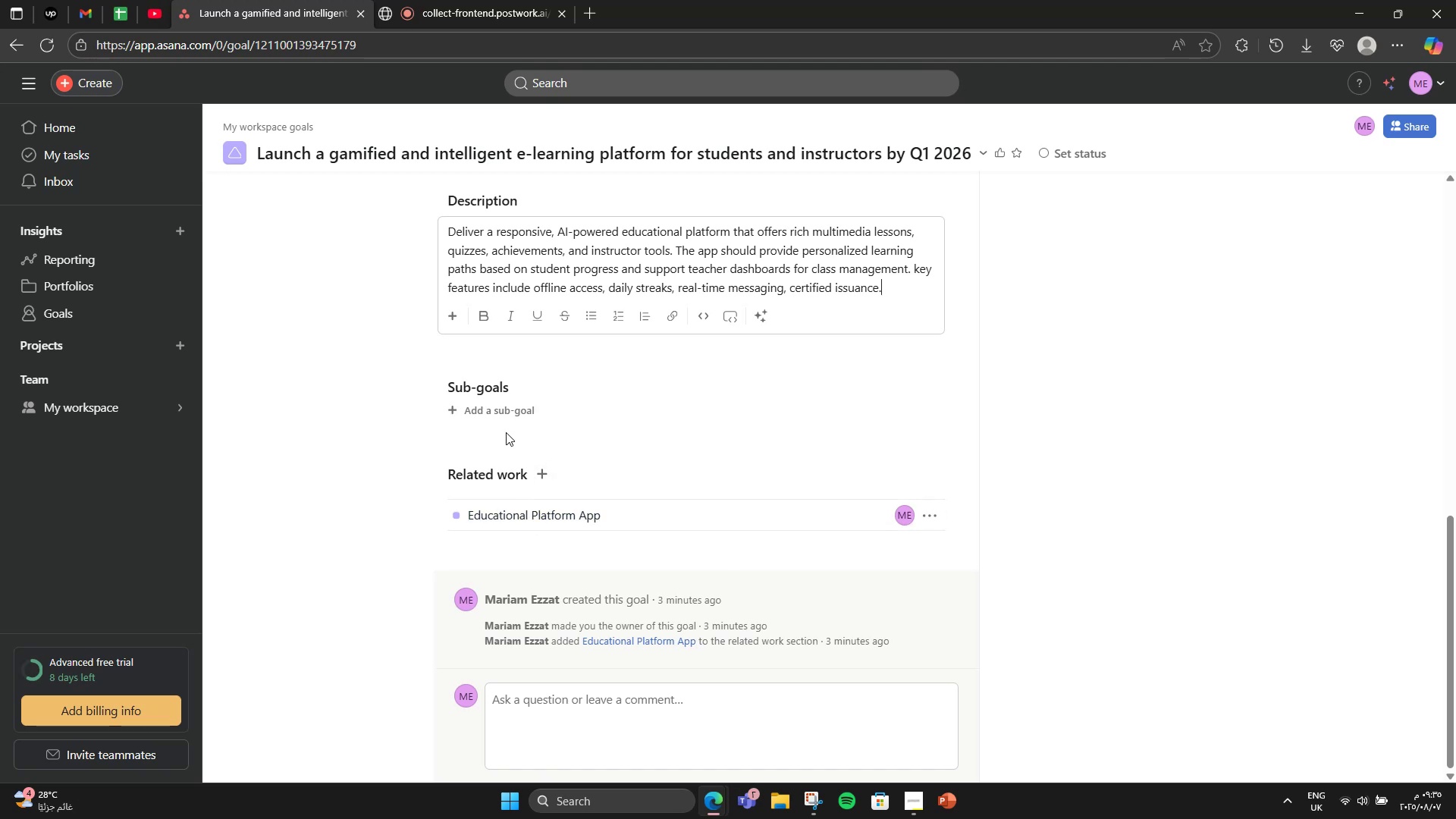 
left_click([493, 407])
 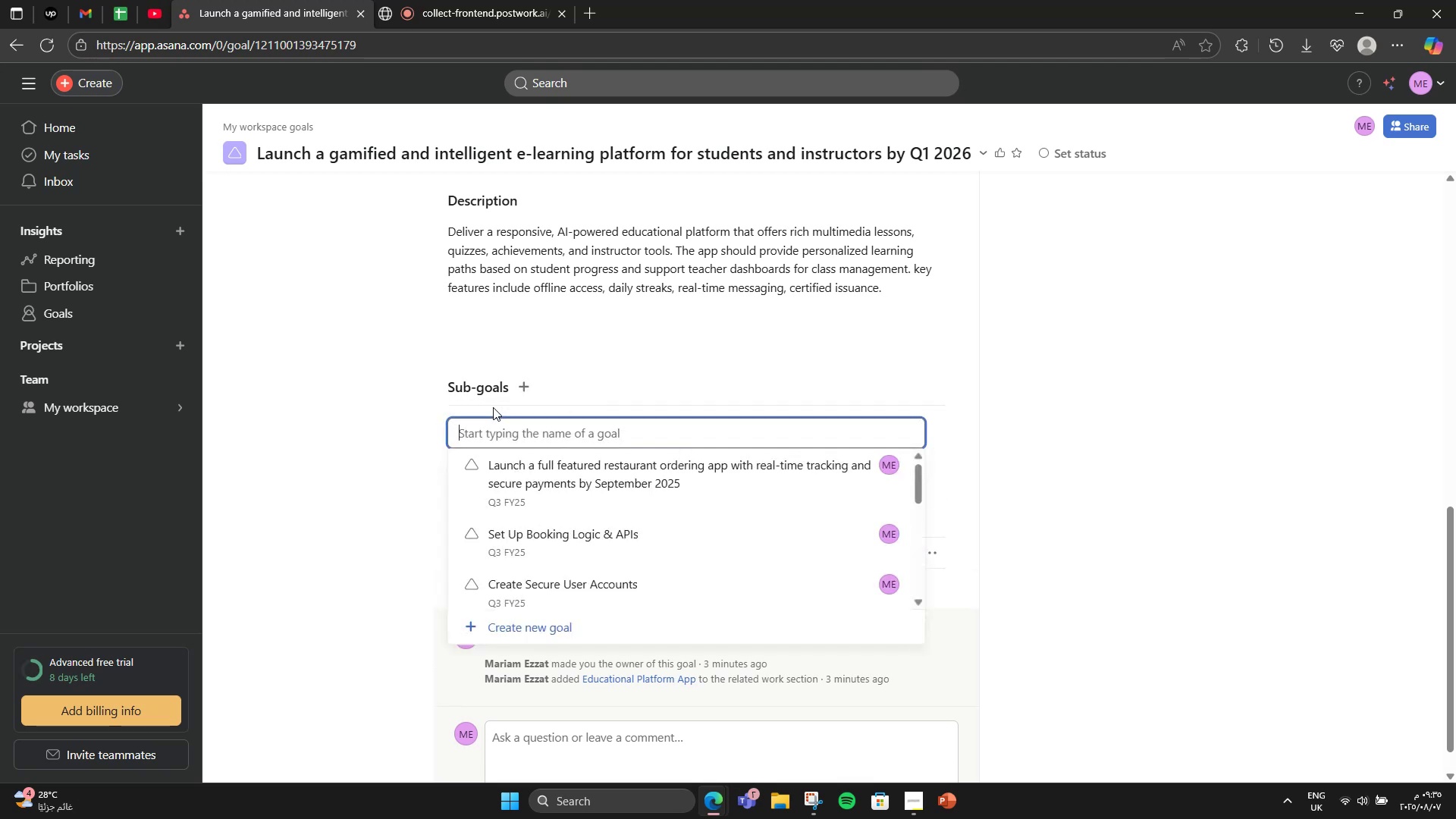 
type(Design a modular course system for dynamic lessi)
key(Backspace)
type(on and multi-format content.)
 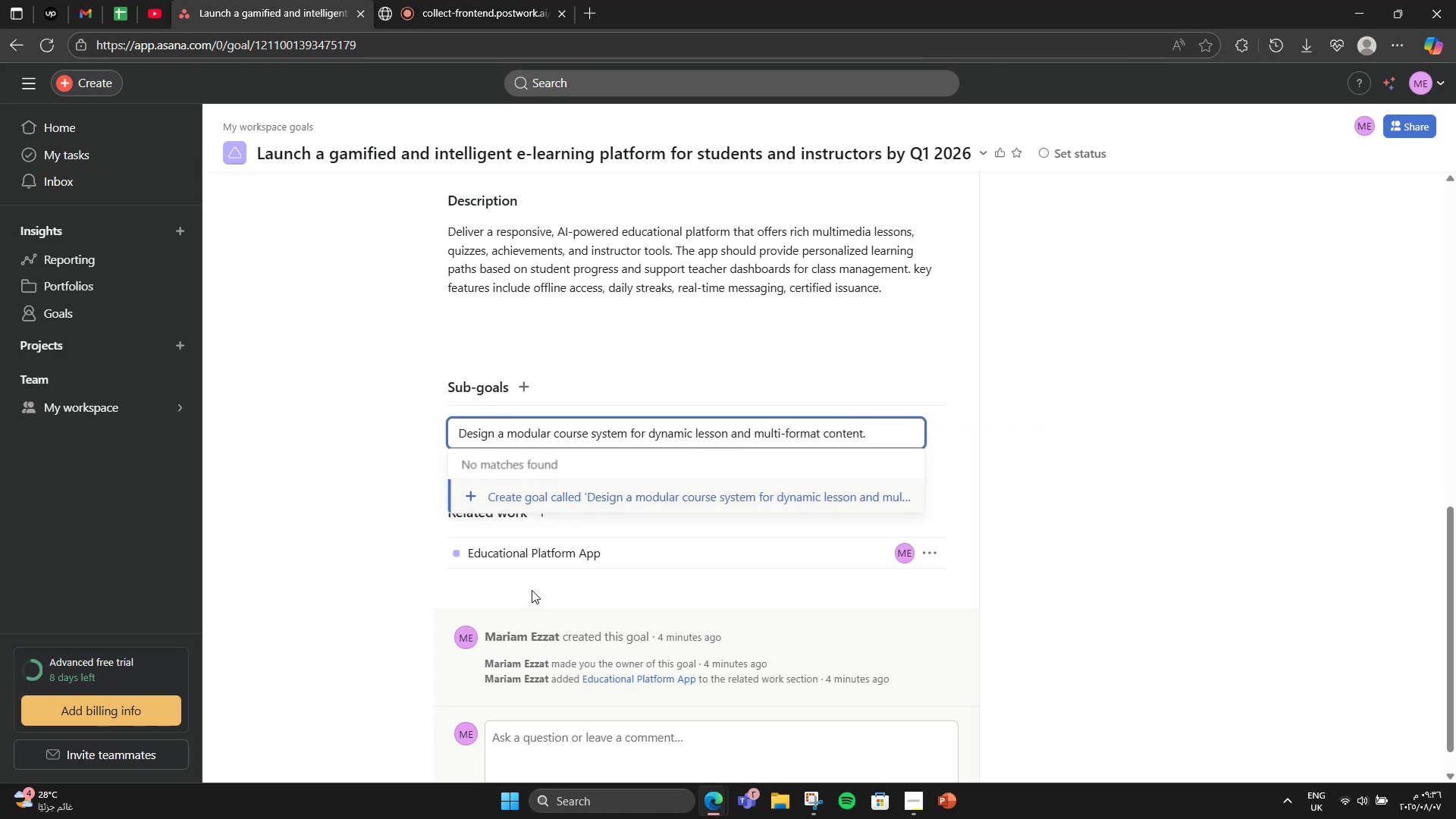 
left_click([576, 505])
 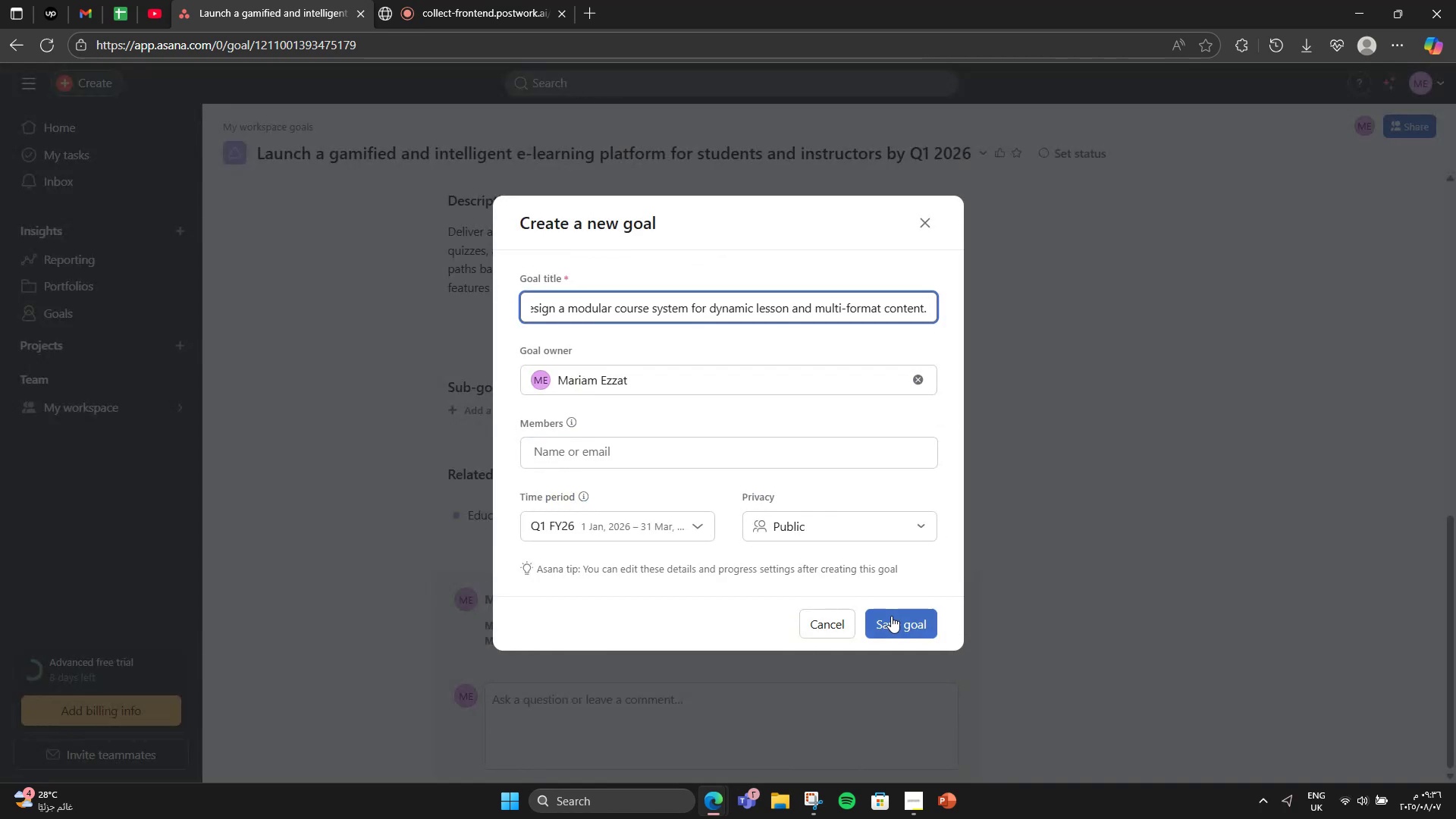 
left_click([894, 618])
 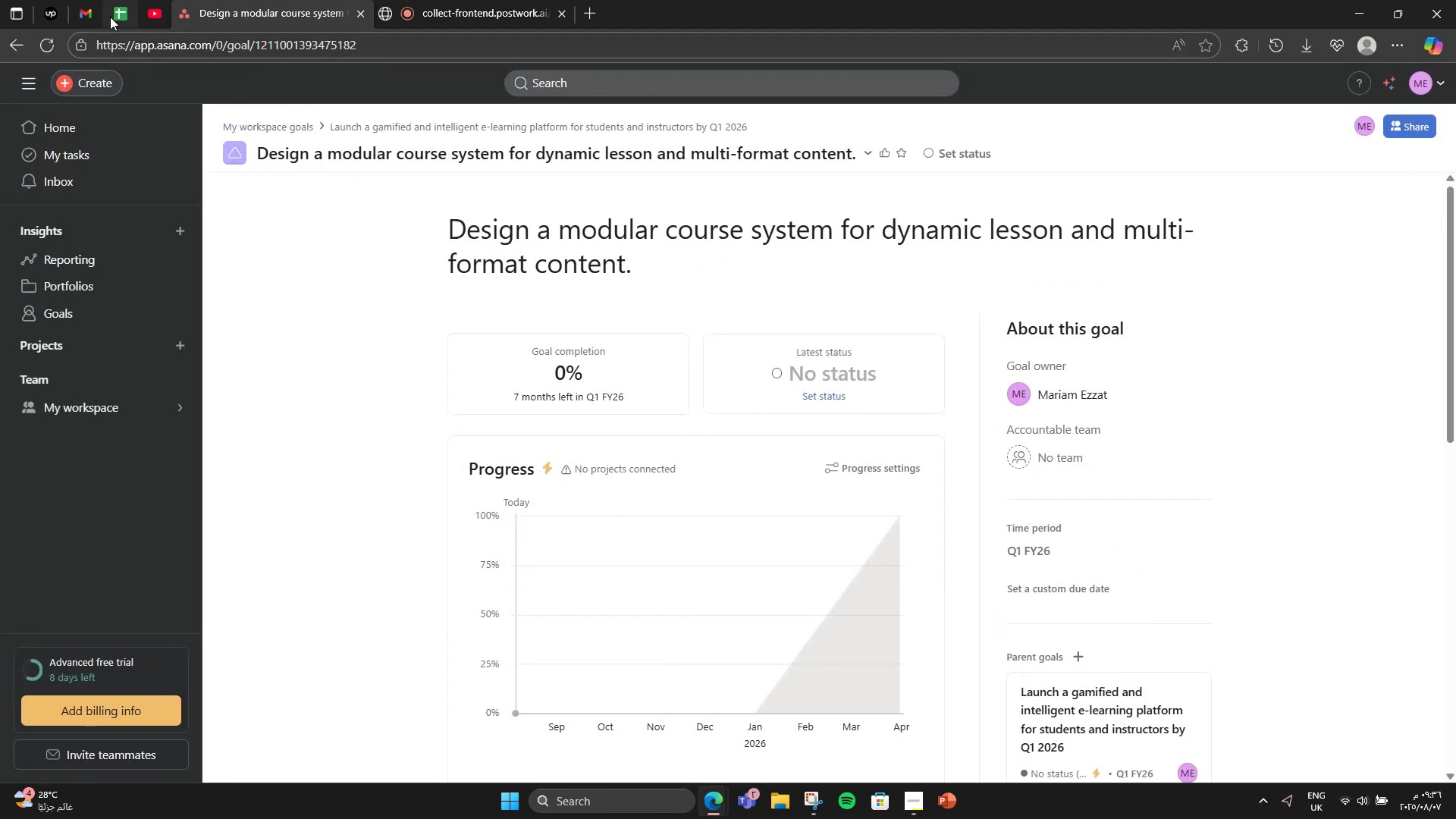 
left_click([8, 50])
 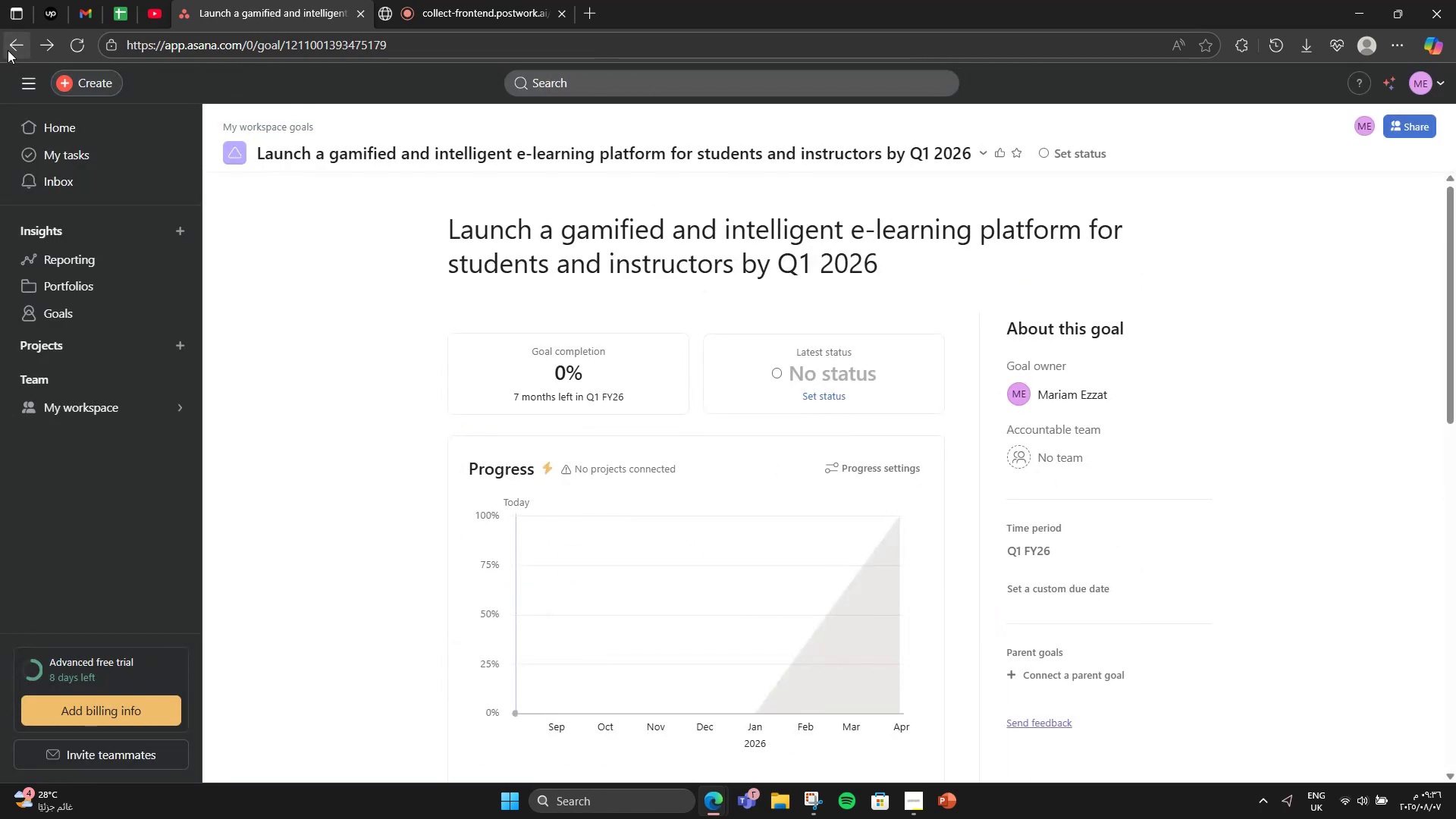 
scroll: coordinate [521, 362], scroll_direction: down, amount: 10.0
 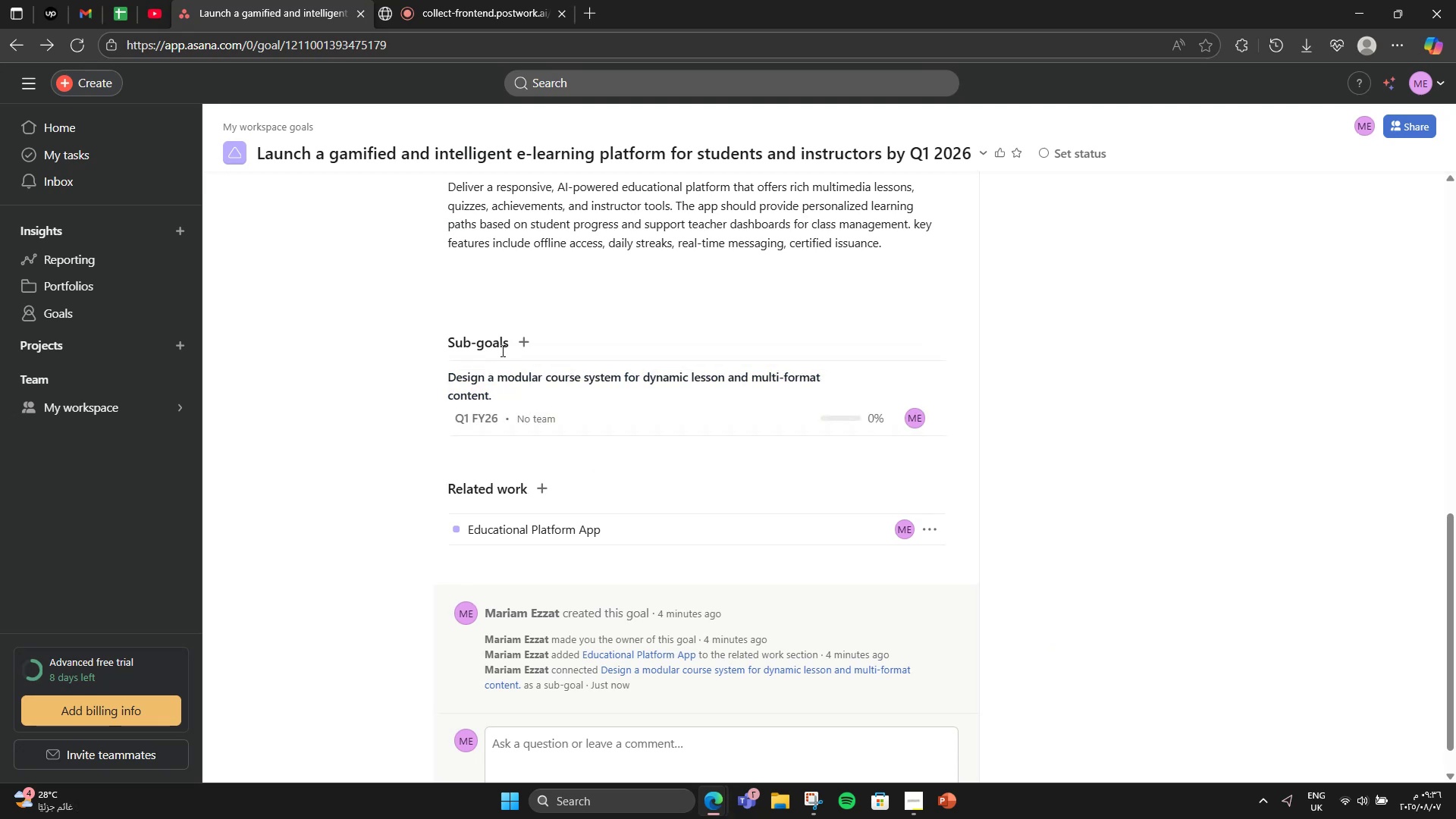 
left_click([530, 337])
 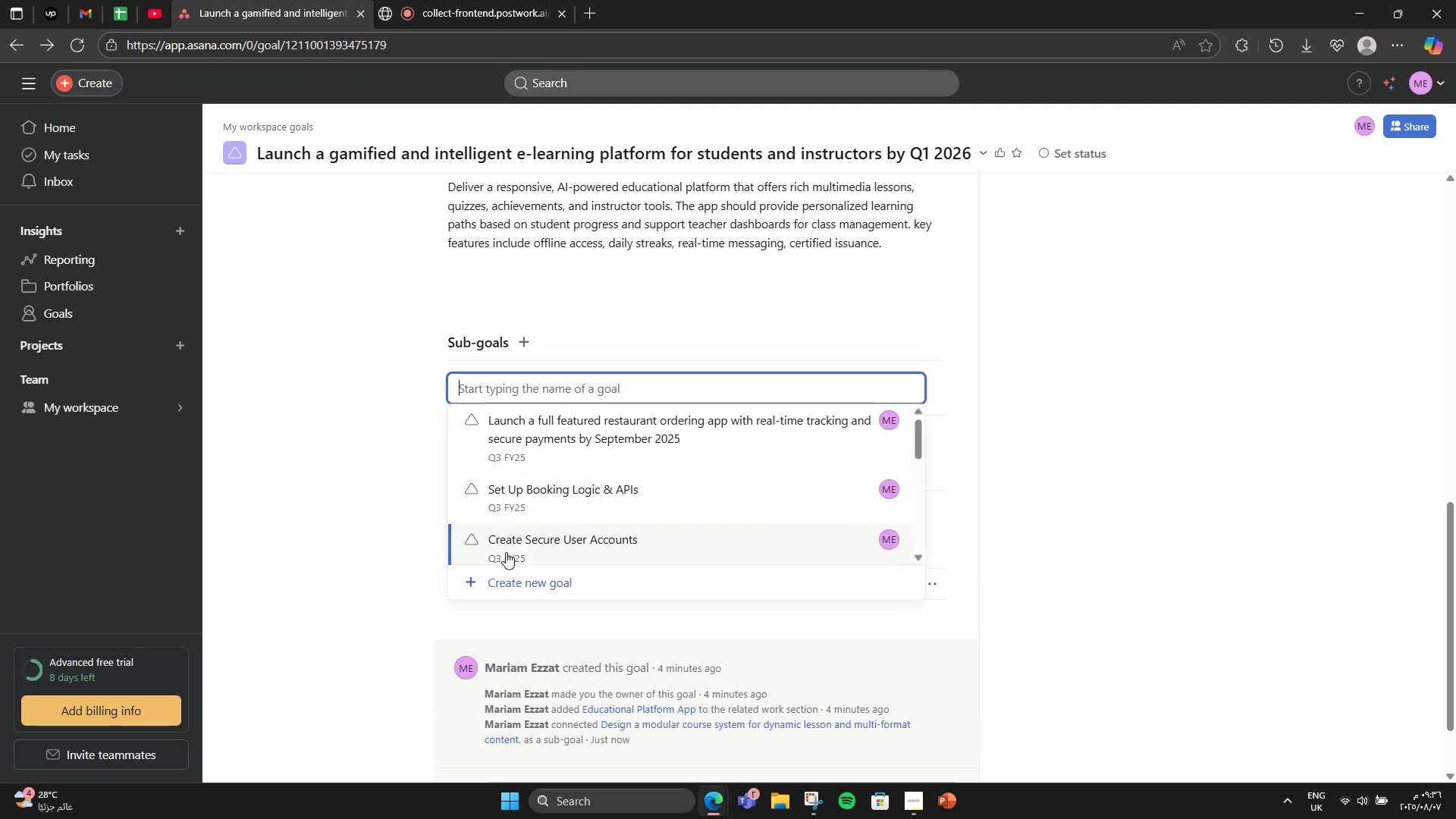 
left_click([504, 574])
 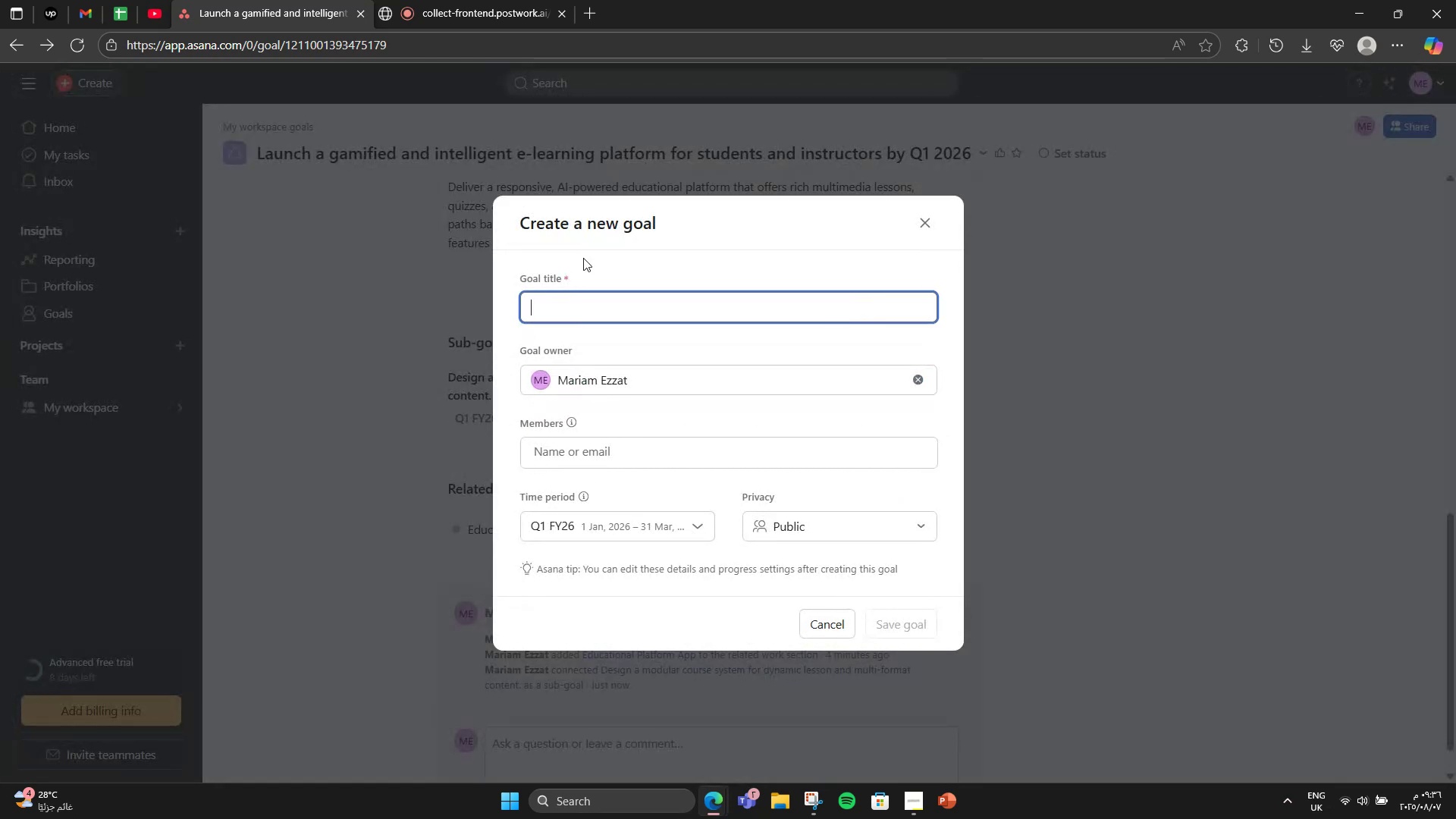 
type(Build )
 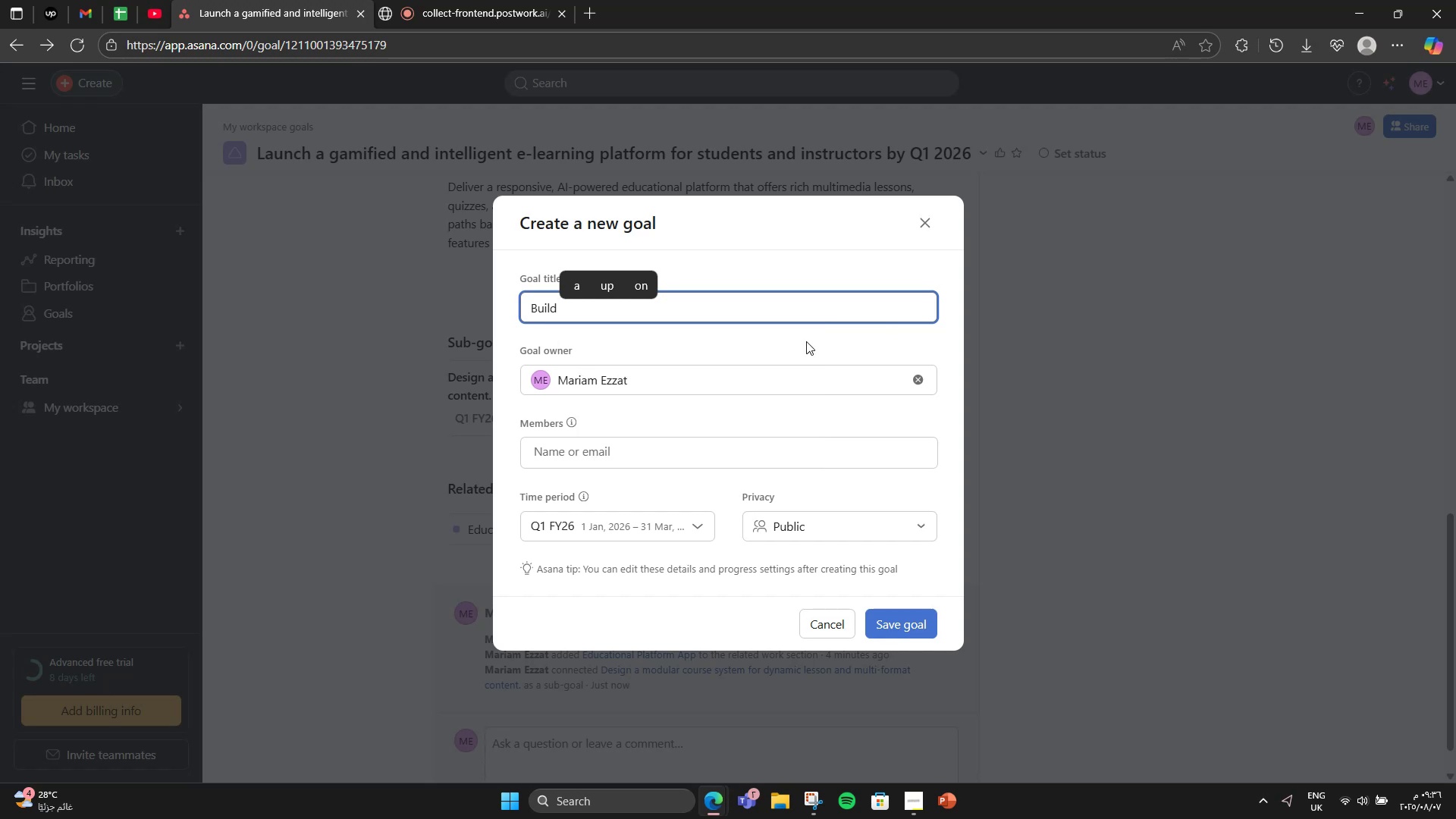 
wait(5.1)
 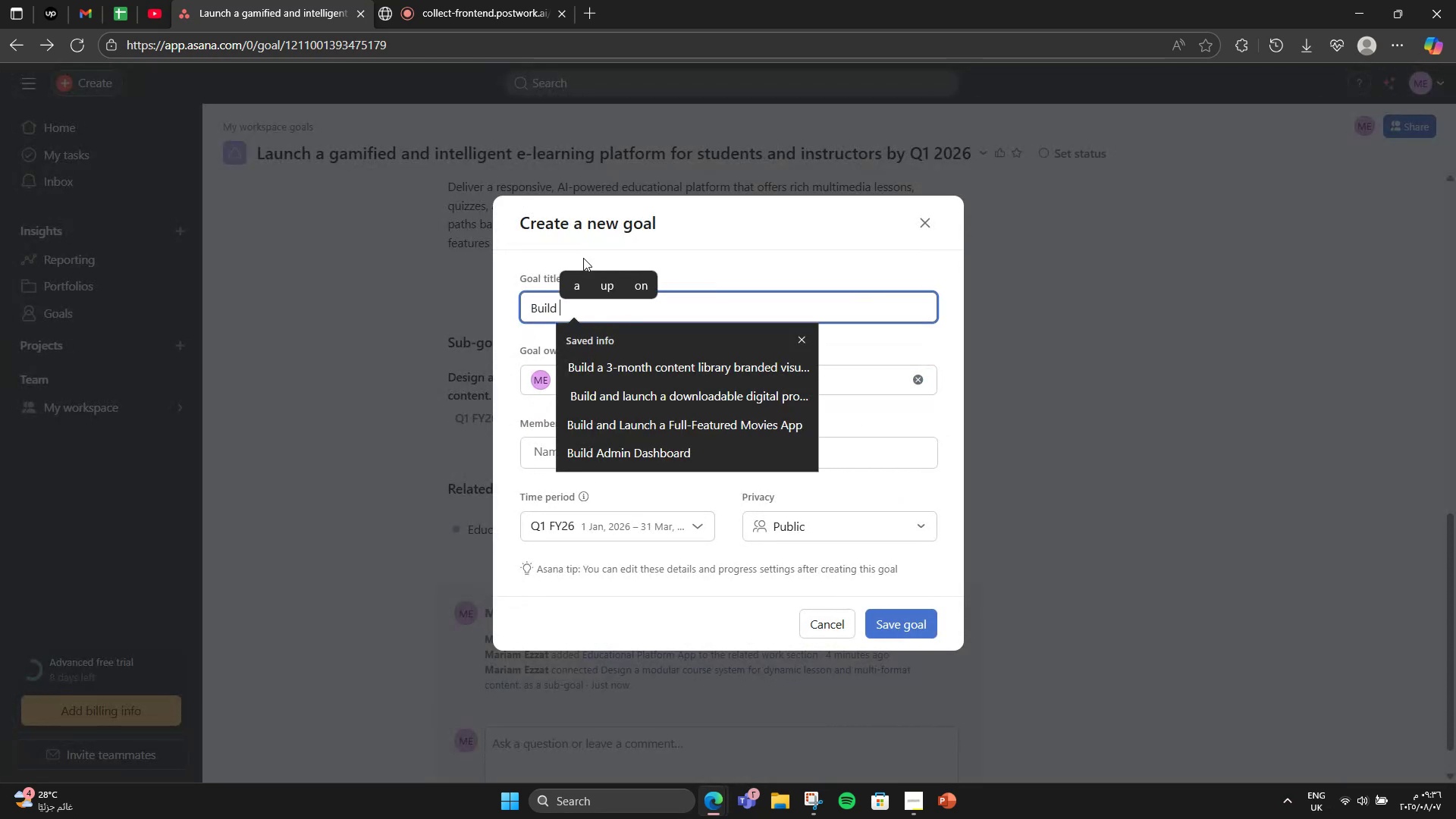 
type(student dashboard with gamification features like badges, straks, and XP.)
 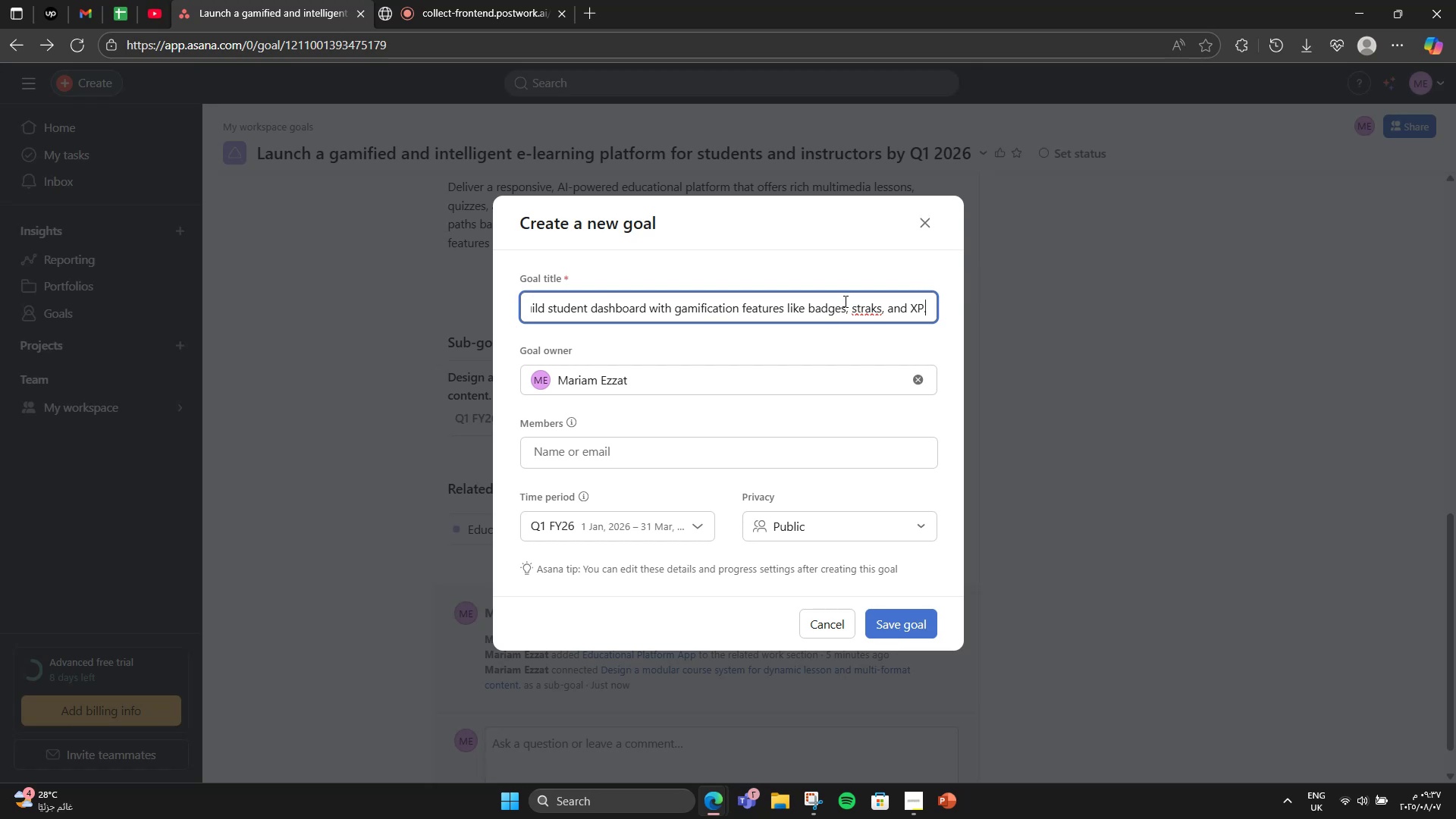 
left_click([865, 303])
 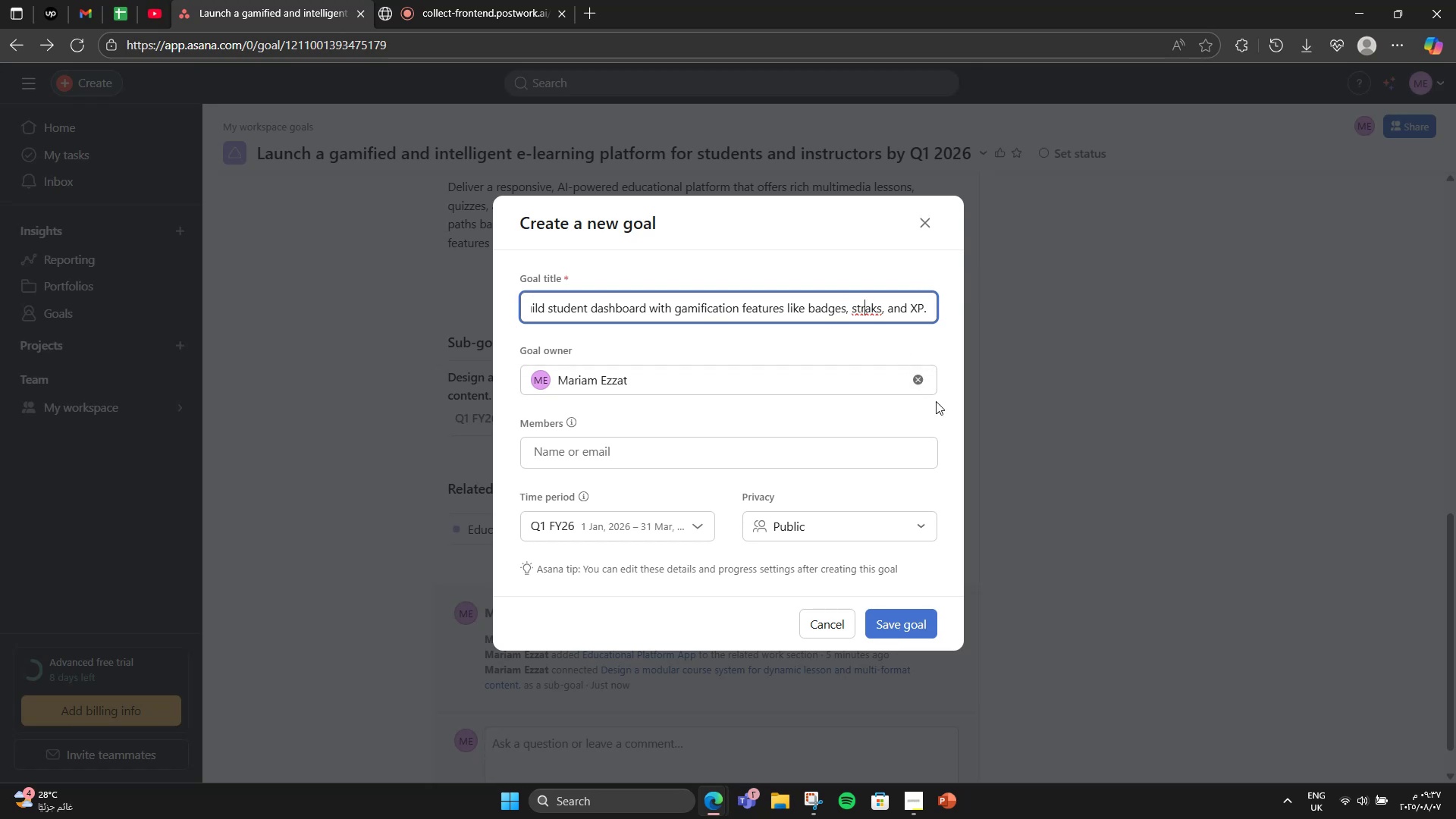 
key(E)
 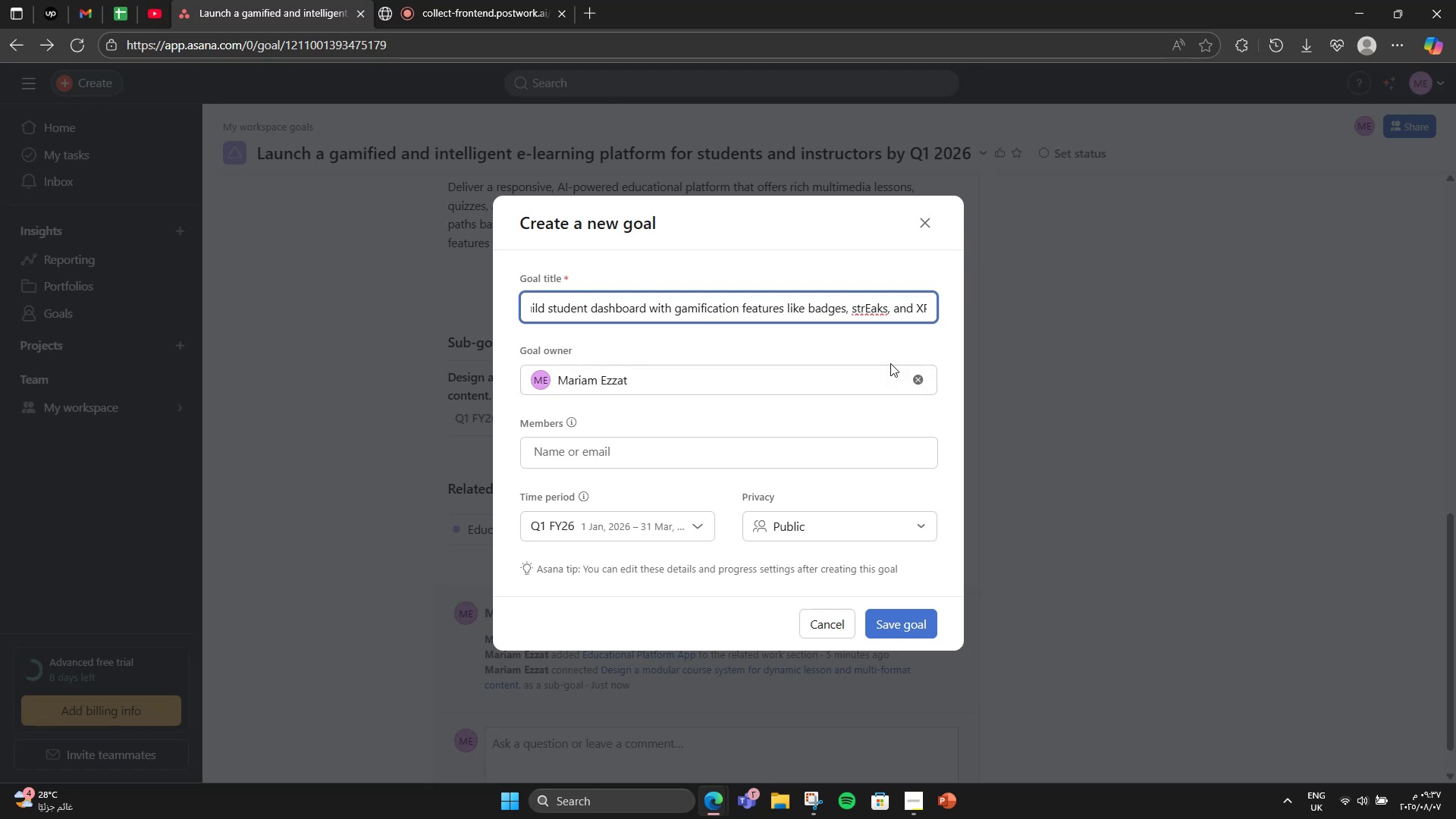 
key(Backspace)
 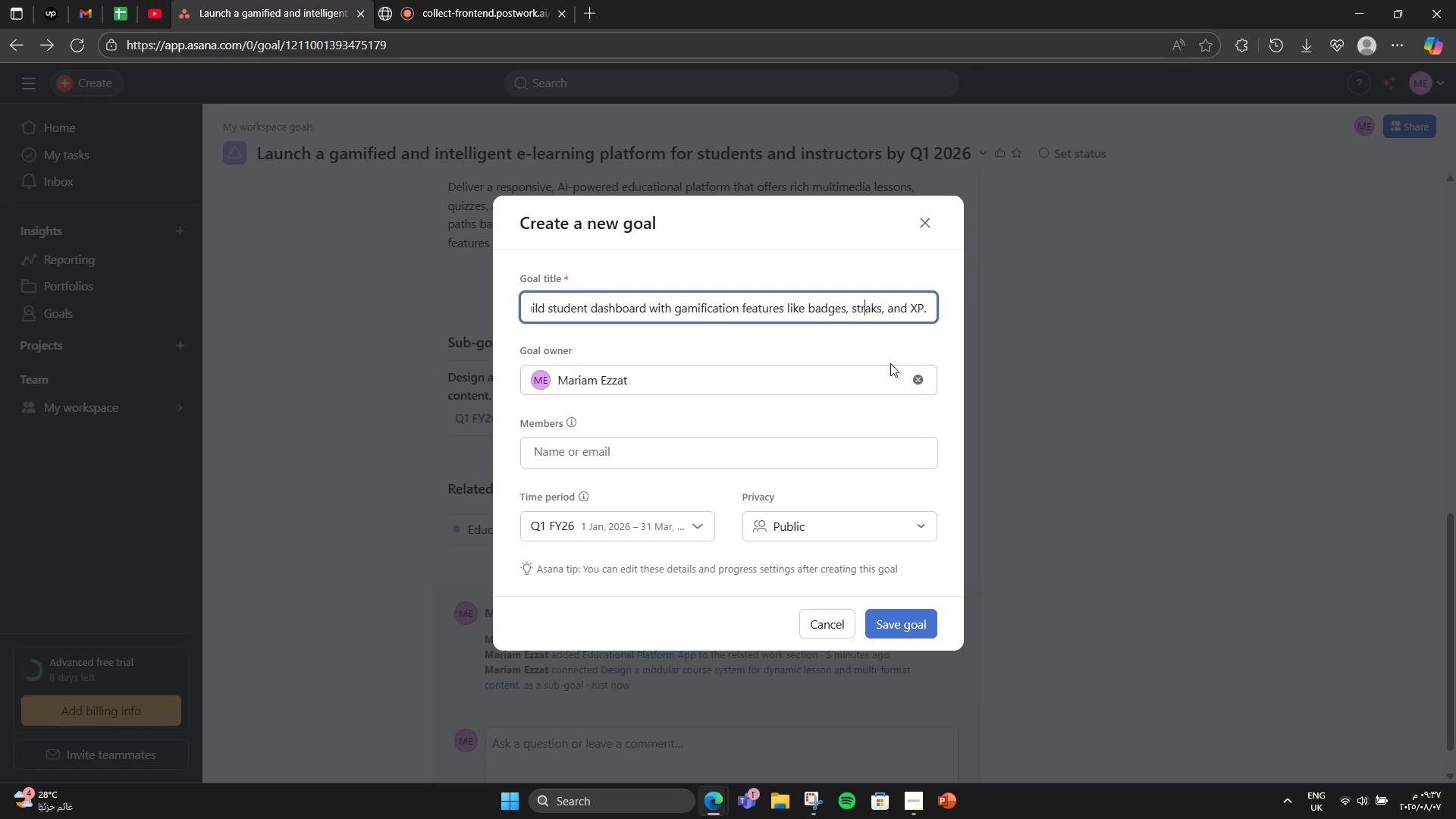 
key(CapsLock)
 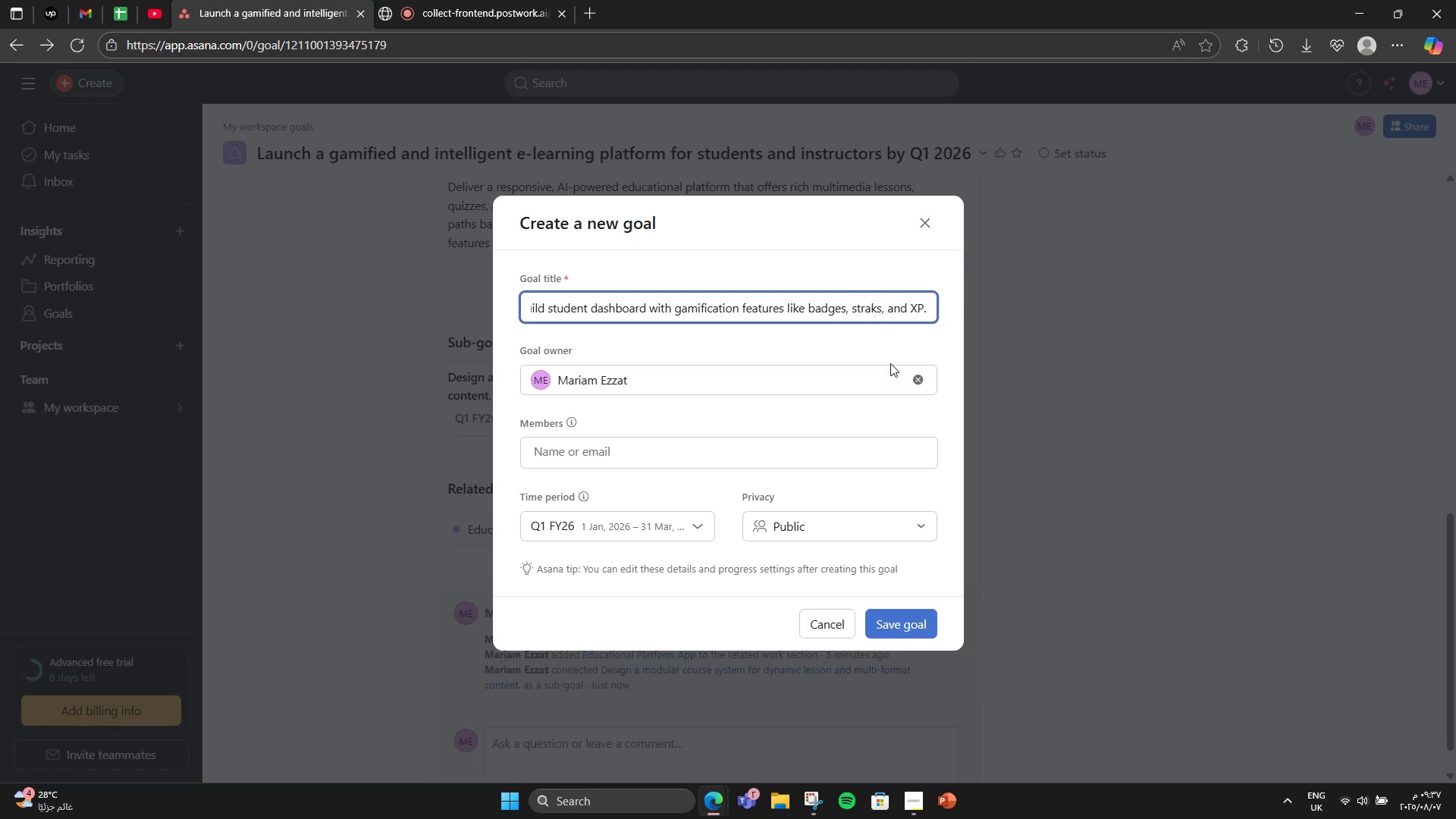 
key(E)
 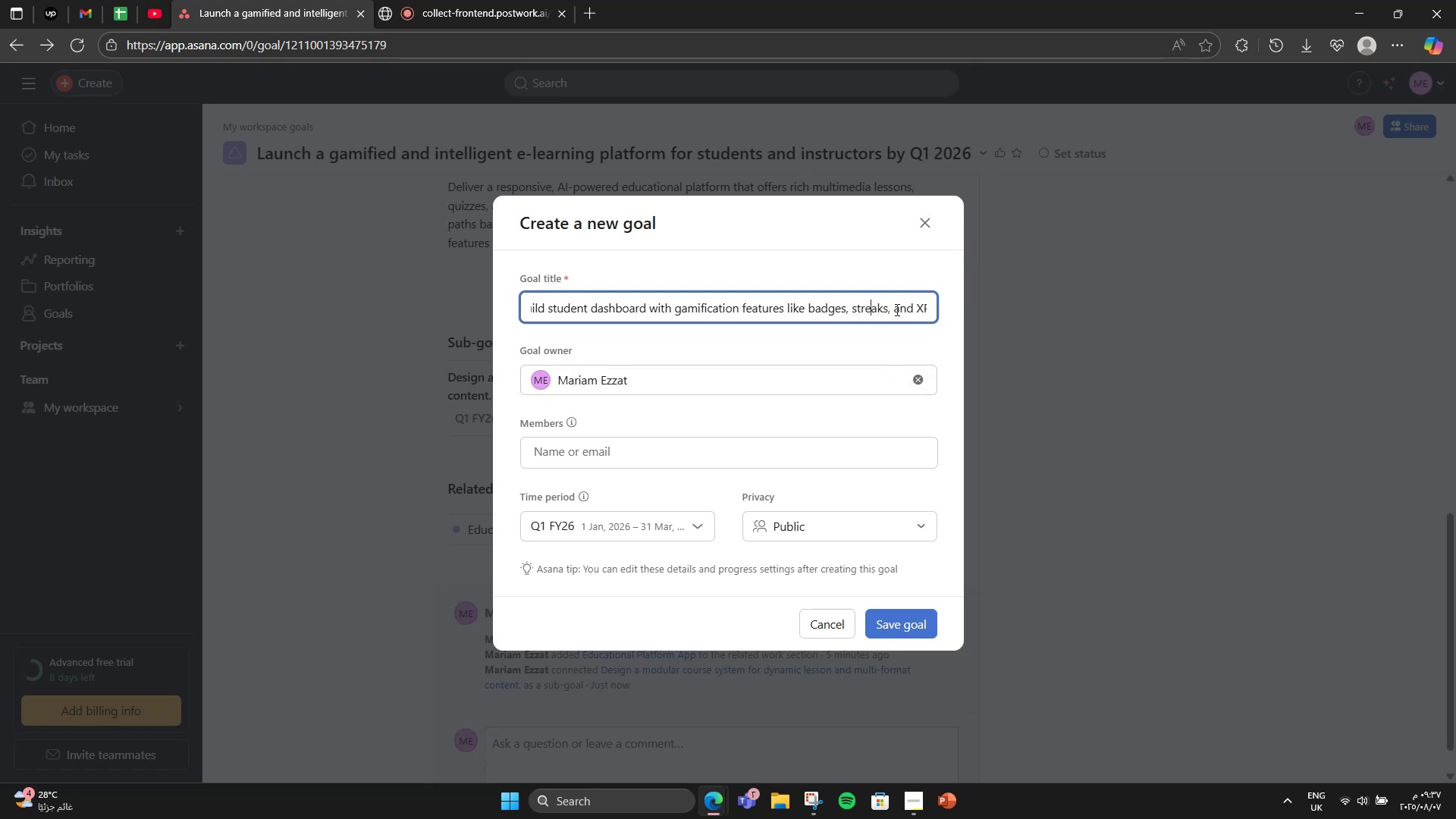 
left_click([892, 307])
 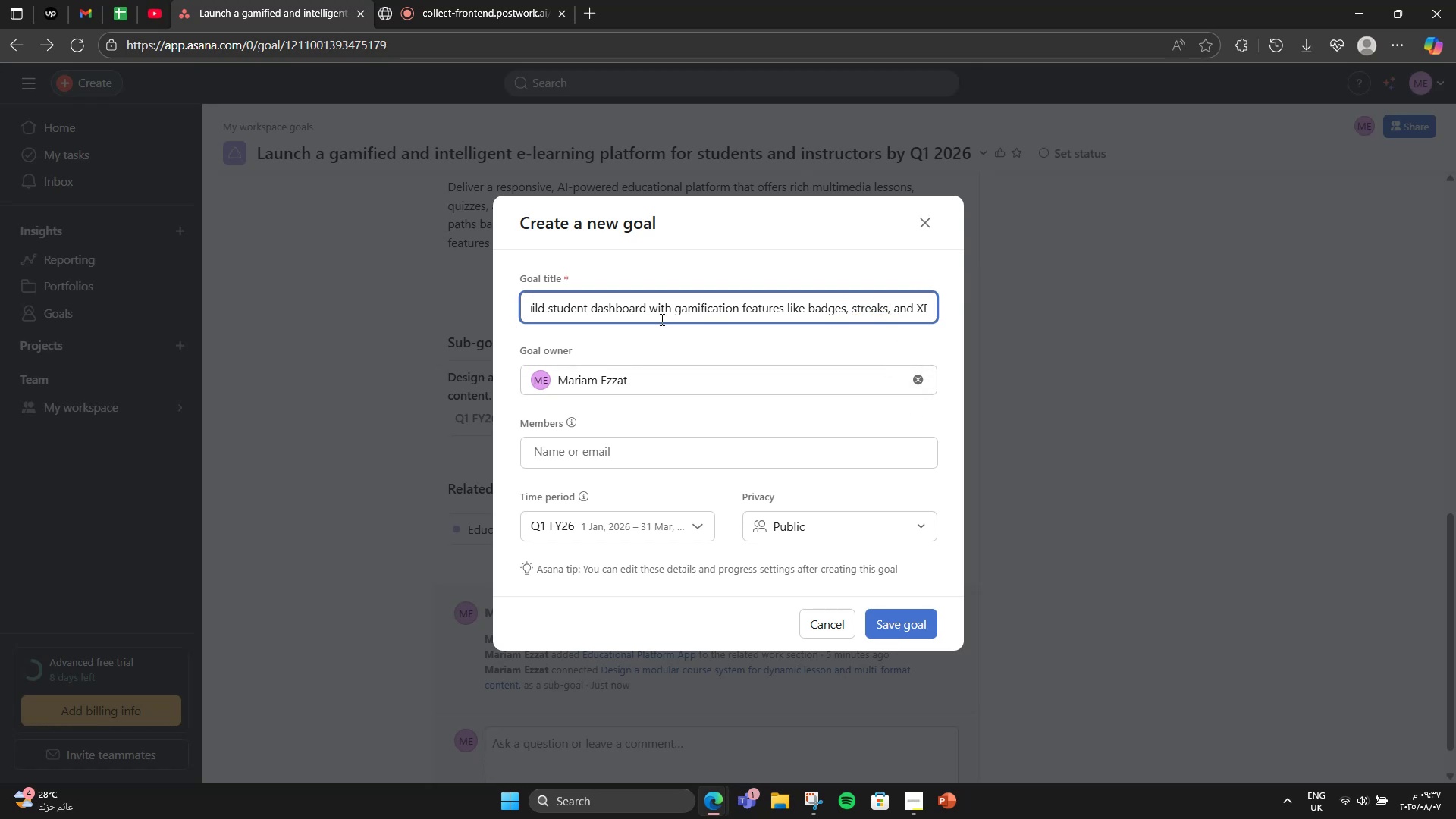 
left_click_drag(start_coordinate=[657, 320], to_coordinate=[452, 315])
 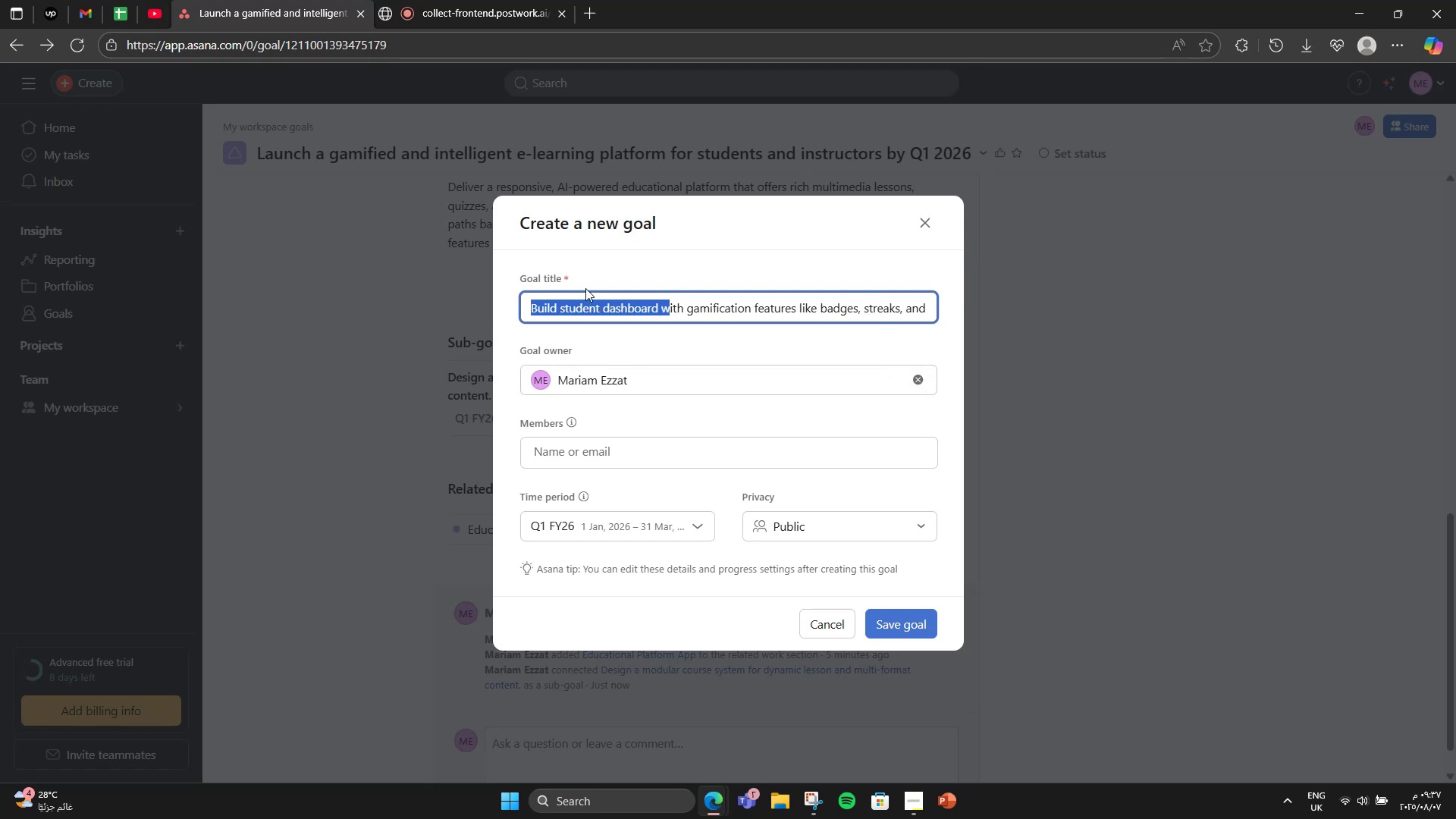 
left_click([585, 288])
 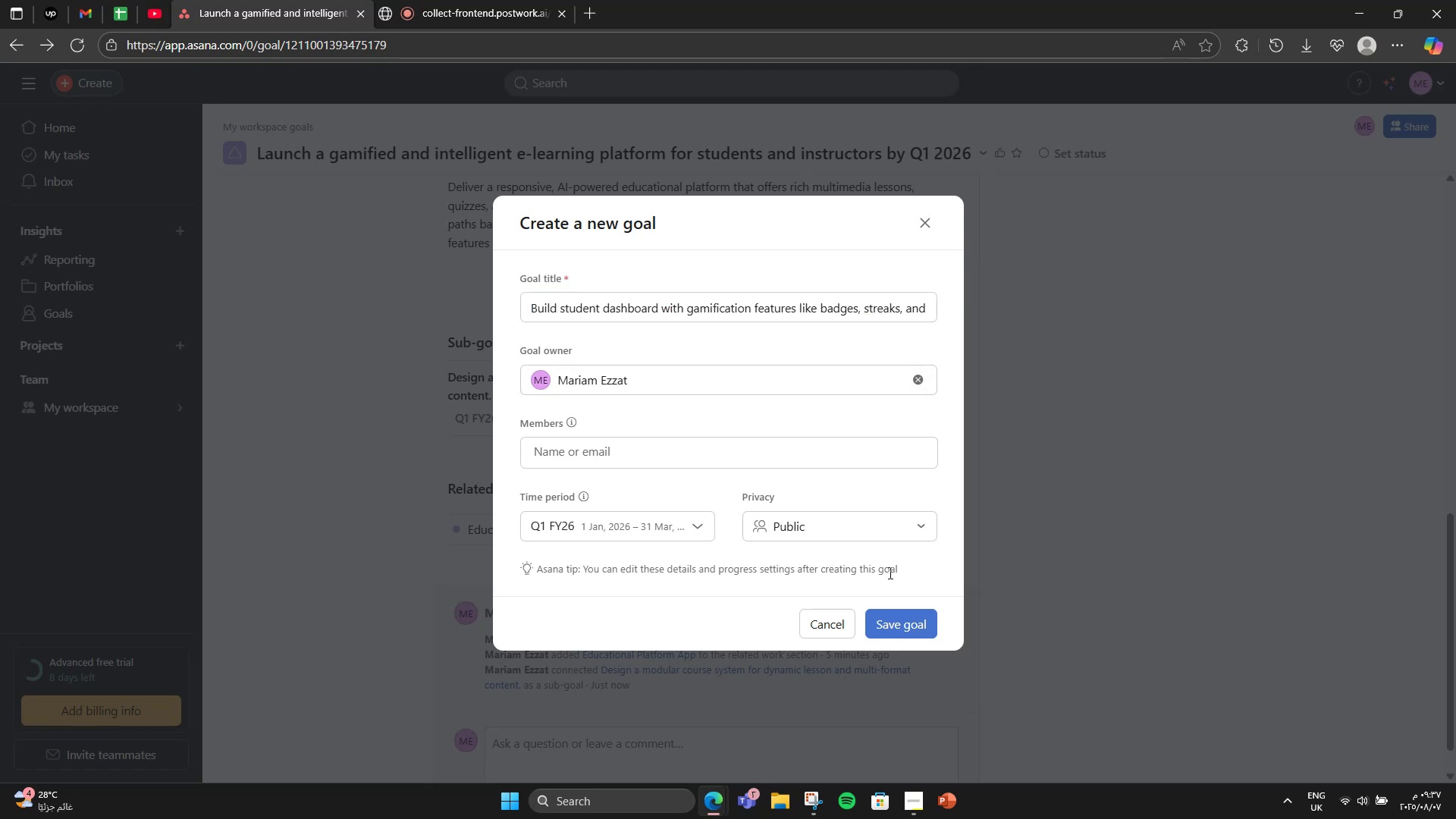 
left_click([904, 623])
 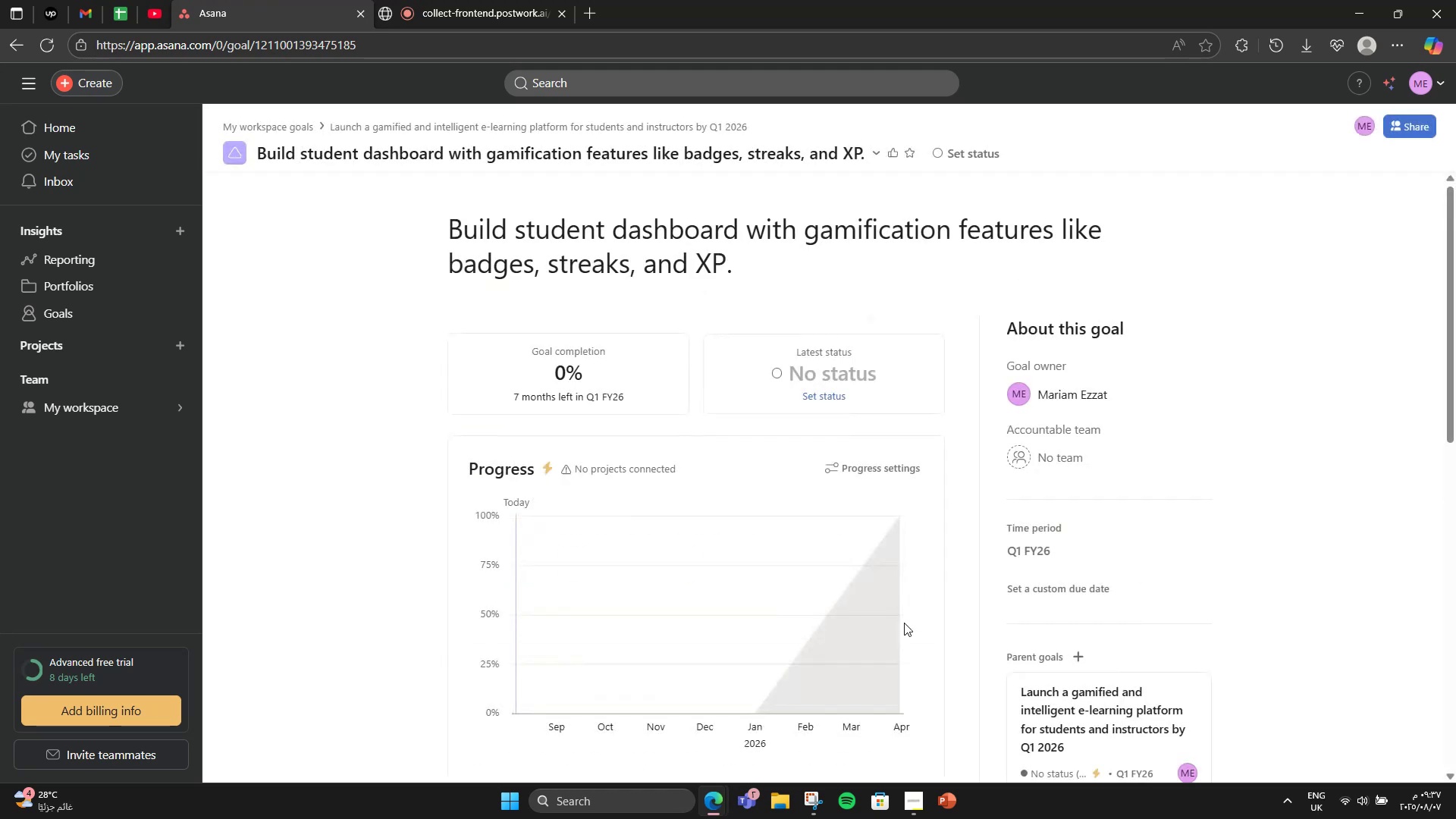 
scroll: coordinate [723, 463], scroll_direction: down, amount: 4.0
 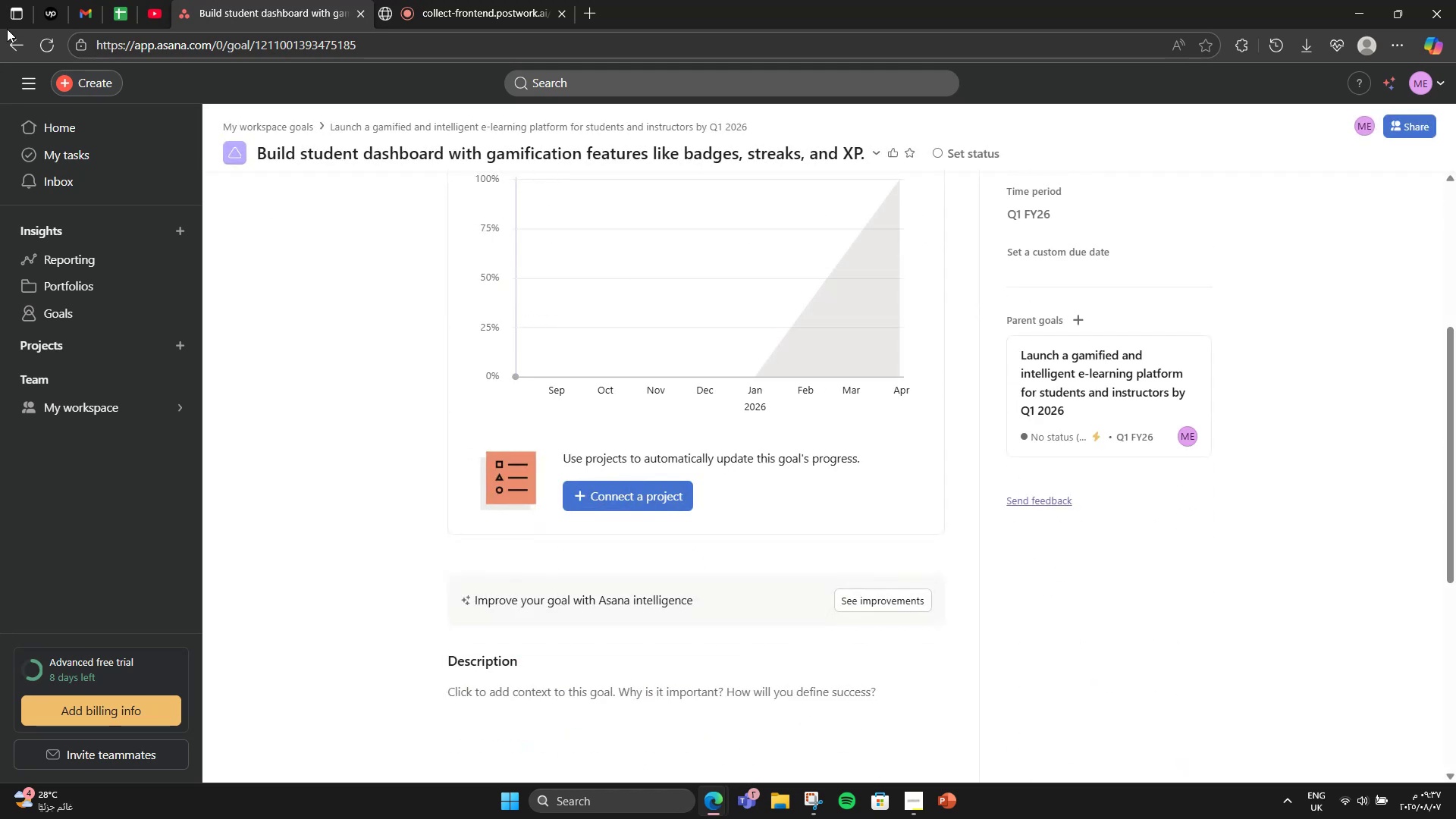 
left_click([15, 36])
 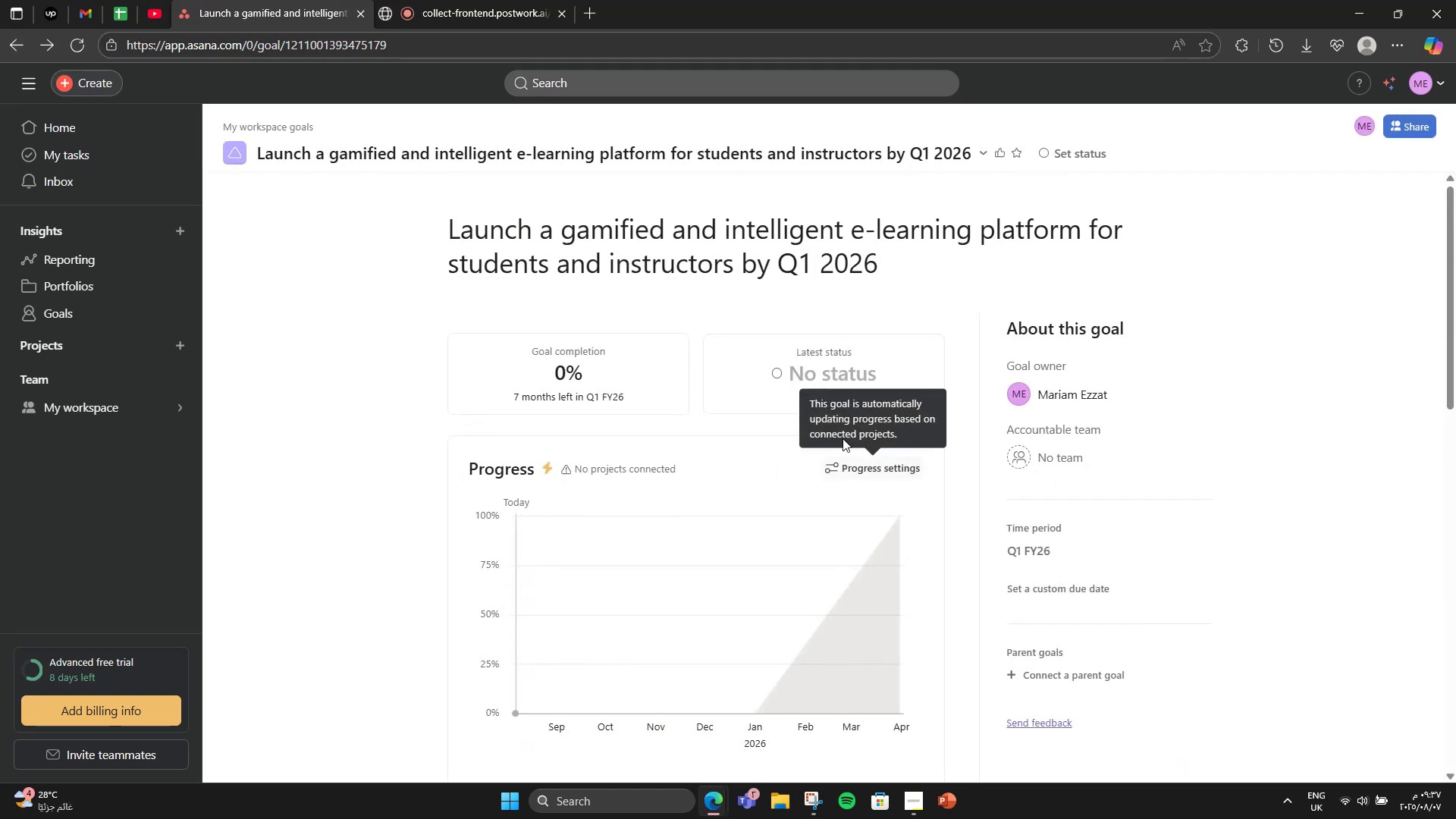 
scroll: coordinate [695, 378], scroll_direction: down, amount: 10.0
 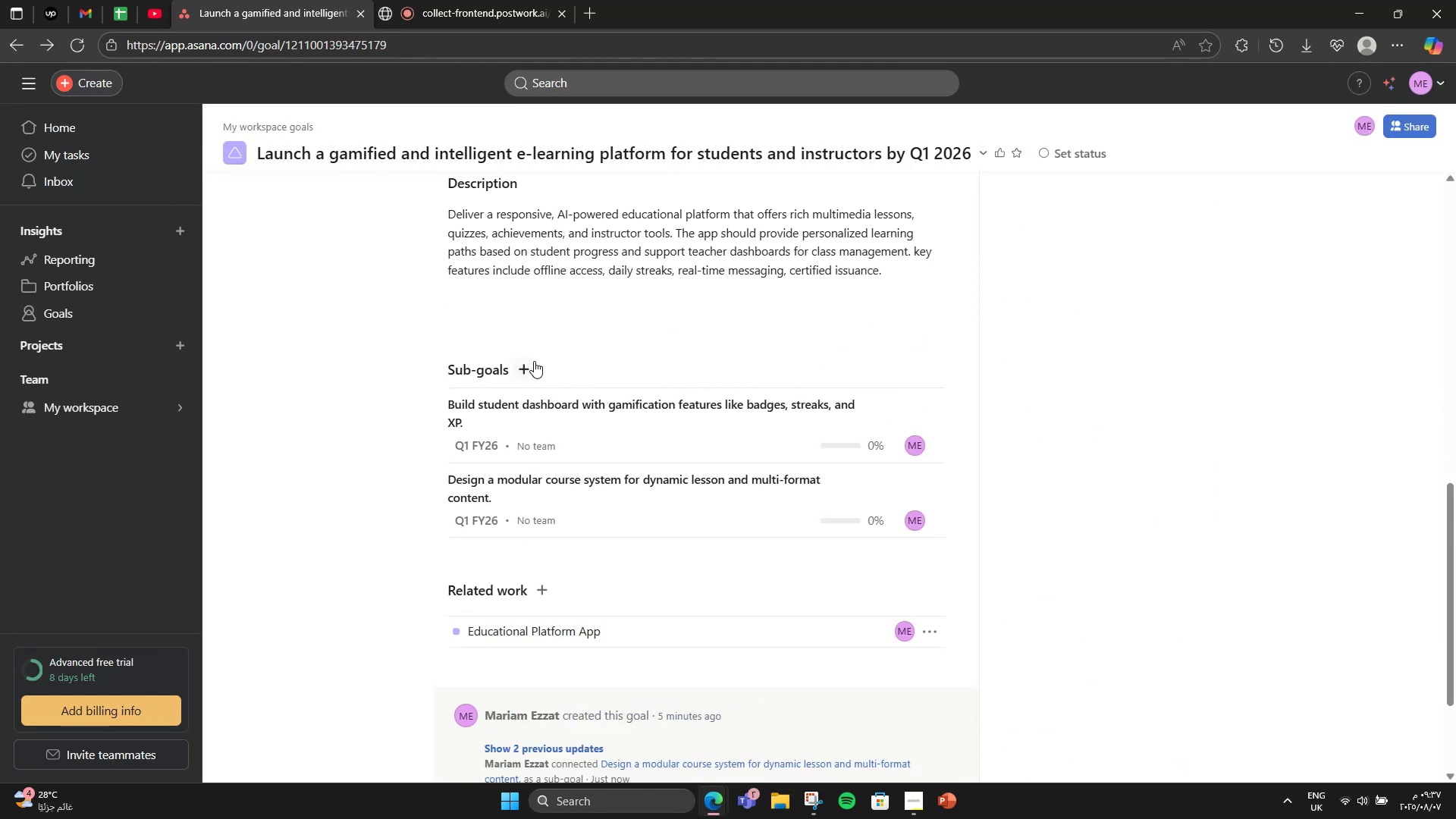 
left_click([533, 361])
 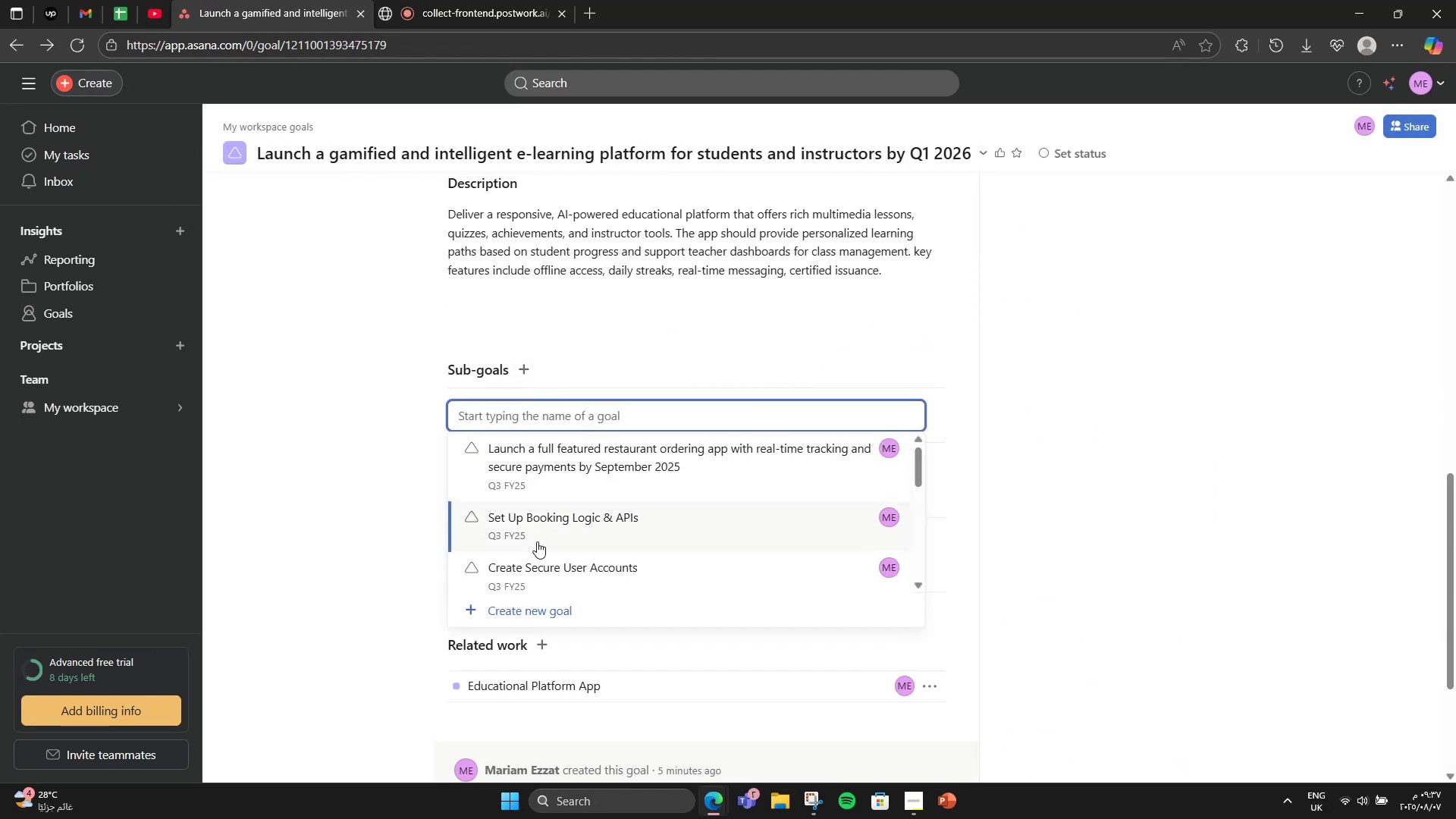 
left_click([533, 604])
 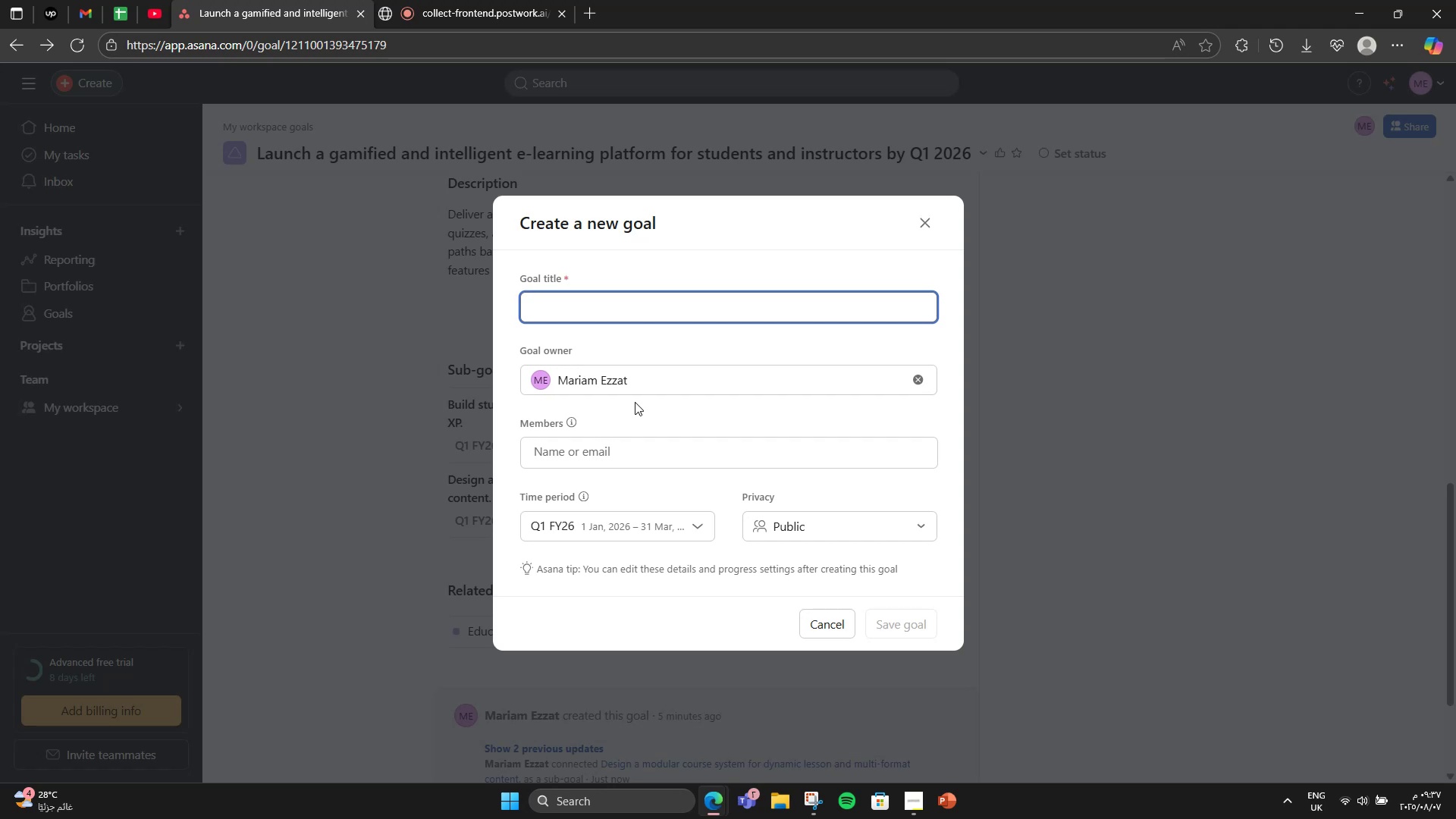 
type(Implement instructor tools for lessi)
key(Backspace)
type(on upload )
key(Backspace)
type(s, class tracking, and grading.)
 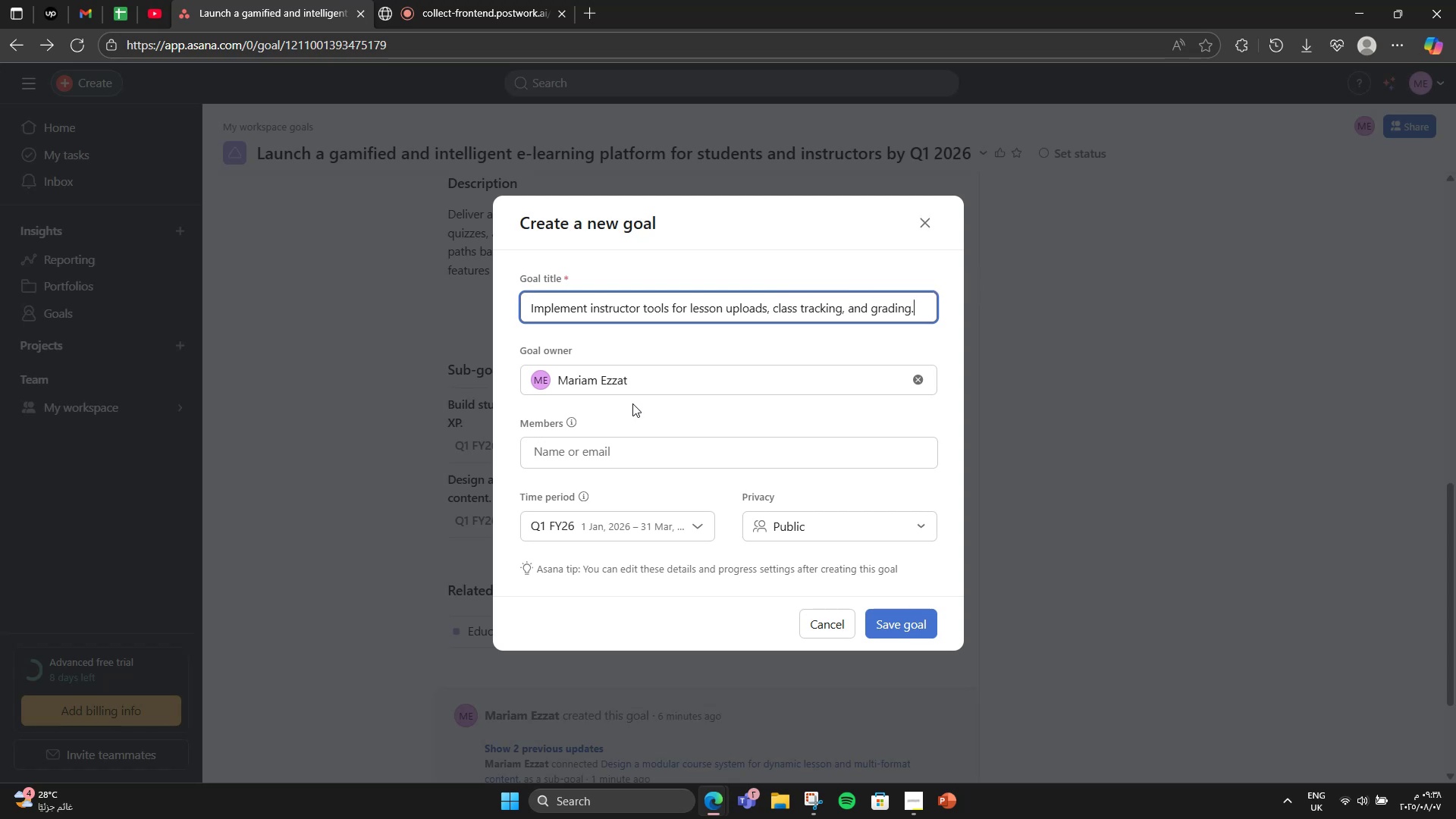 
key(Enter)
 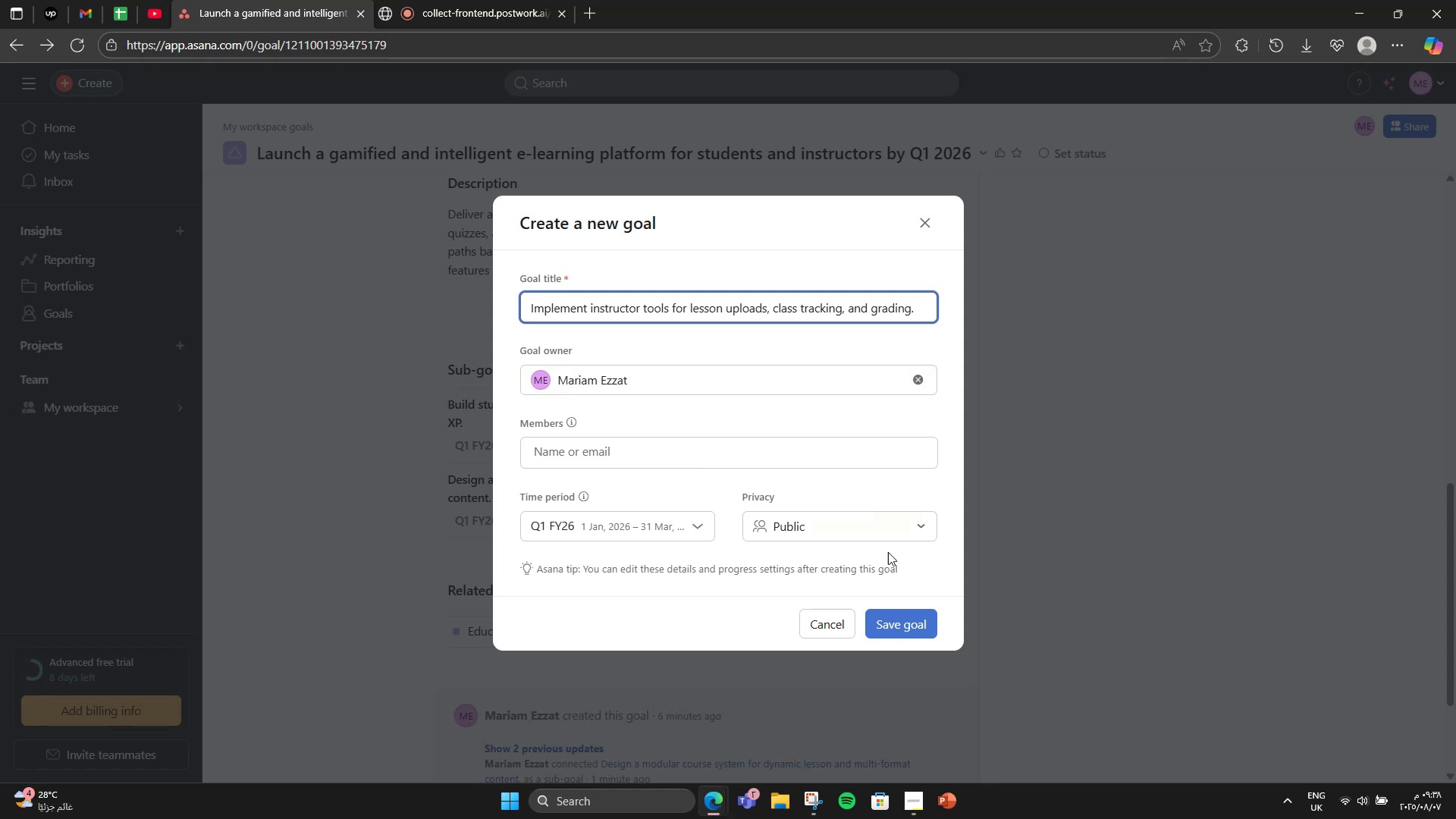 
left_click([889, 622])
 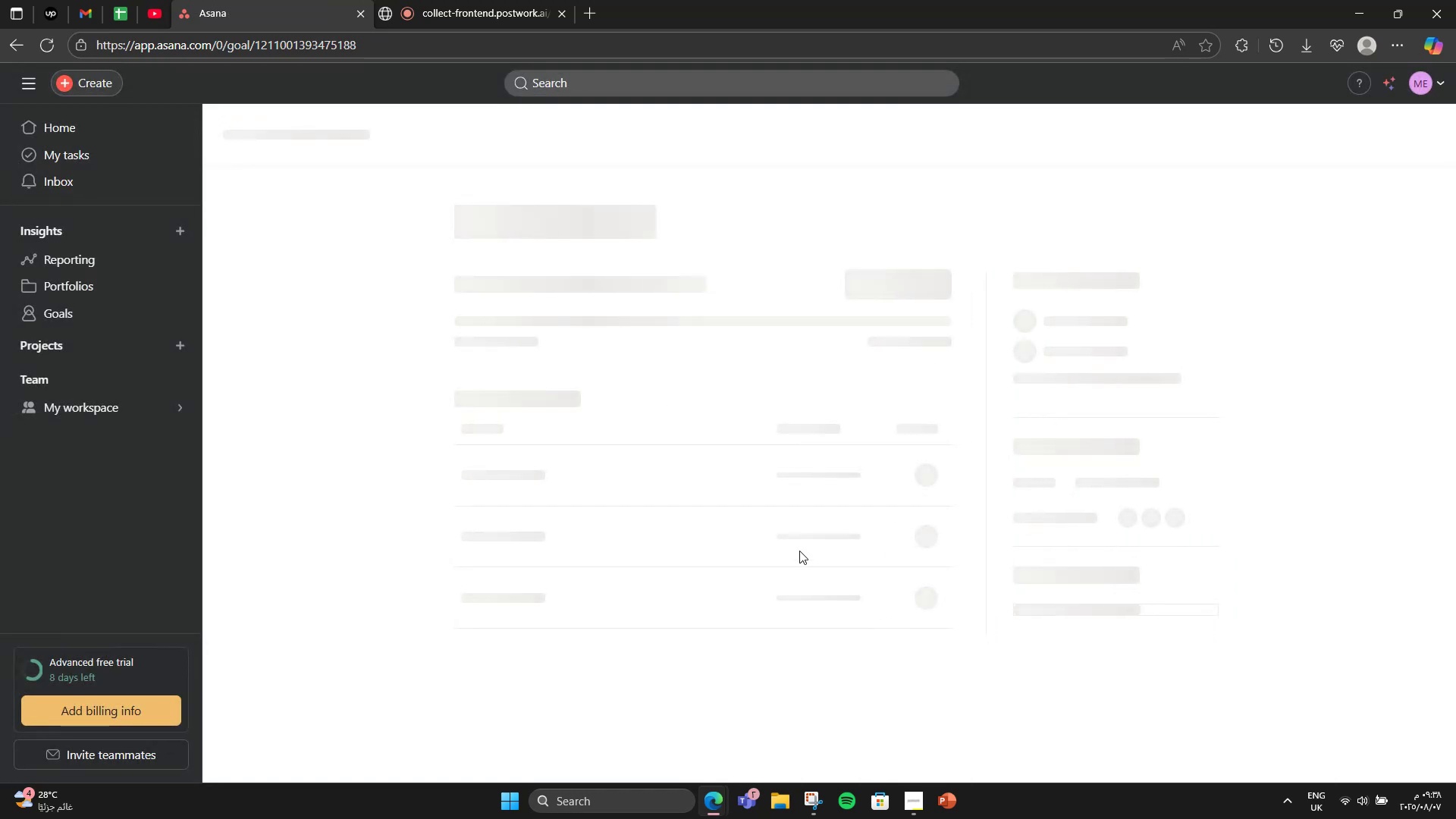 
scroll: coordinate [723, 536], scroll_direction: down, amount: 22.0
 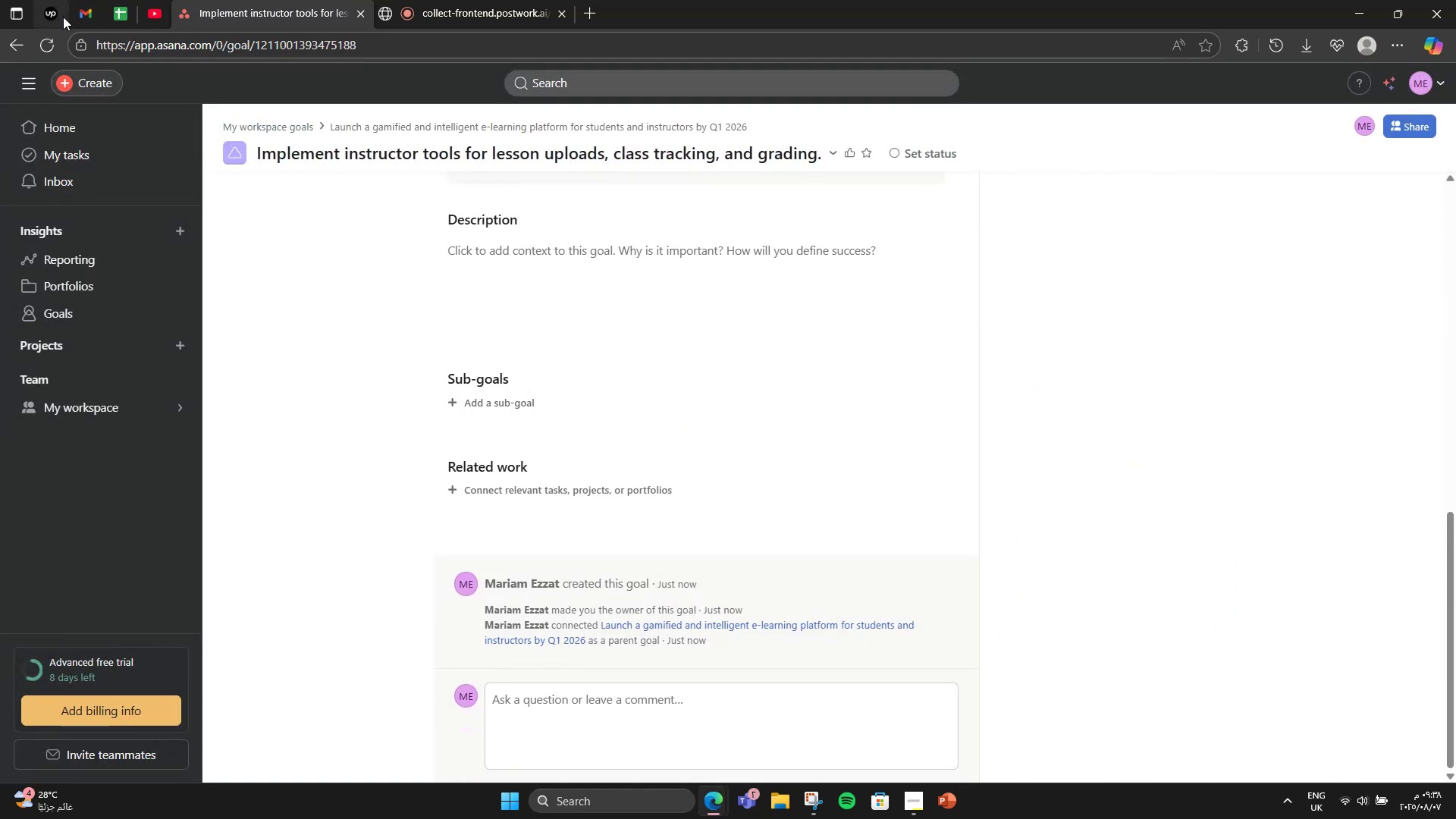 
left_click([18, 33])
 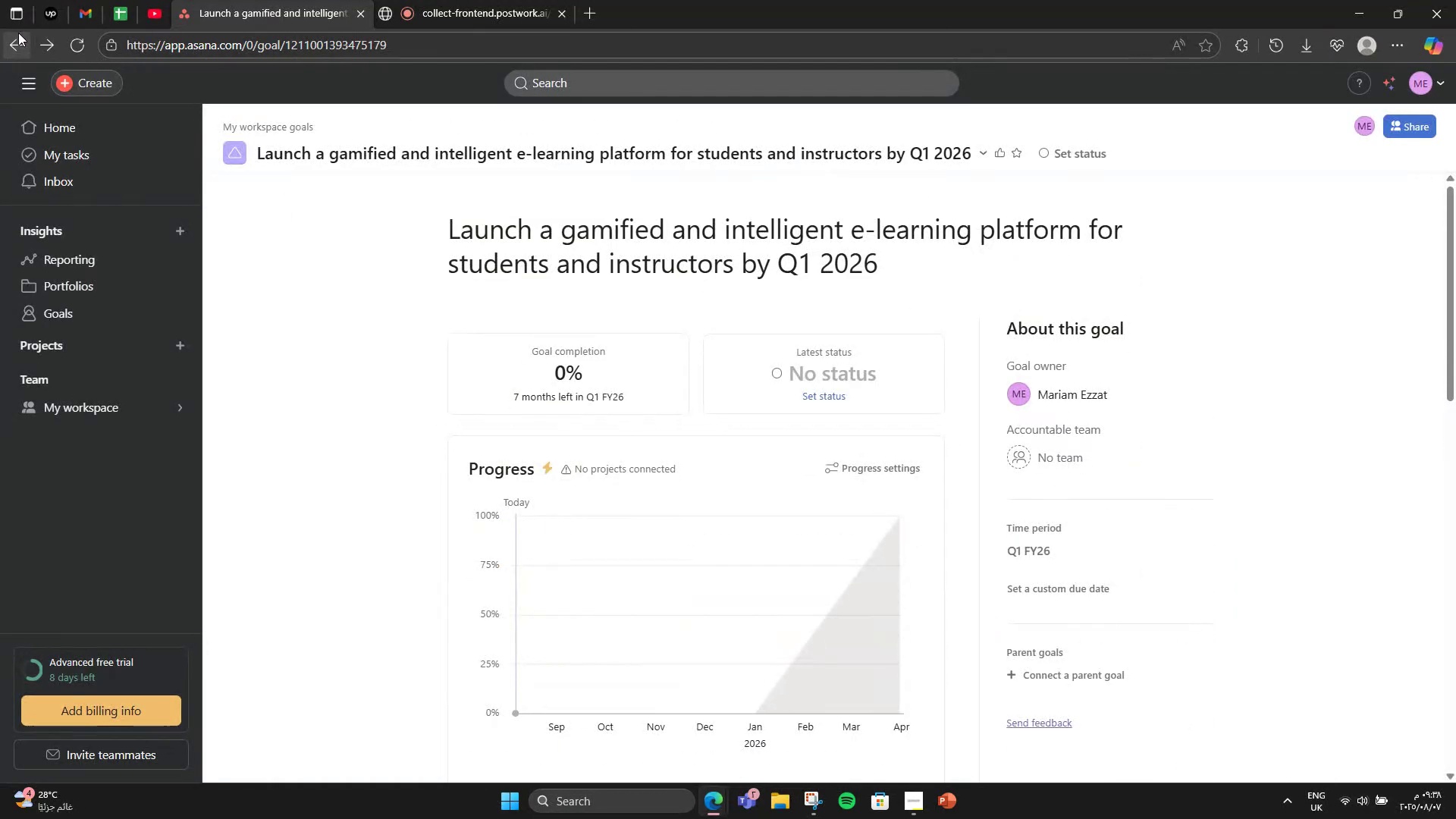 
scroll: coordinate [659, 451], scroll_direction: down, amount: 13.0
 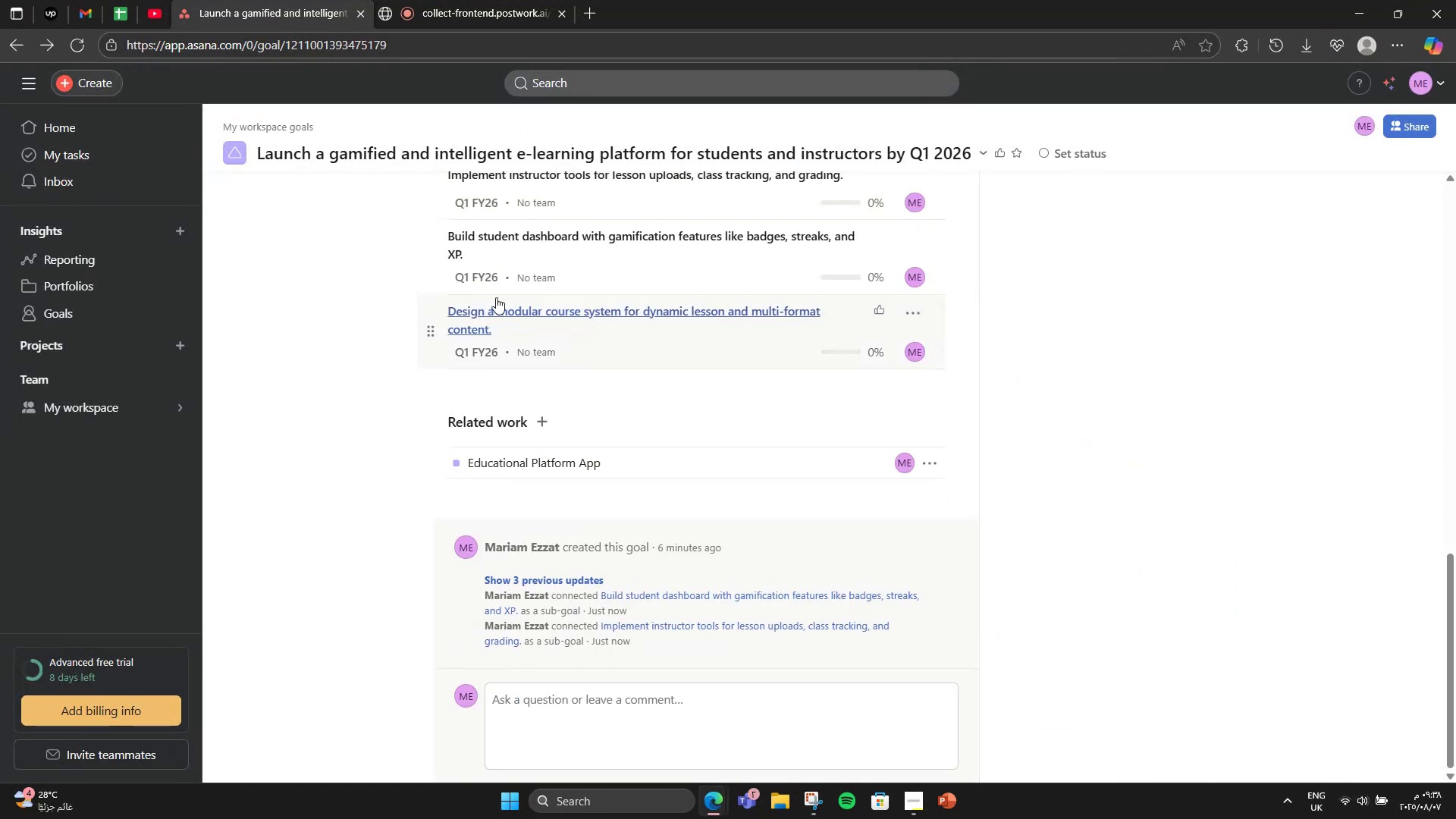 
scroll: coordinate [512, 398], scroll_direction: up, amount: 4.0
 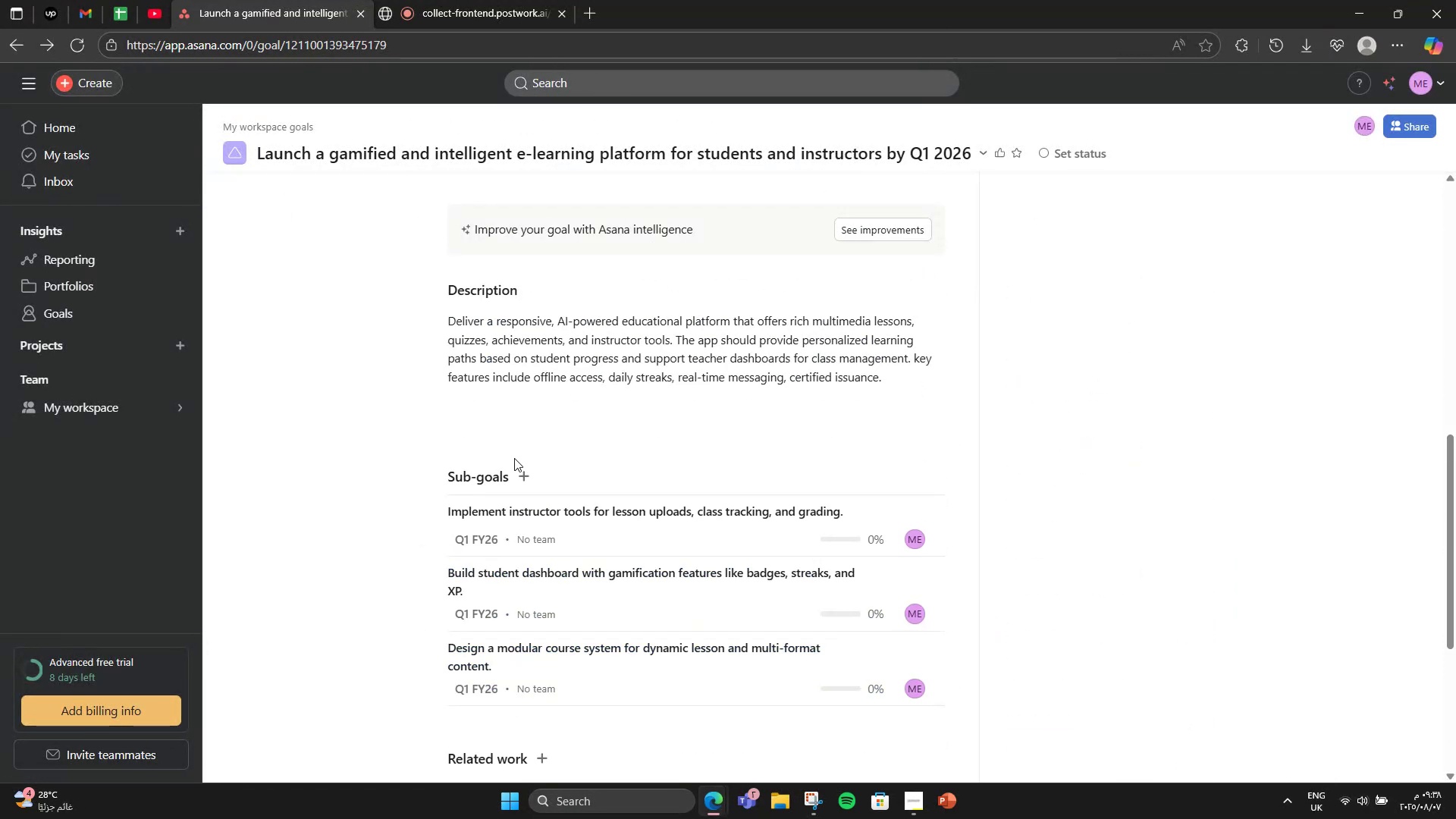 
left_click([522, 469])
 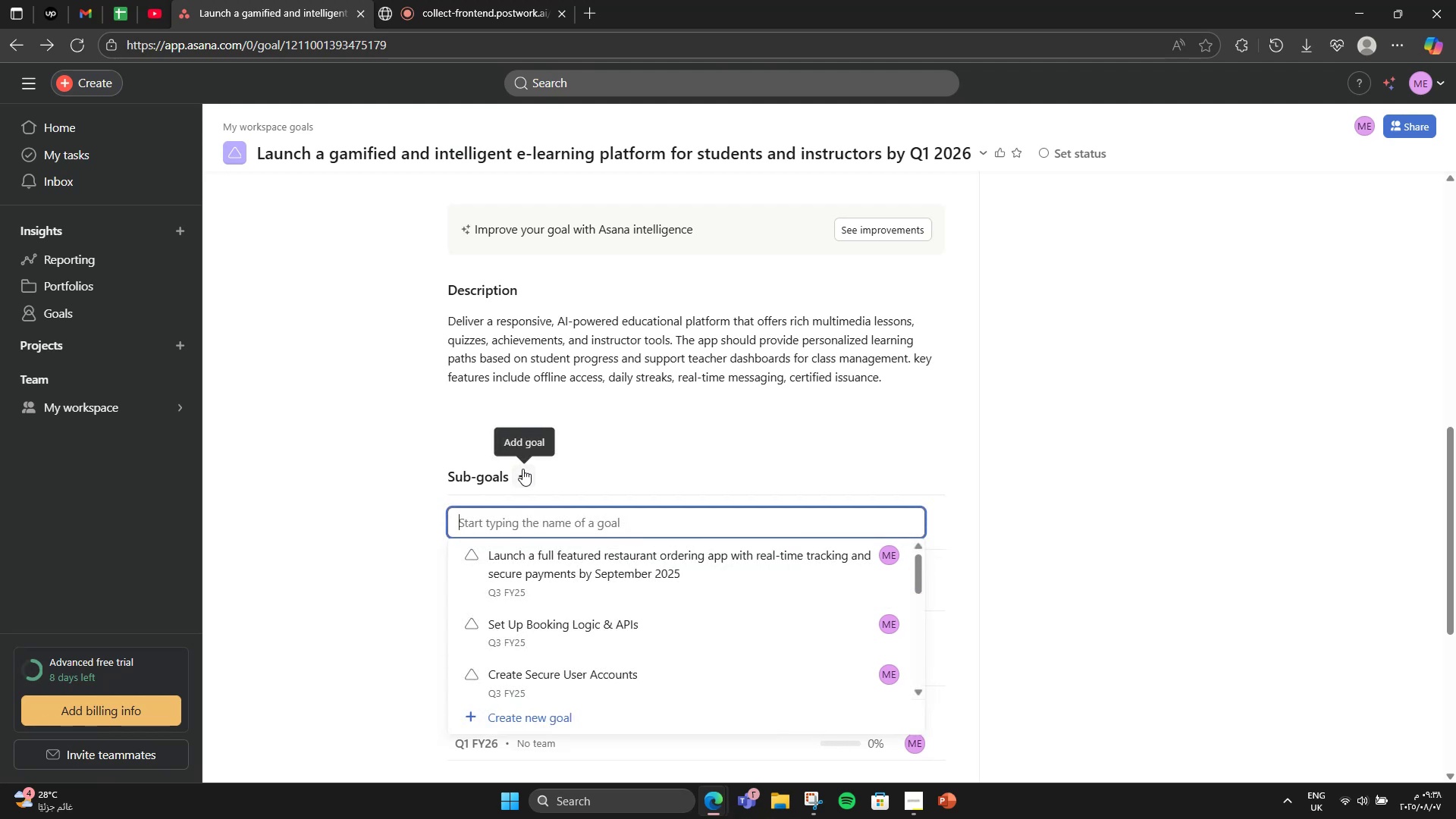 
left_click([506, 704])
 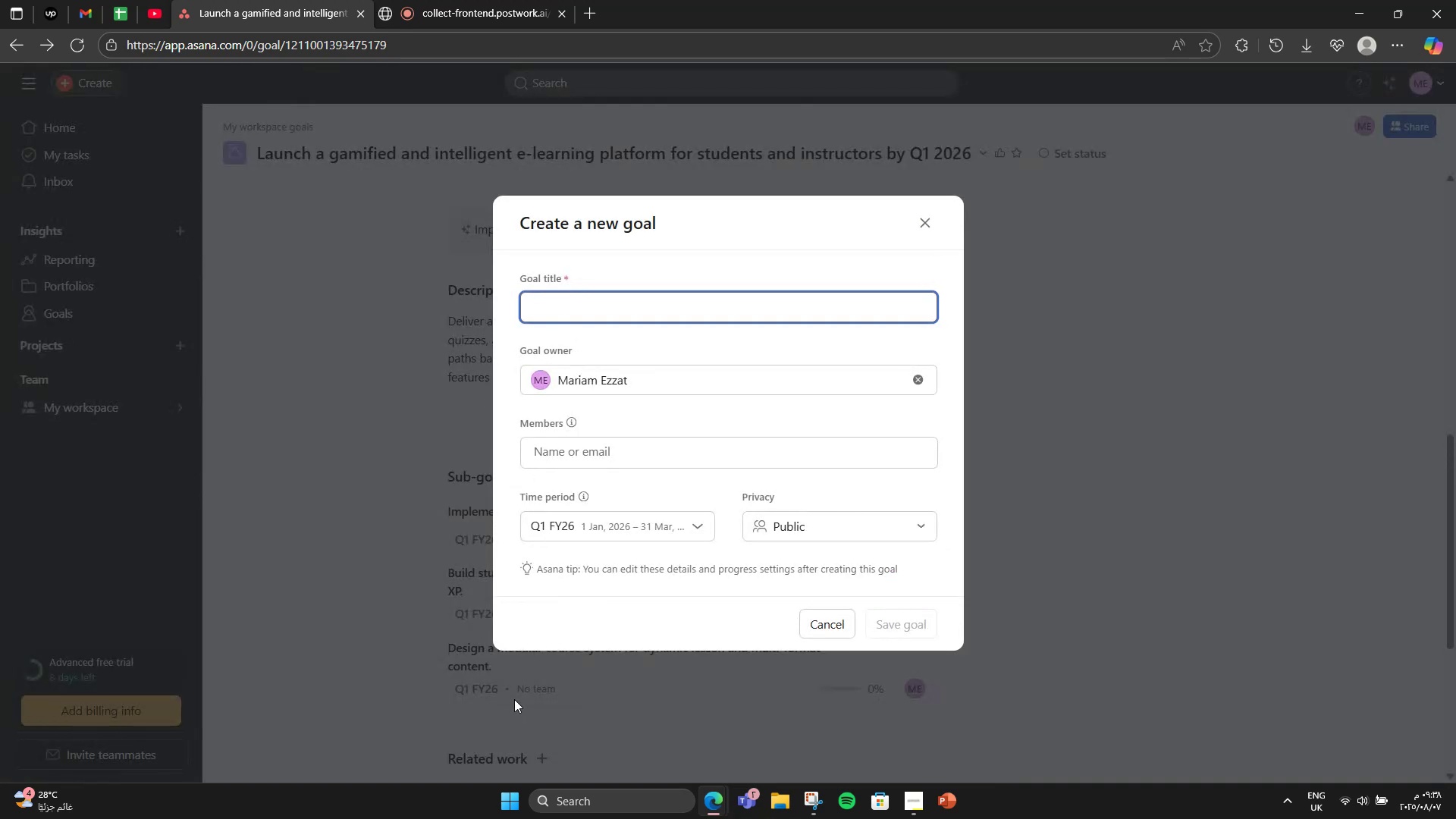 
type(Enable AI-driven suggestions for personalized learning pats)
key(Backspace)
type(hs)
 